 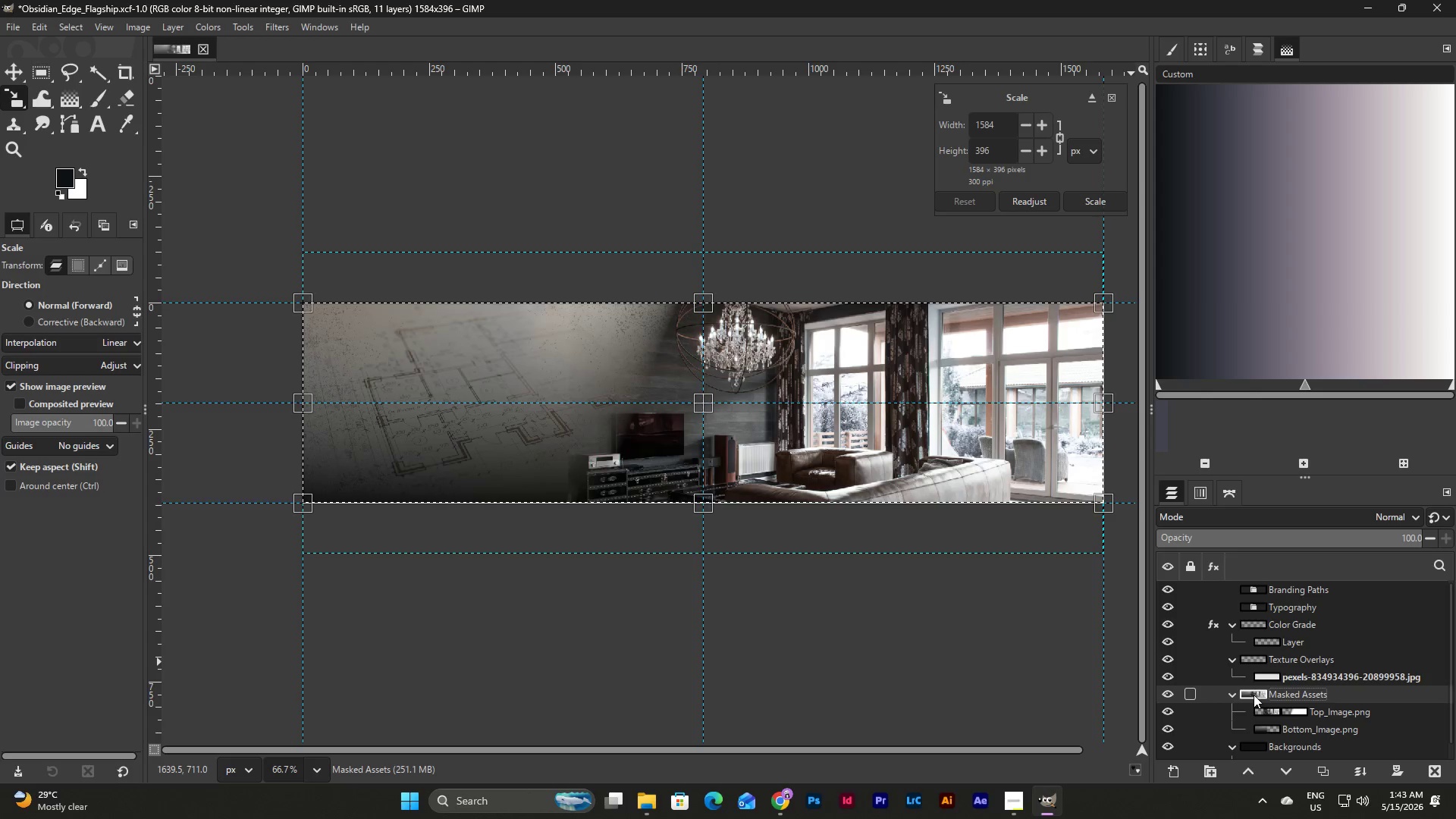 
left_click([1319, 713])
 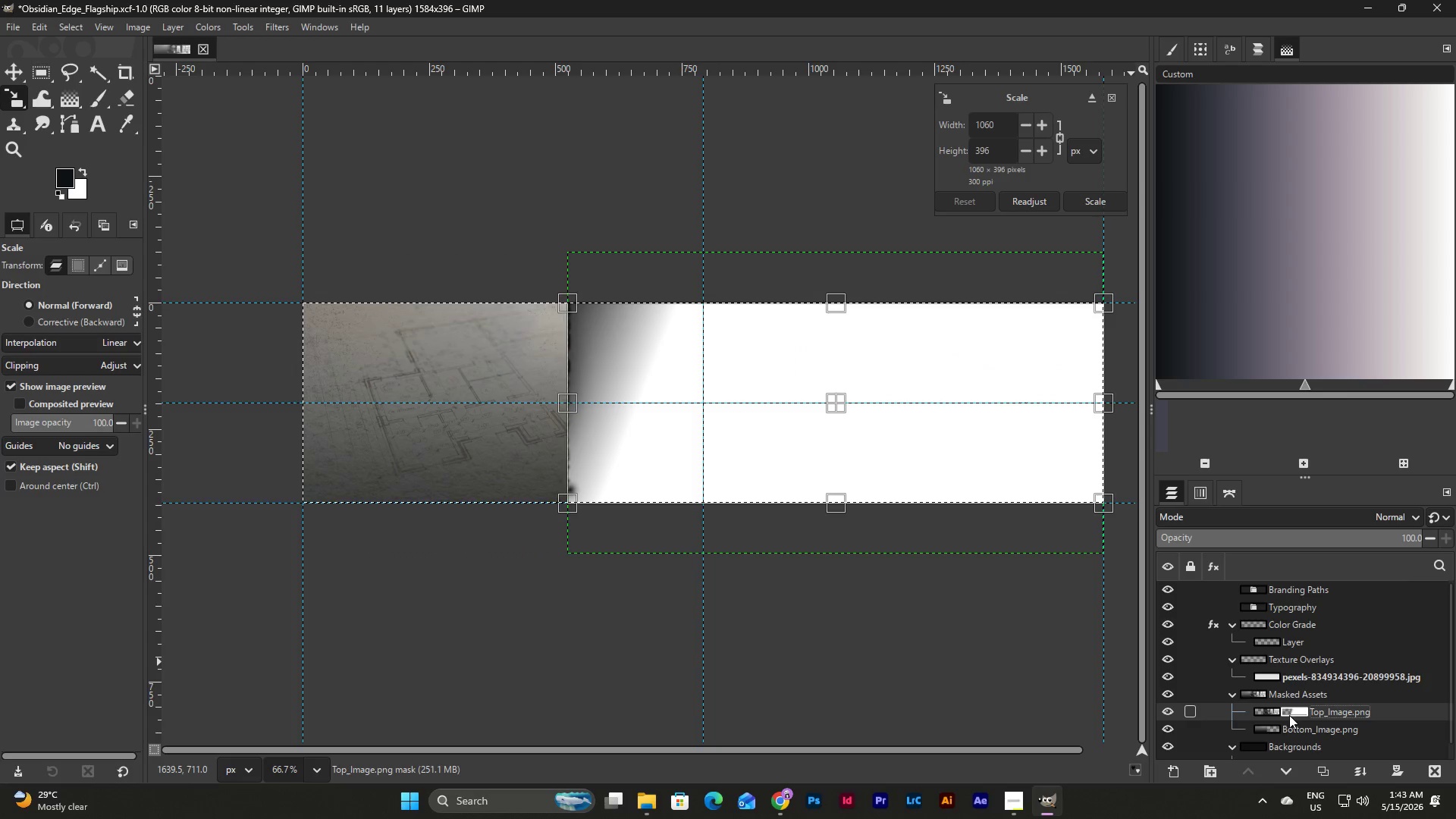 
left_click([1270, 712])
 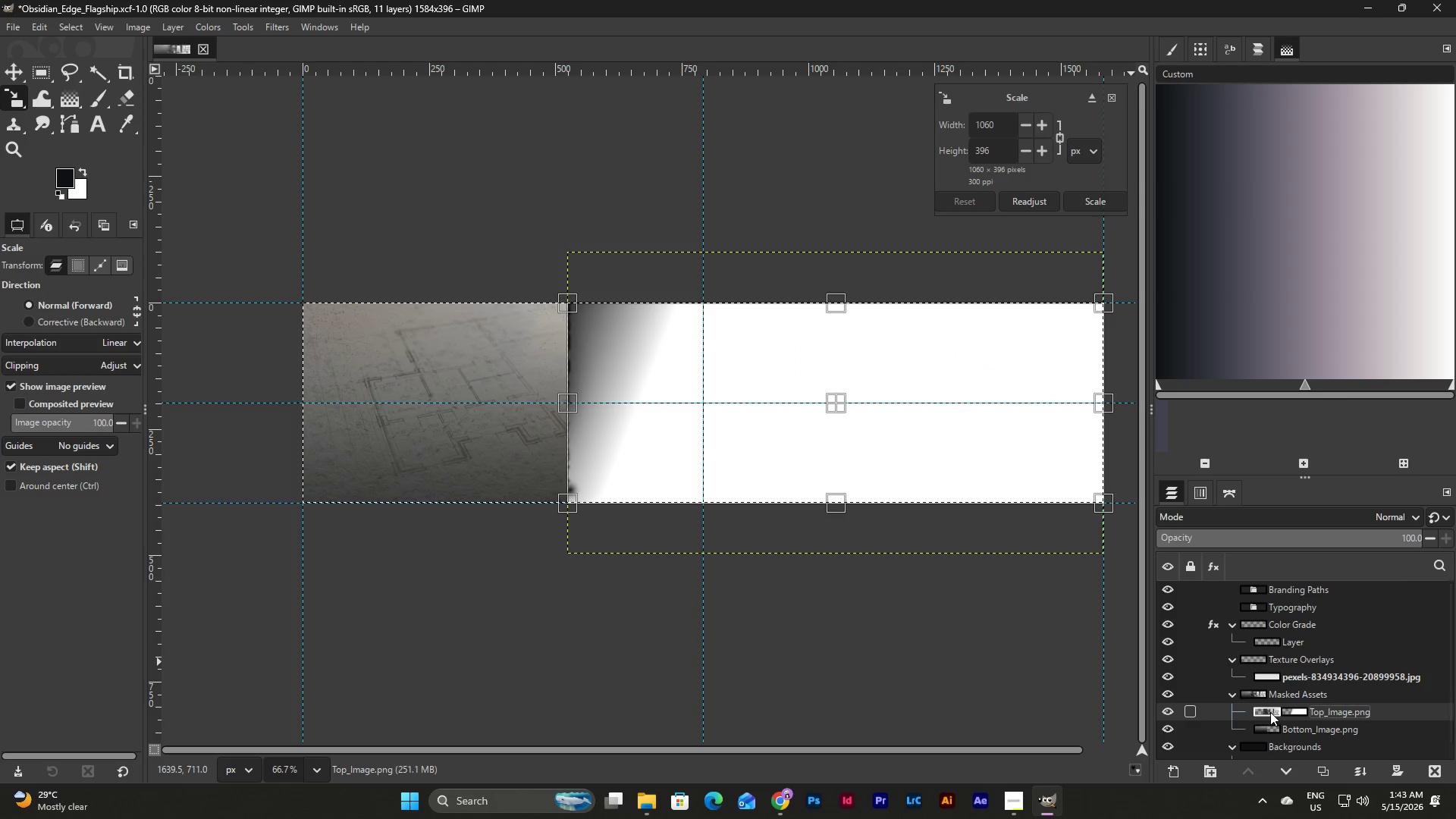 
right_click([1270, 712])
 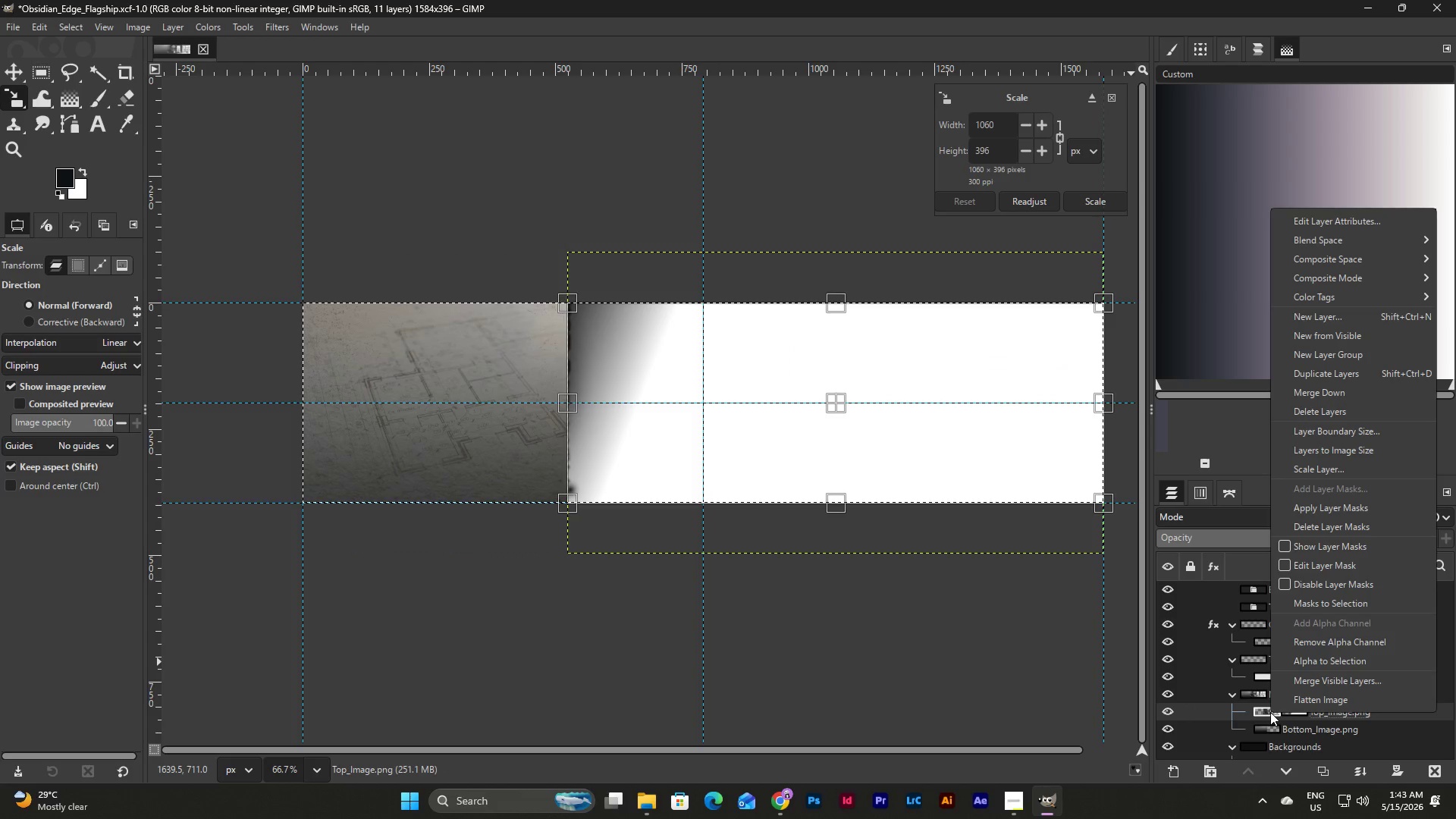 
left_click([1270, 712])
 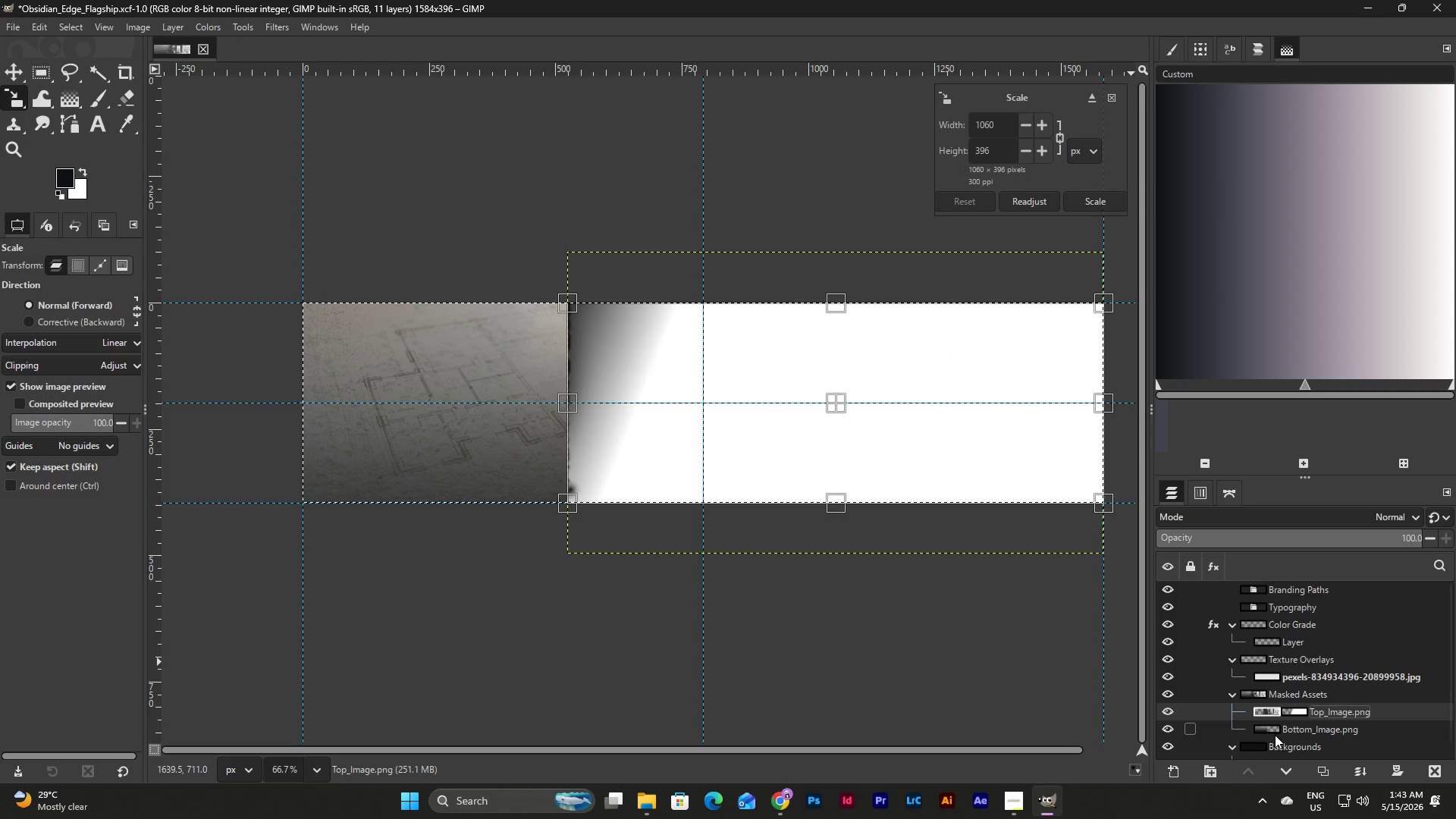 
left_click([1272, 733])
 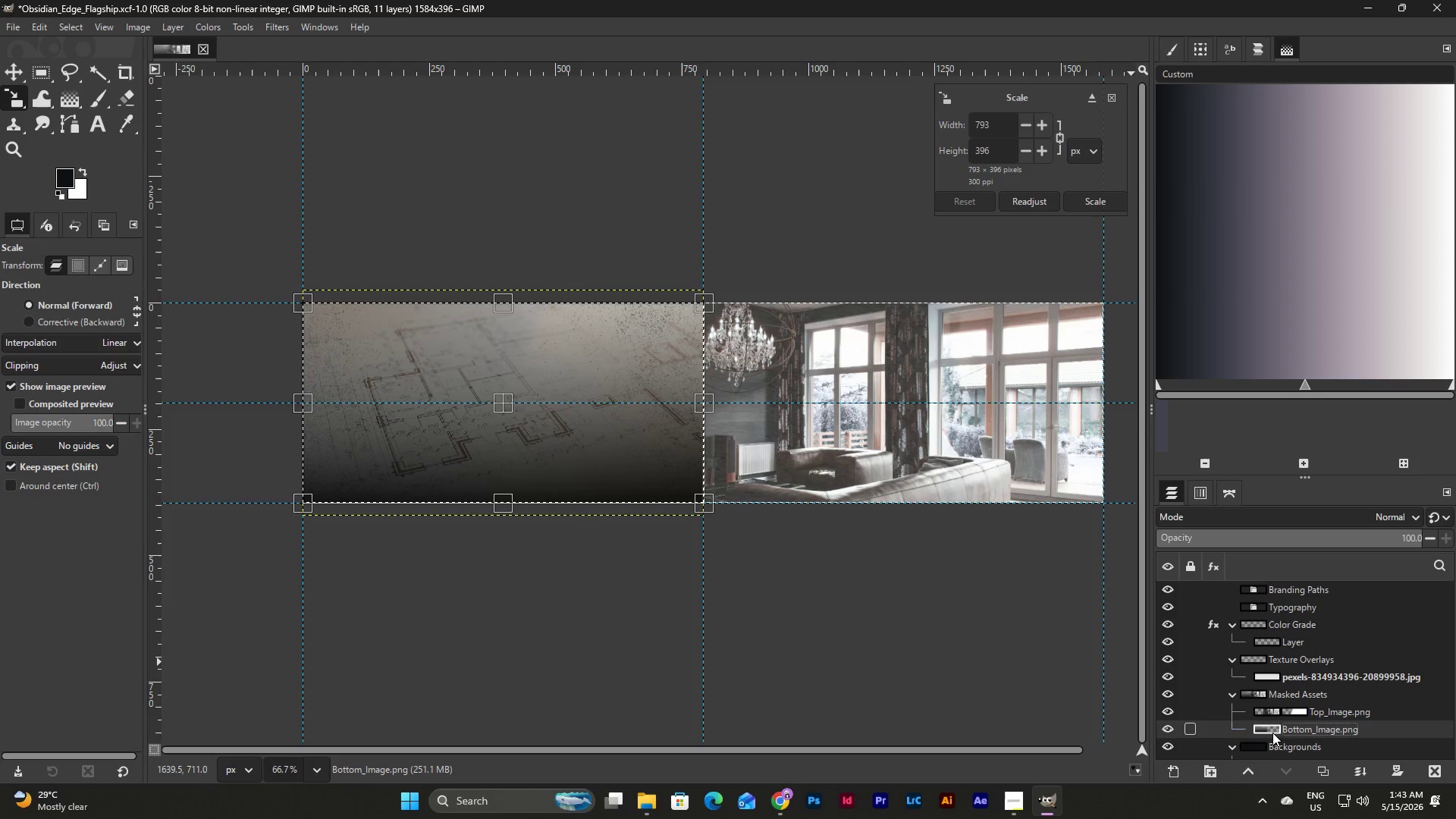 
scroll: coordinate [1285, 672], scroll_direction: down, amount: 1.0
 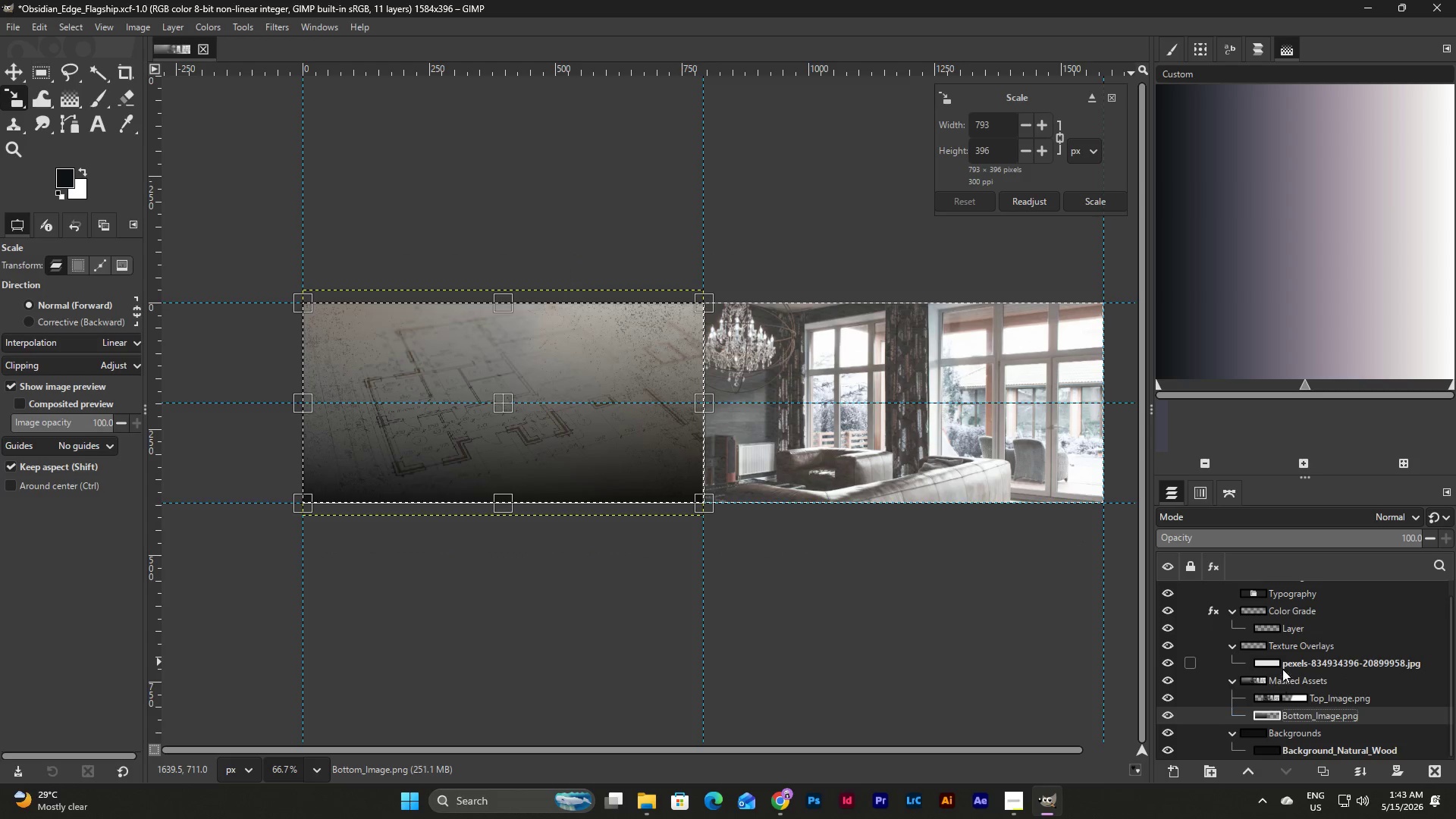 
scroll: coordinate [1284, 646], scroll_direction: up, amount: 3.0
 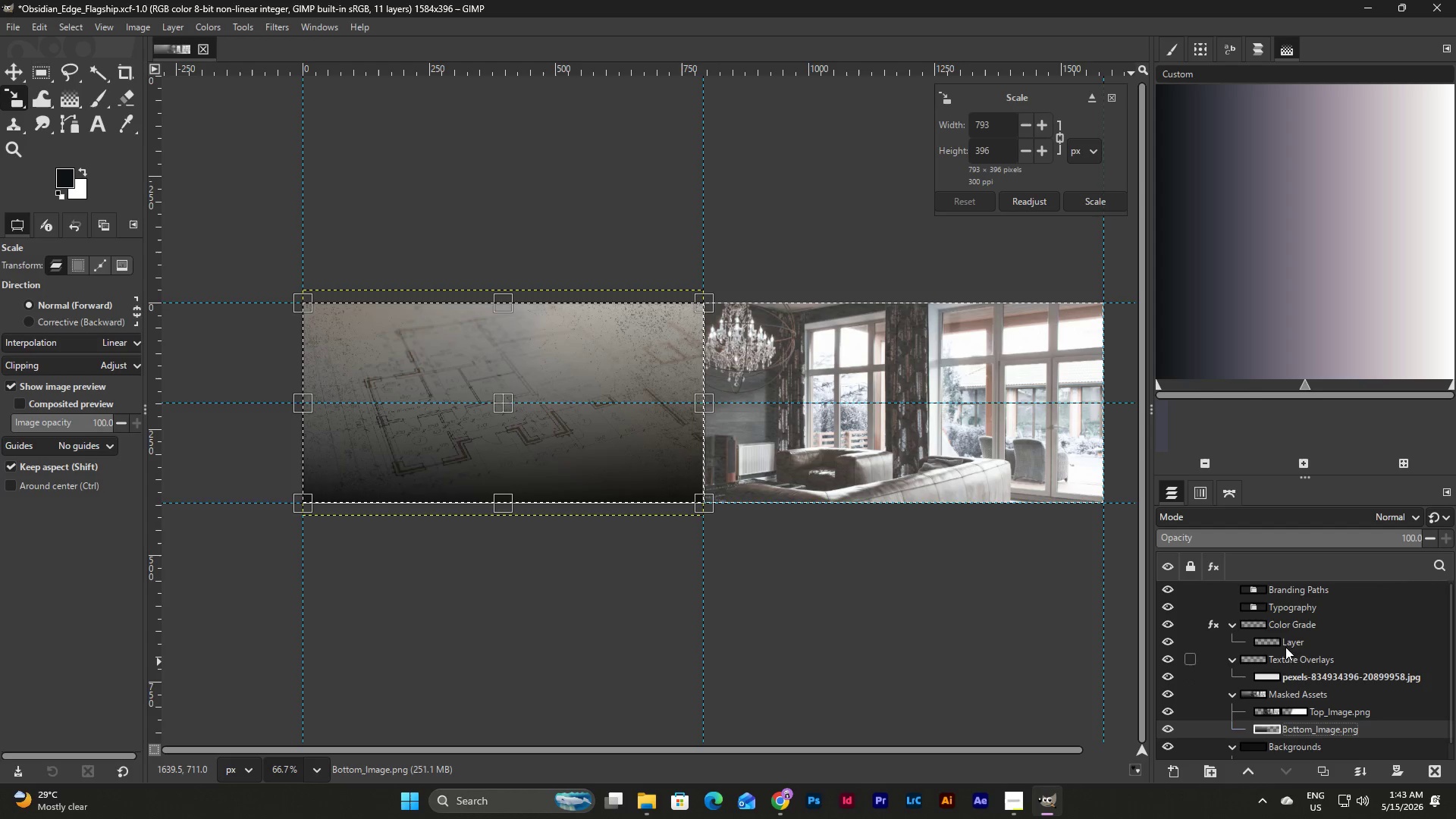 
left_click([1285, 635])
 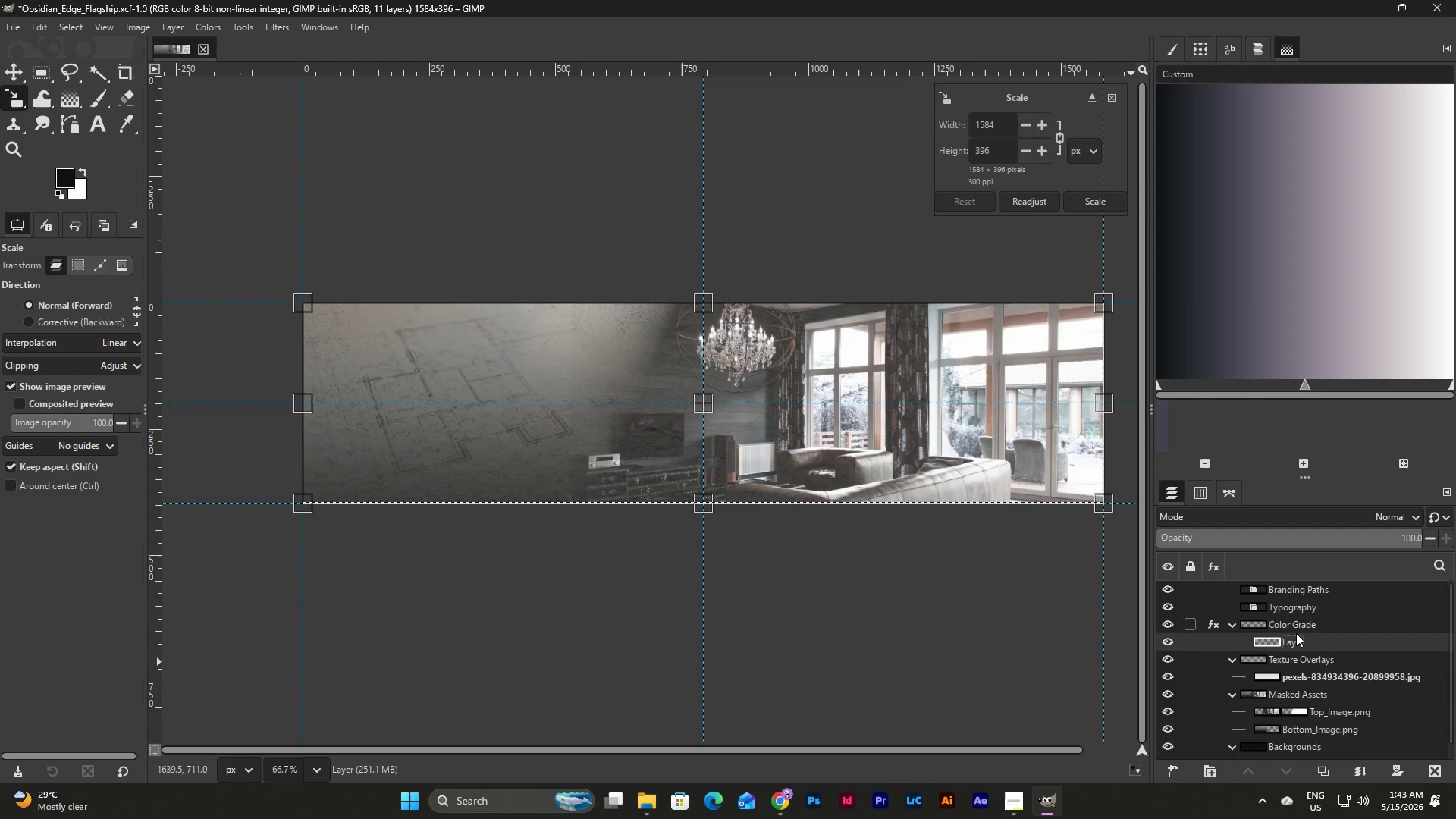 
left_click([1301, 629])
 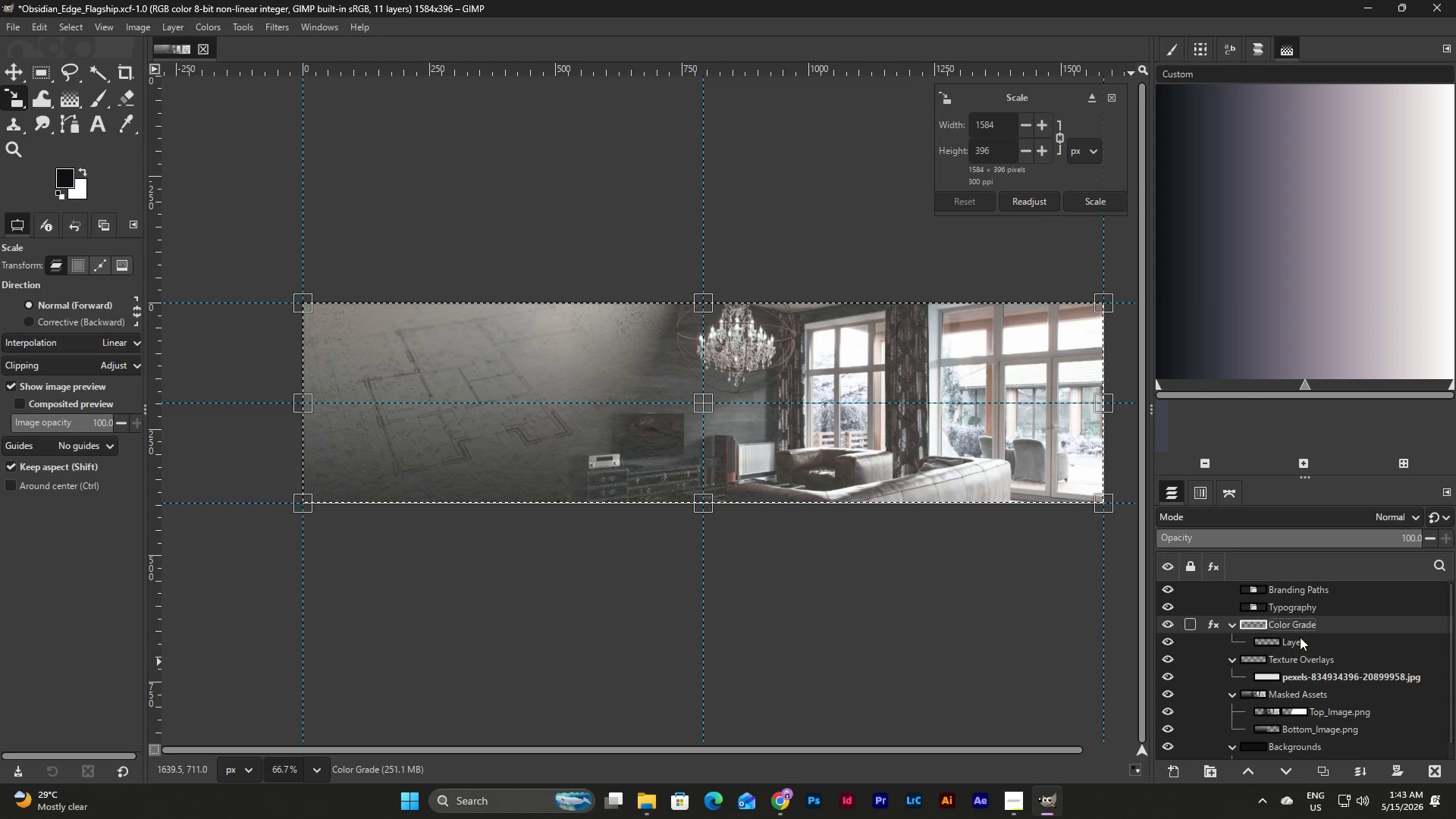 
left_click([1300, 639])
 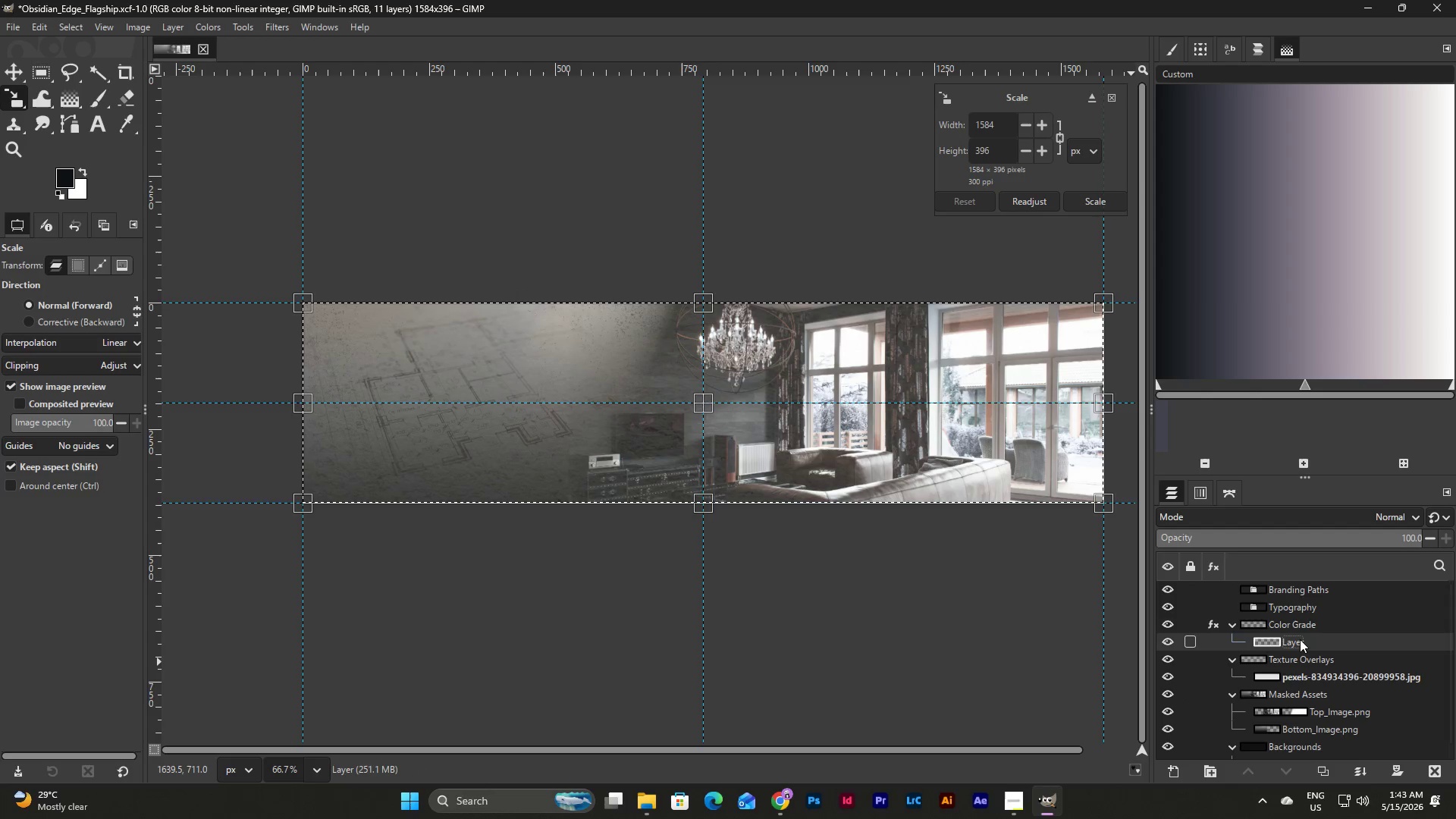 
left_click([1301, 626])
 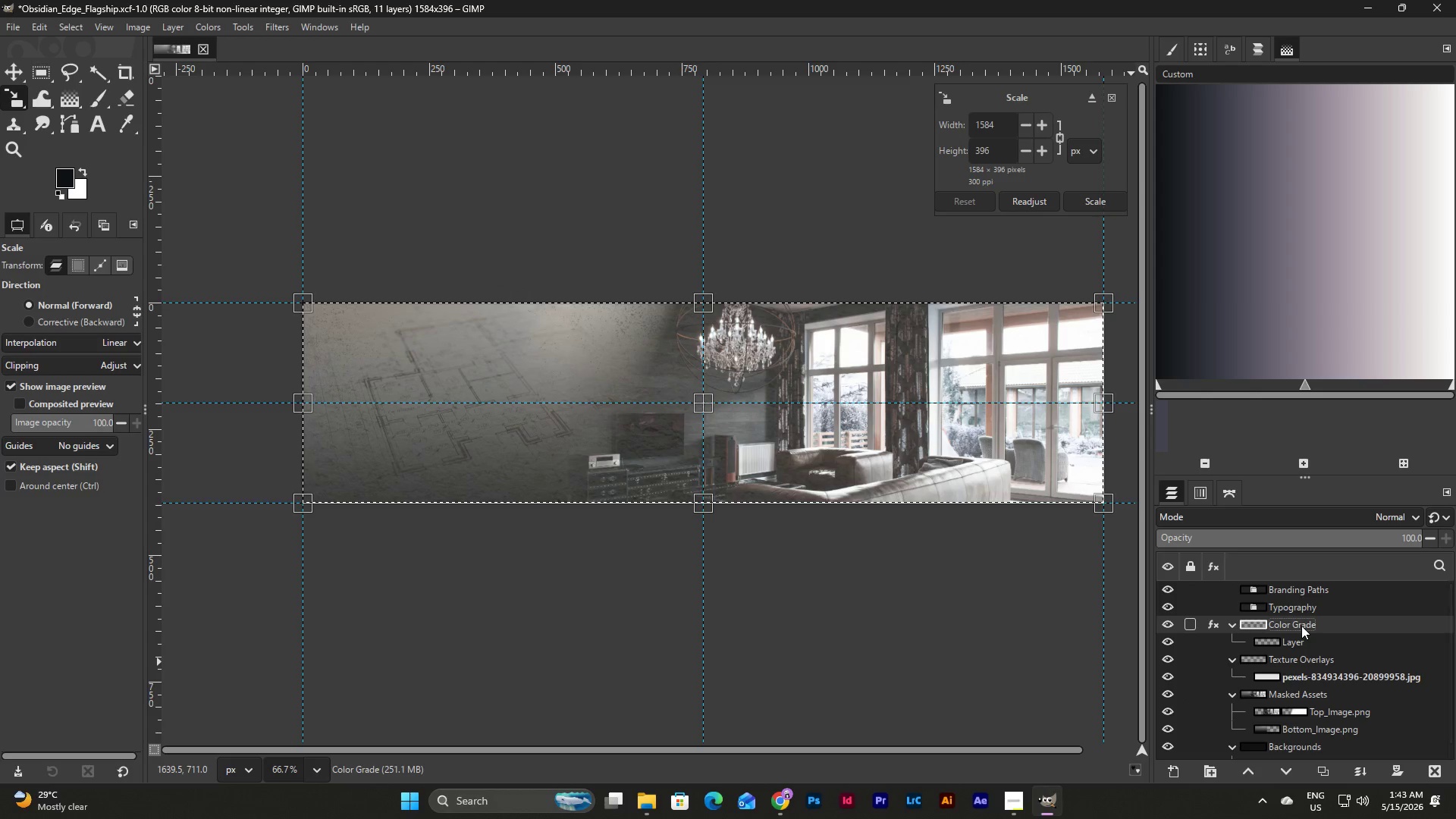 
key(Shift+ShiftLeft)
 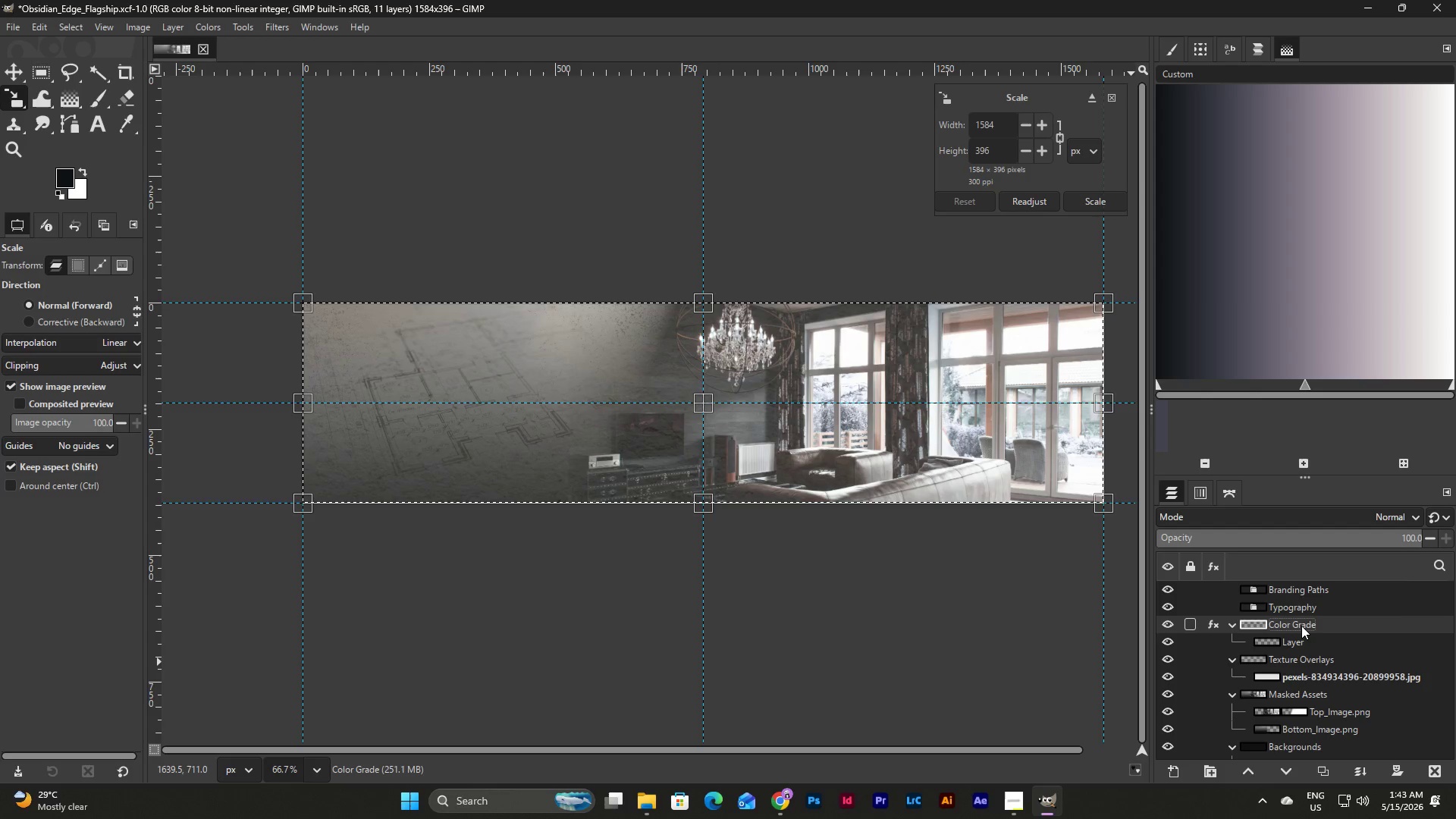 
wait(36.5)
 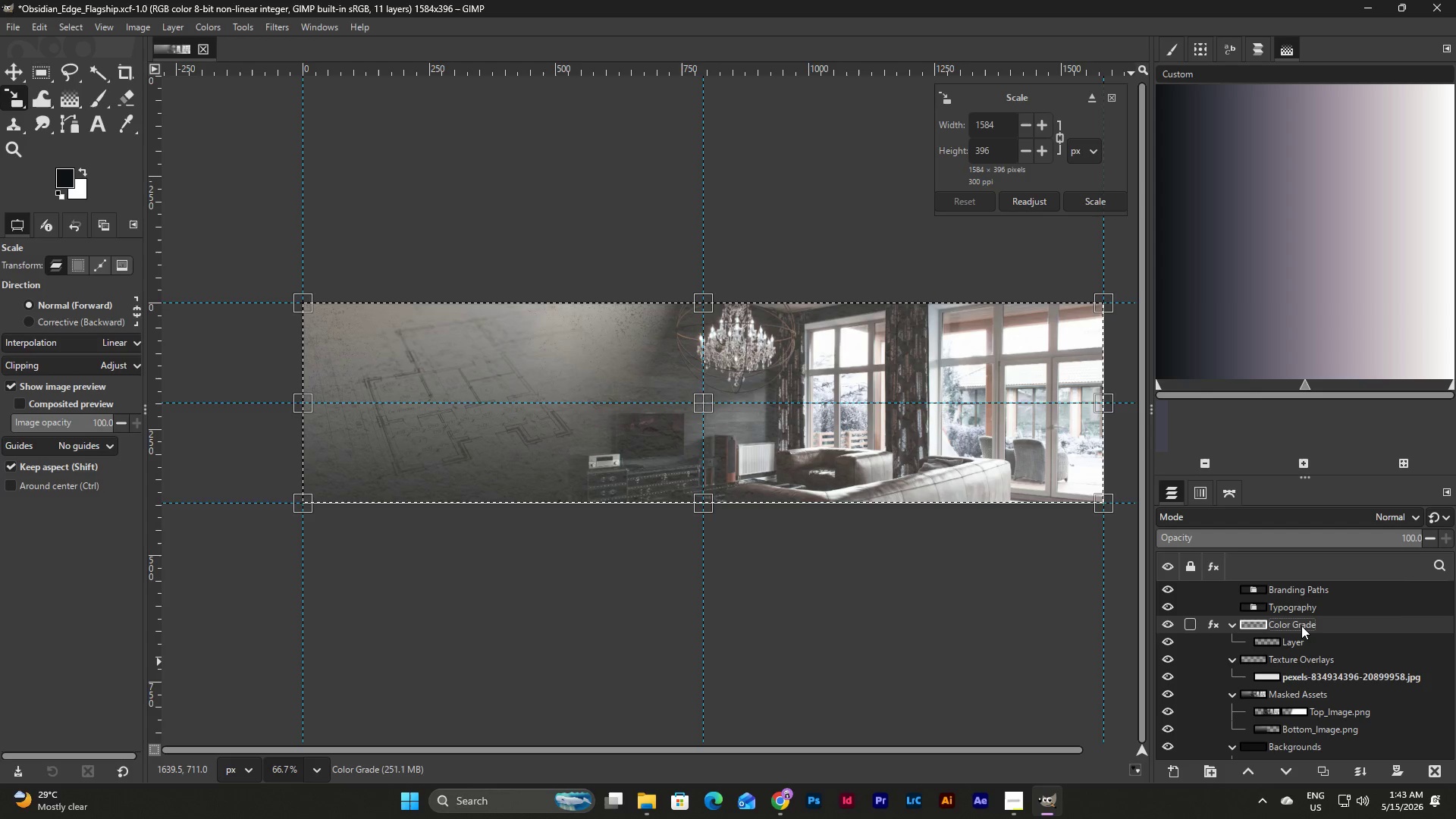 
left_click([1296, 647])
 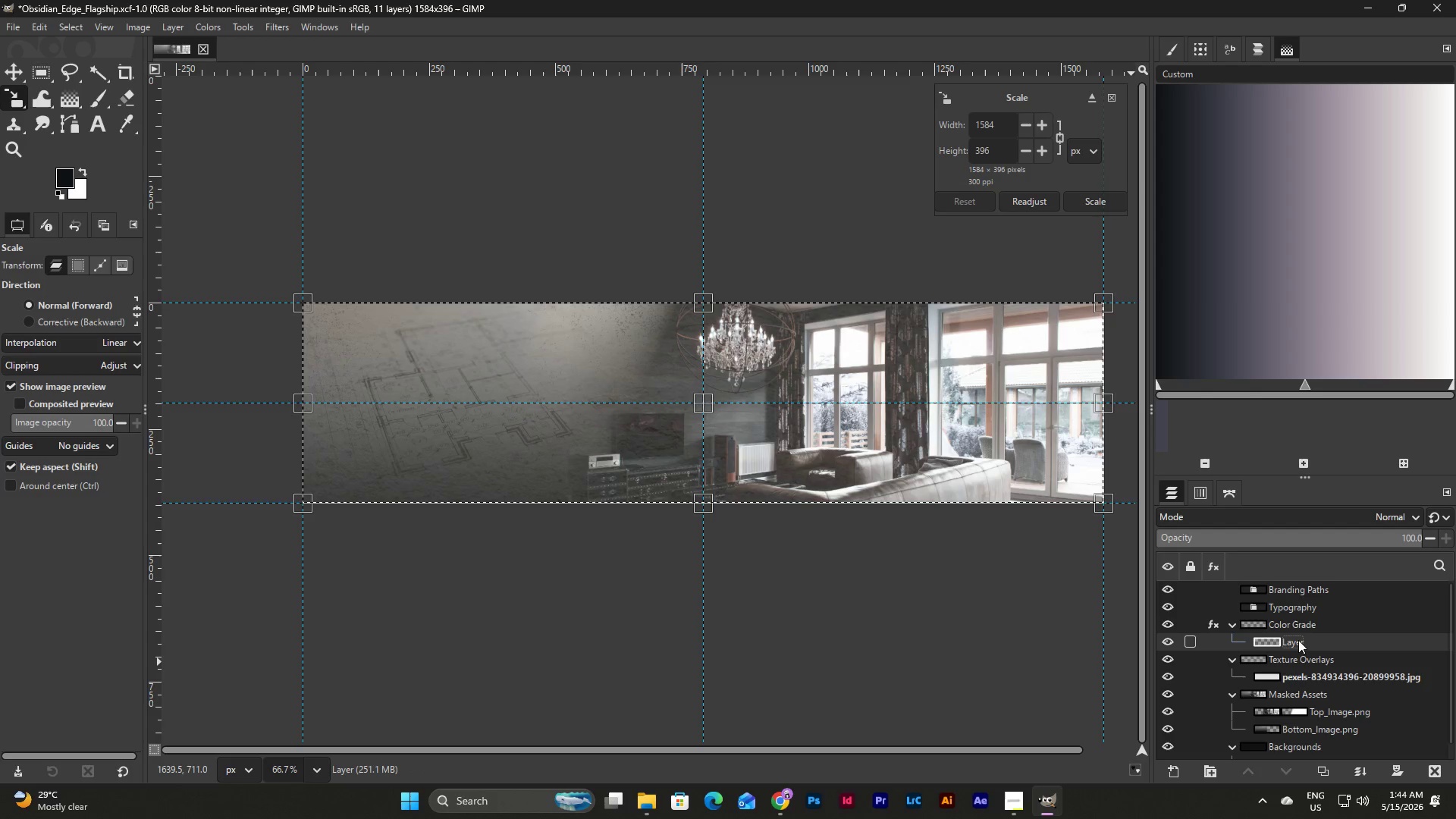 
left_click([1326, 625])
 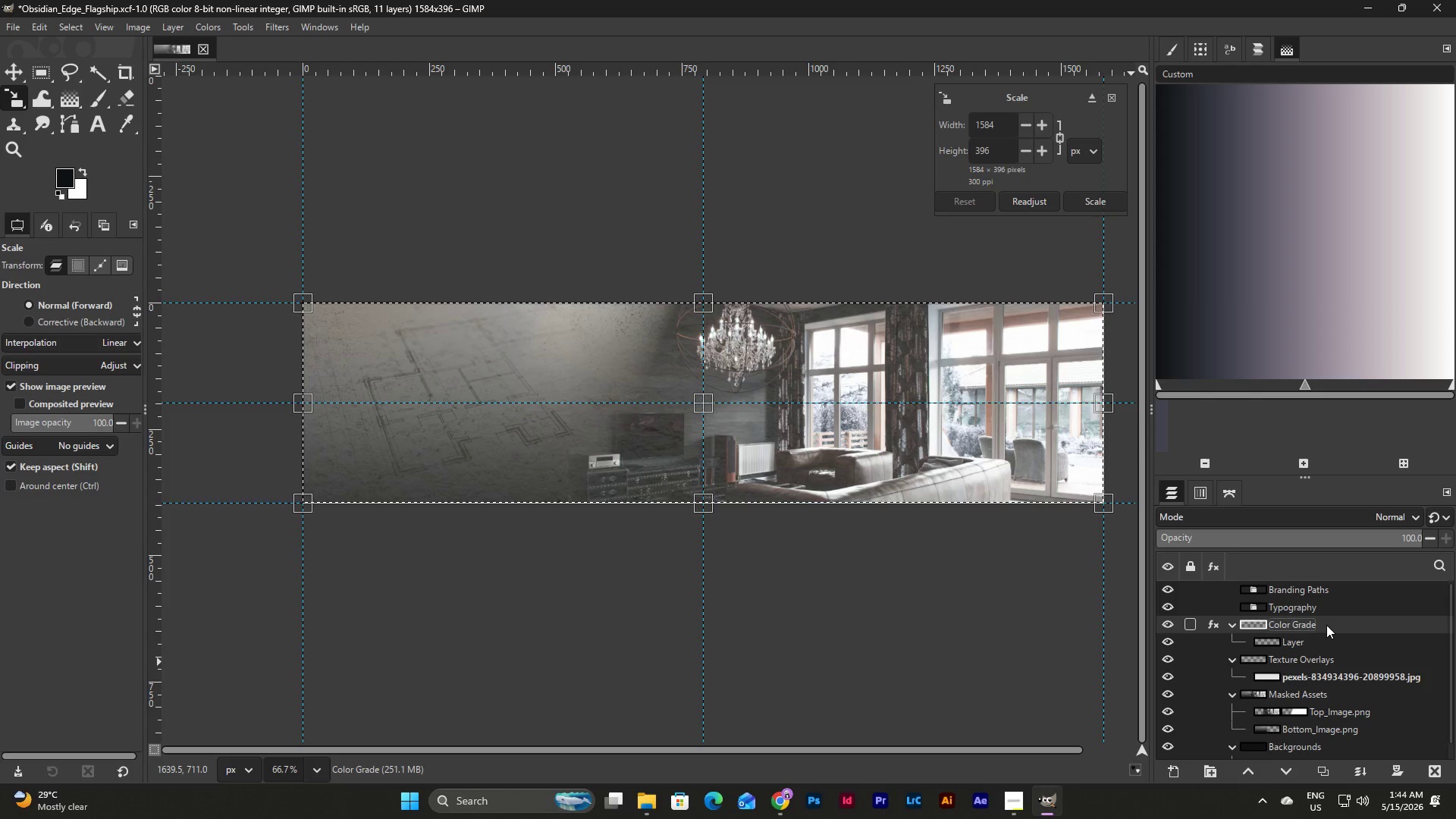 
right_click([1326, 625])
 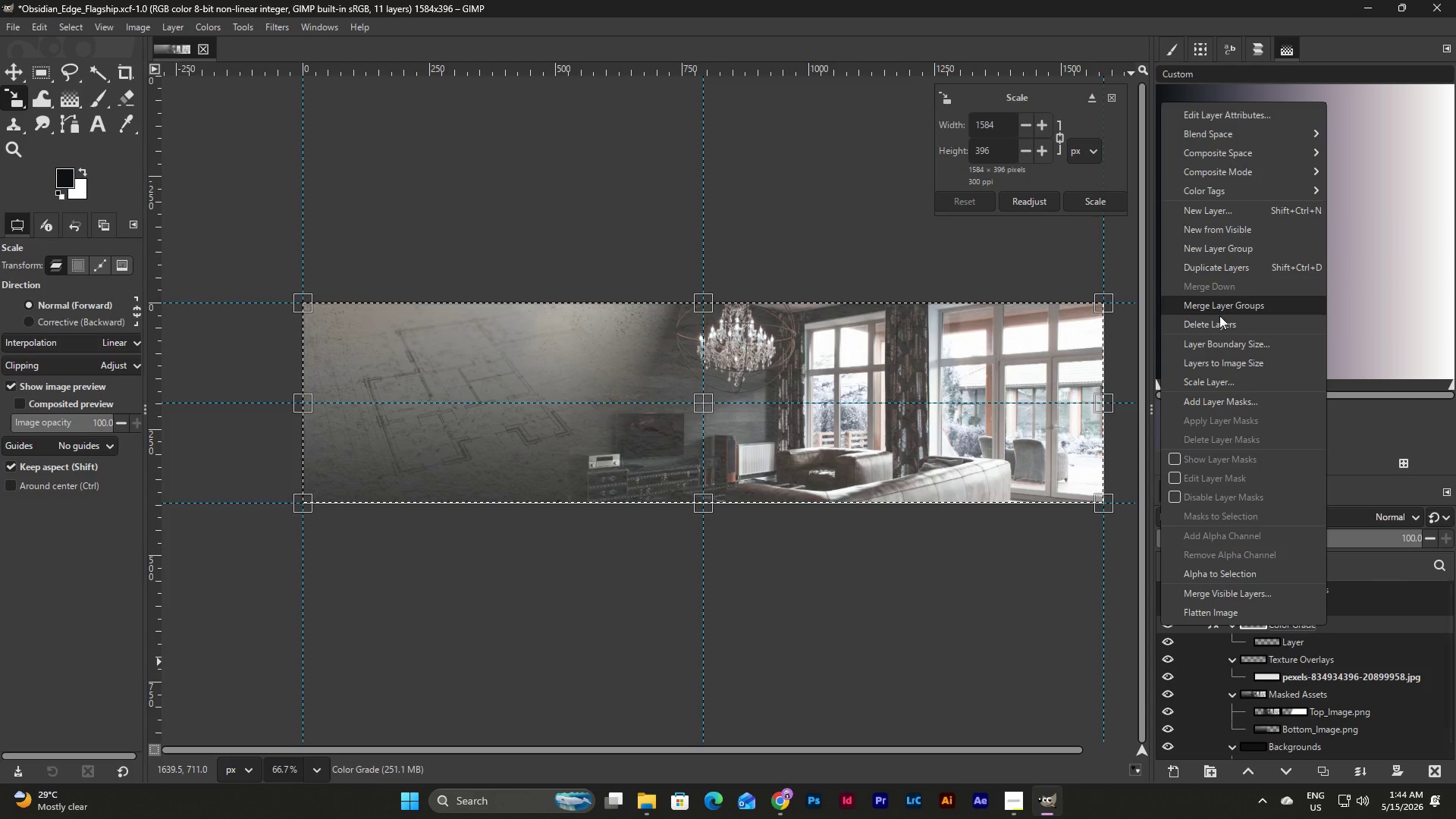 
left_click([1220, 322])
 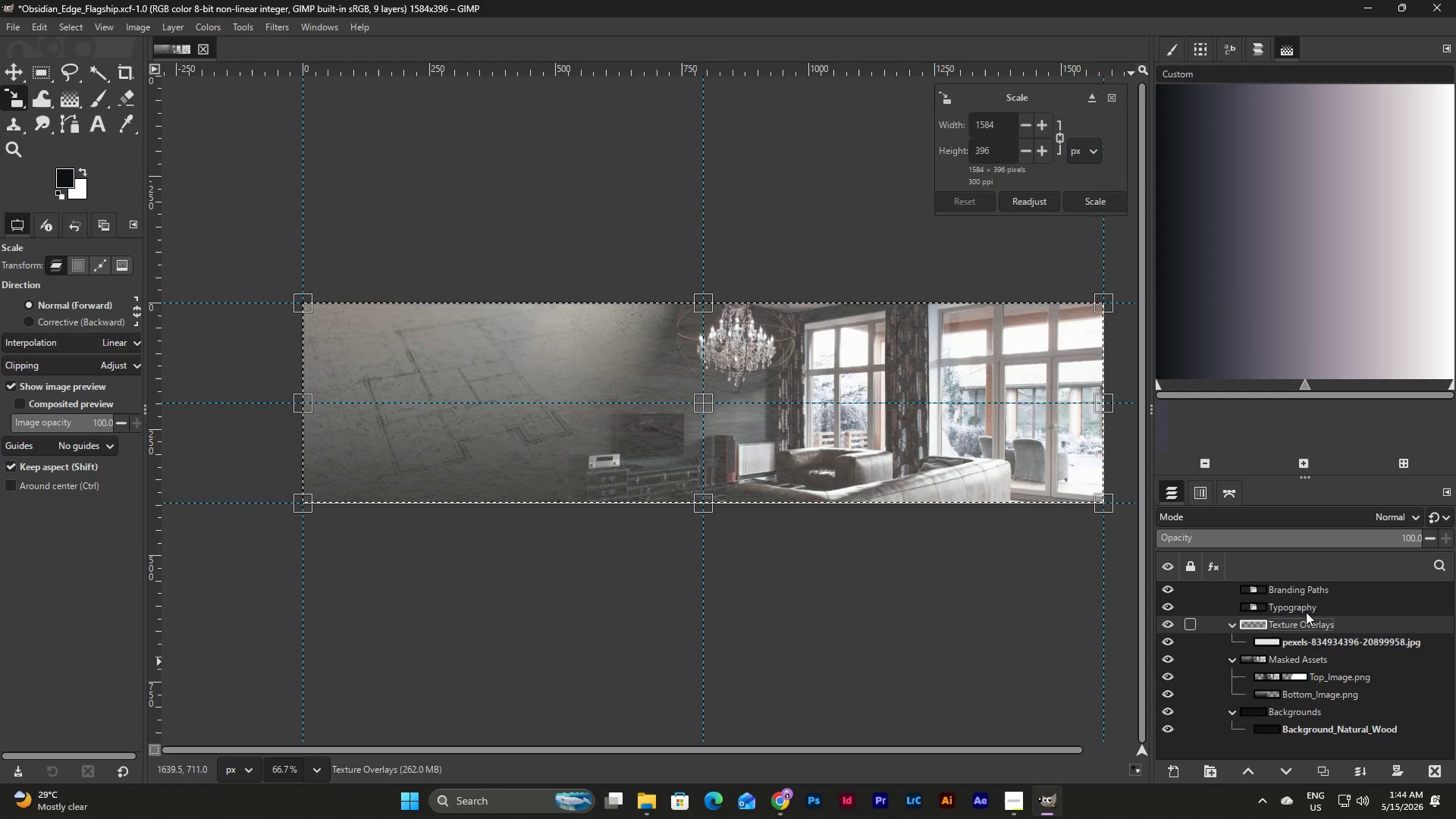 
left_click([1289, 607])
 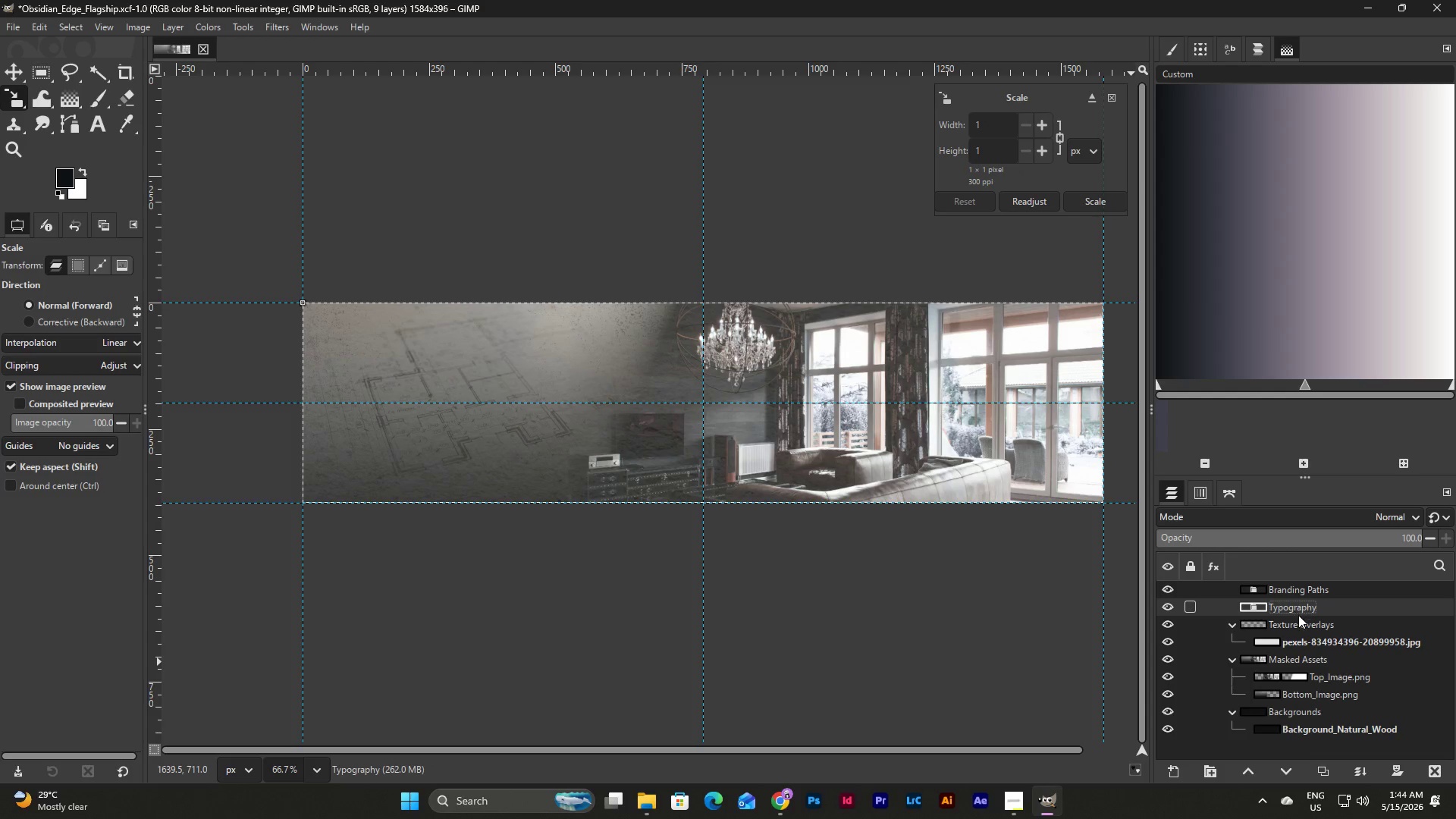 
left_click([1307, 628])
 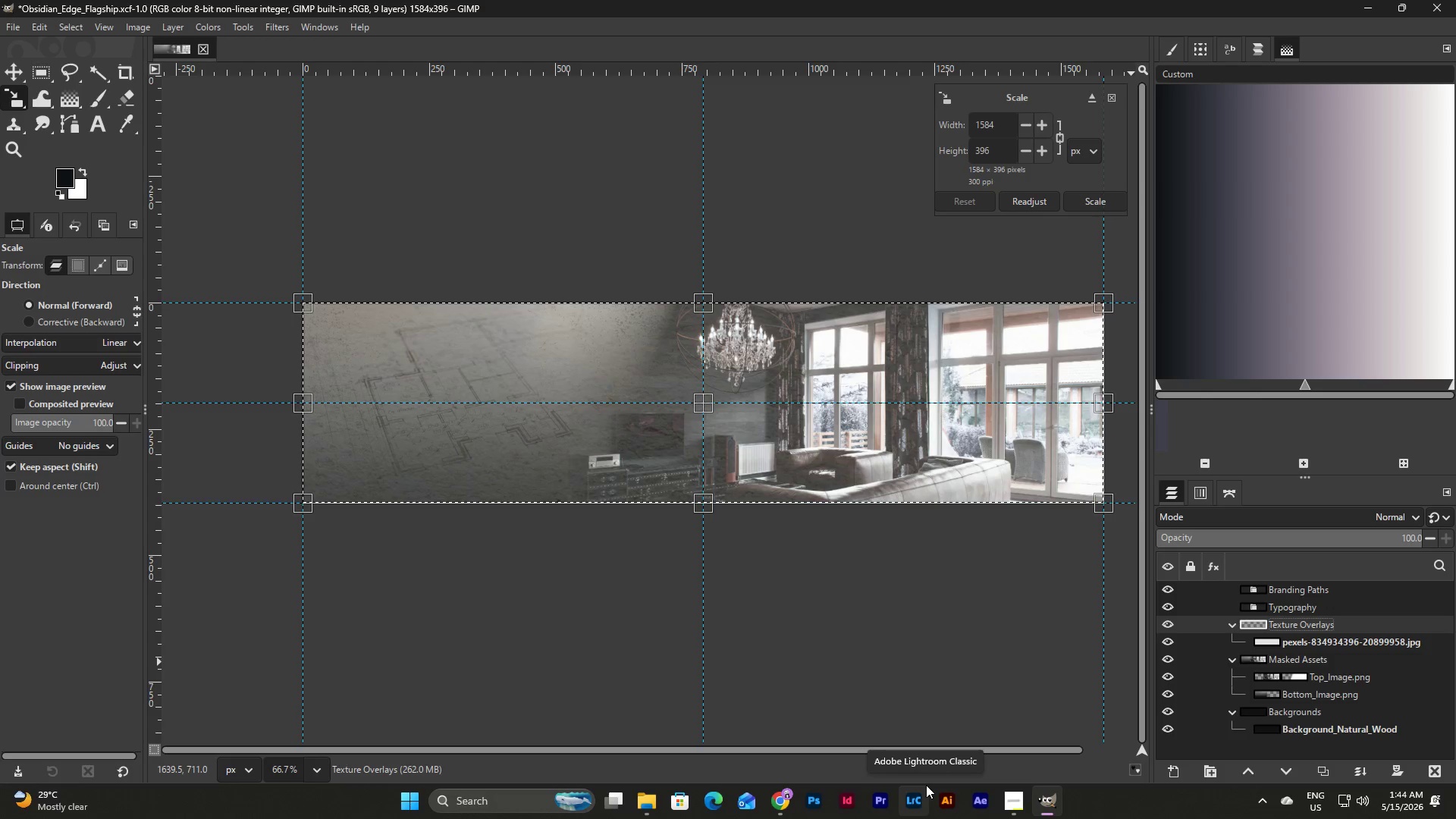 
wait(32.06)
 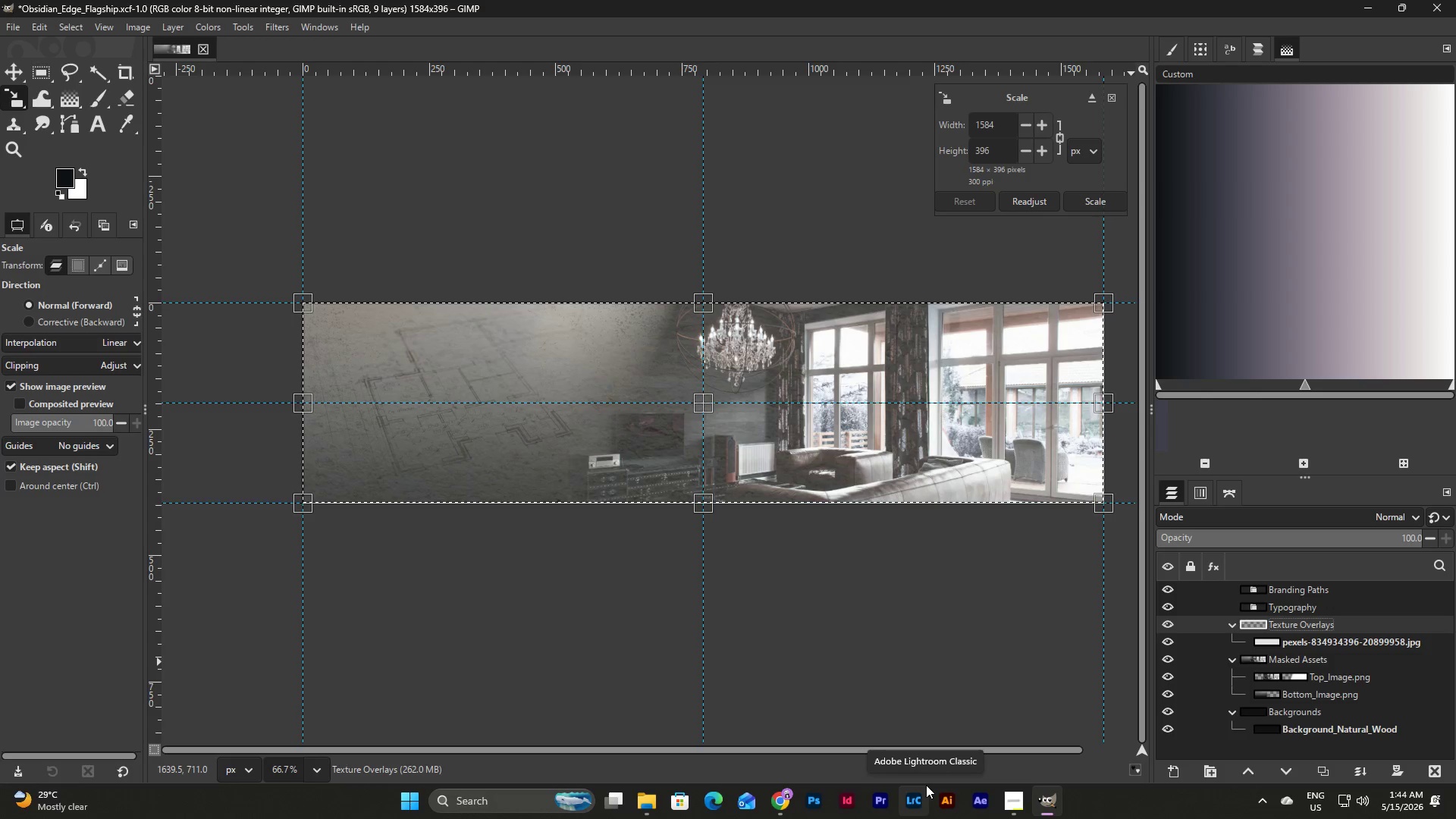 
left_click([8, 25])
 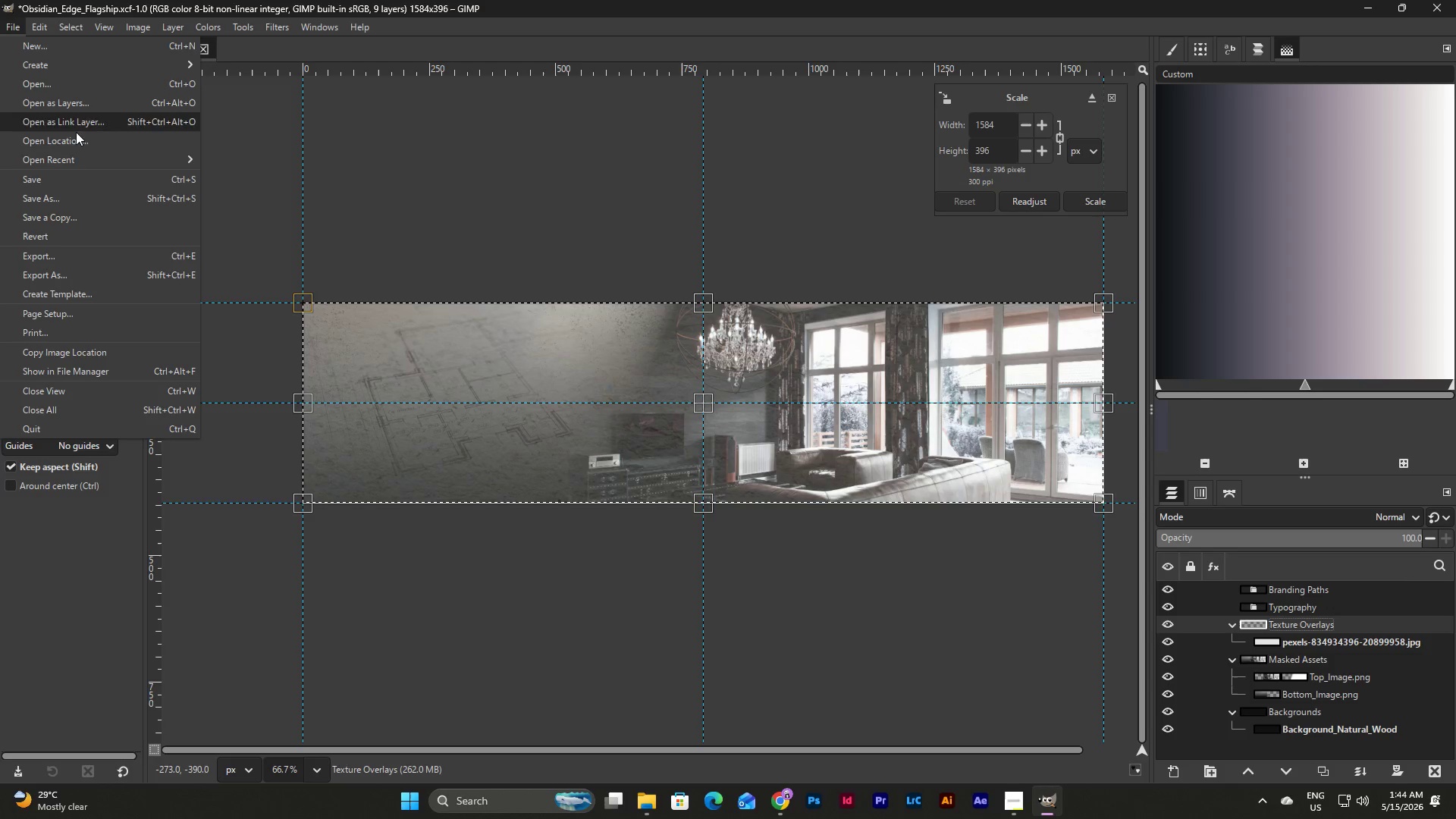 
left_click([80, 180])
 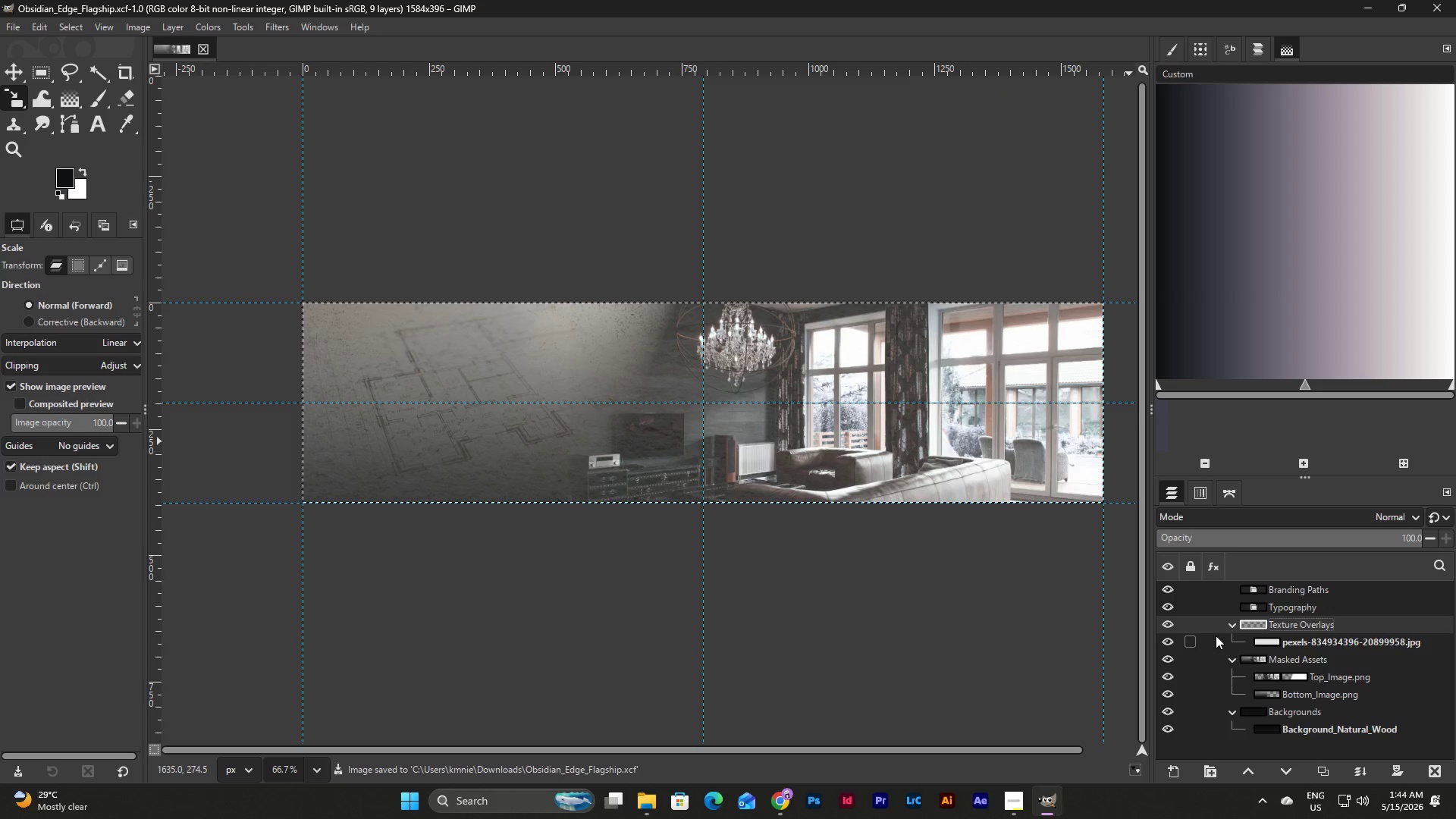 
left_click([1191, 624])
 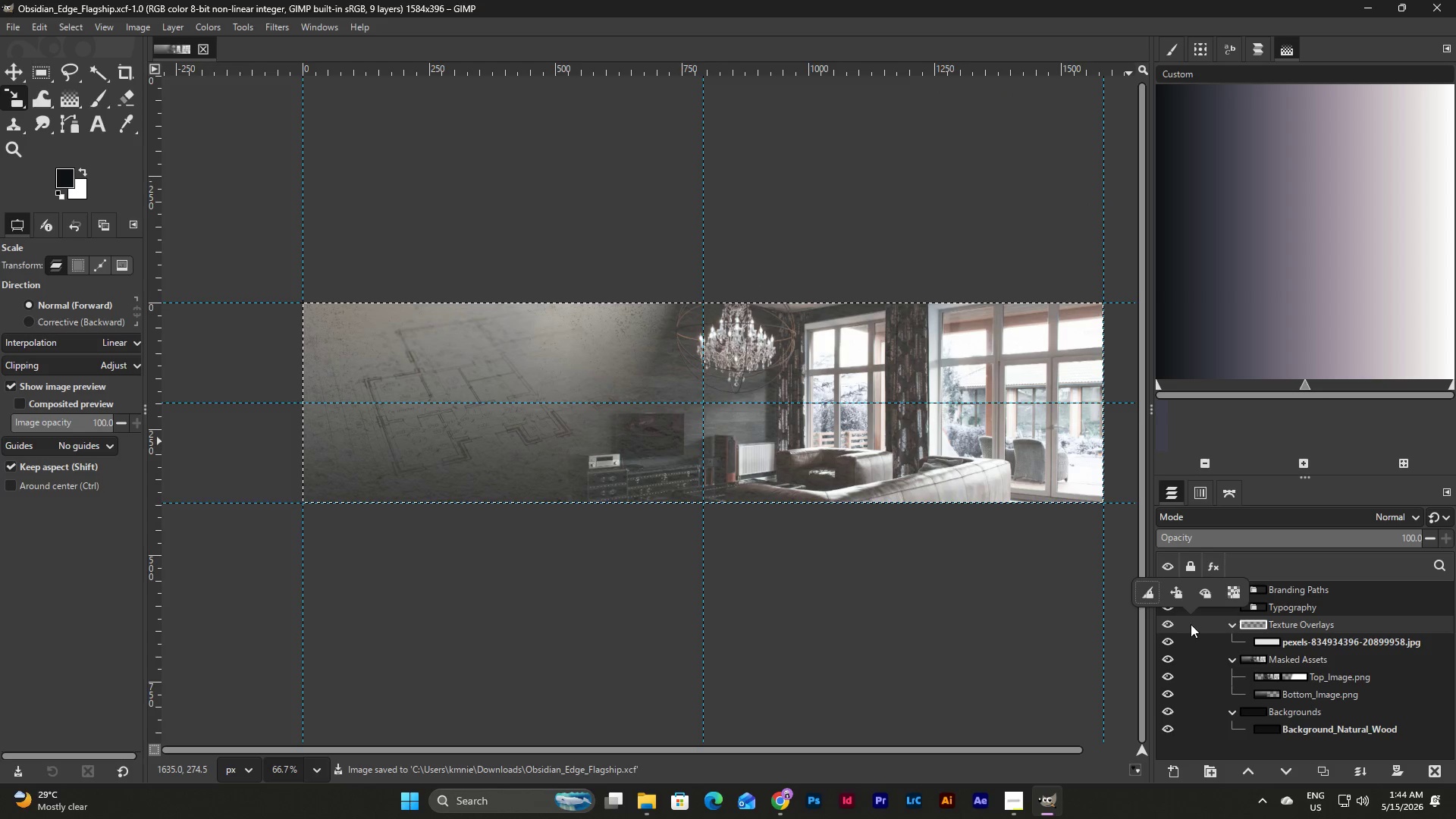 
left_click([1191, 624])
 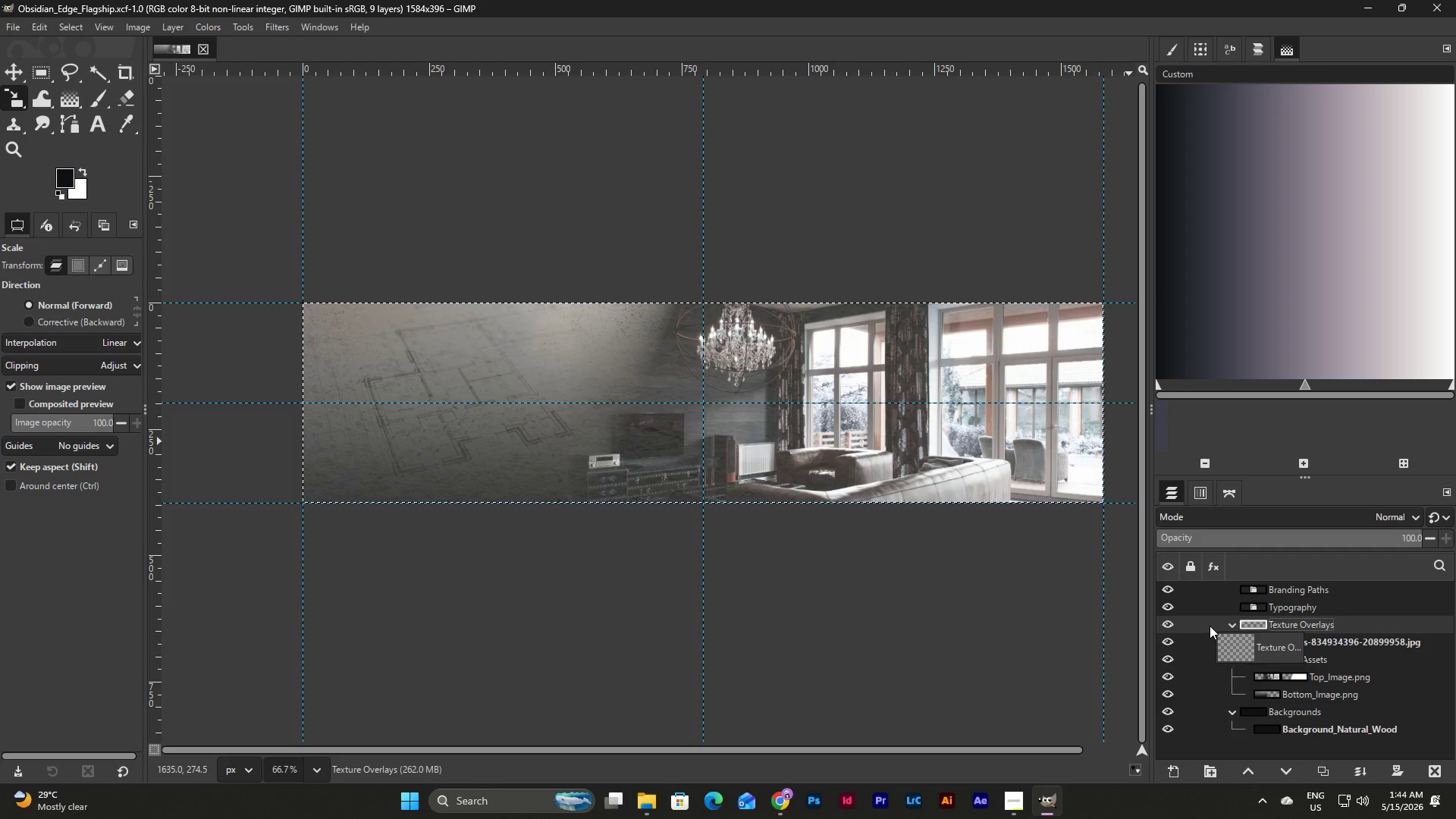 
wait(6.88)
 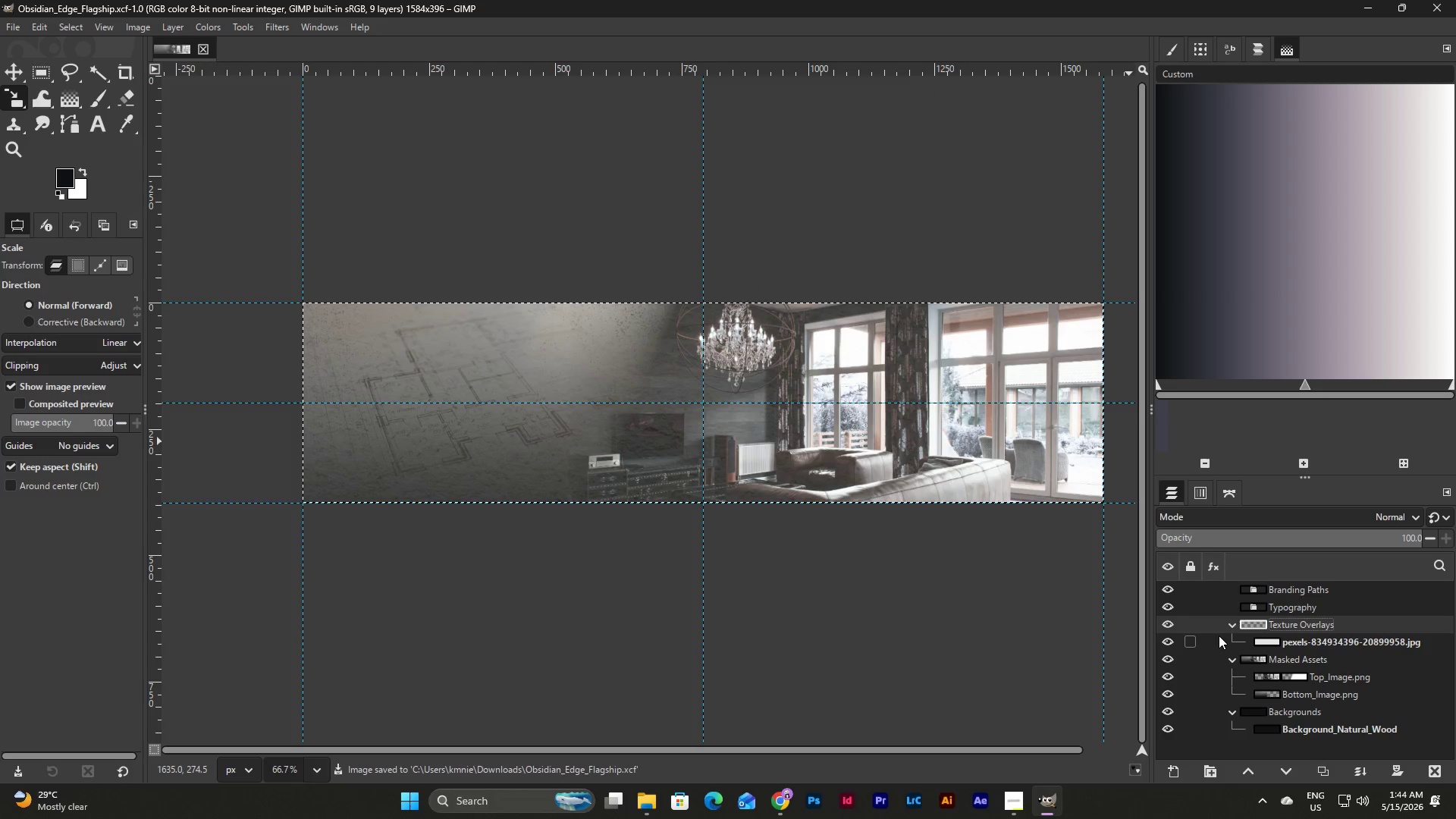 
hold_key(key=ShiftLeft, duration=4.44)
left_click([1327, 655])
 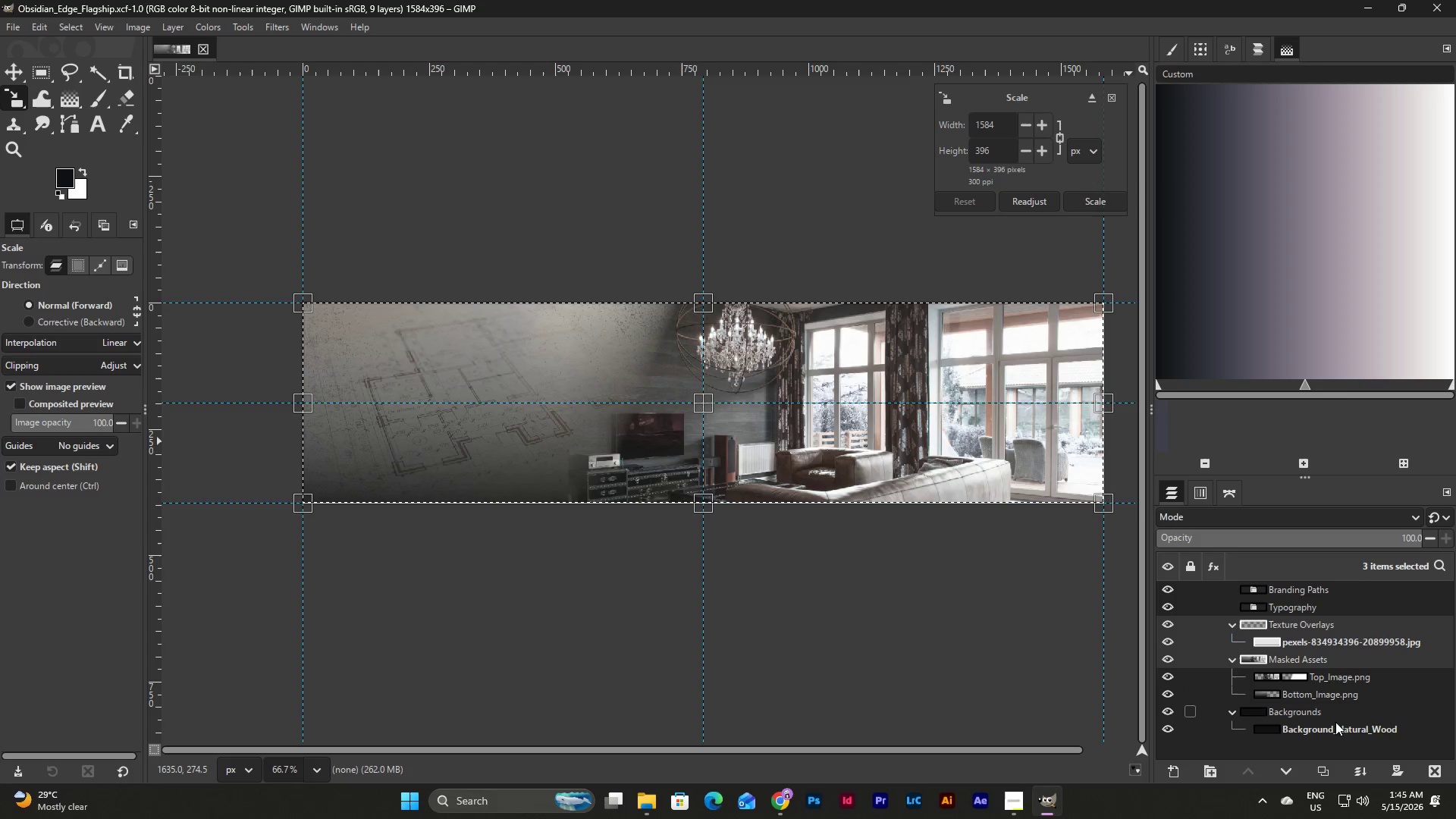 
left_click([1317, 712])
 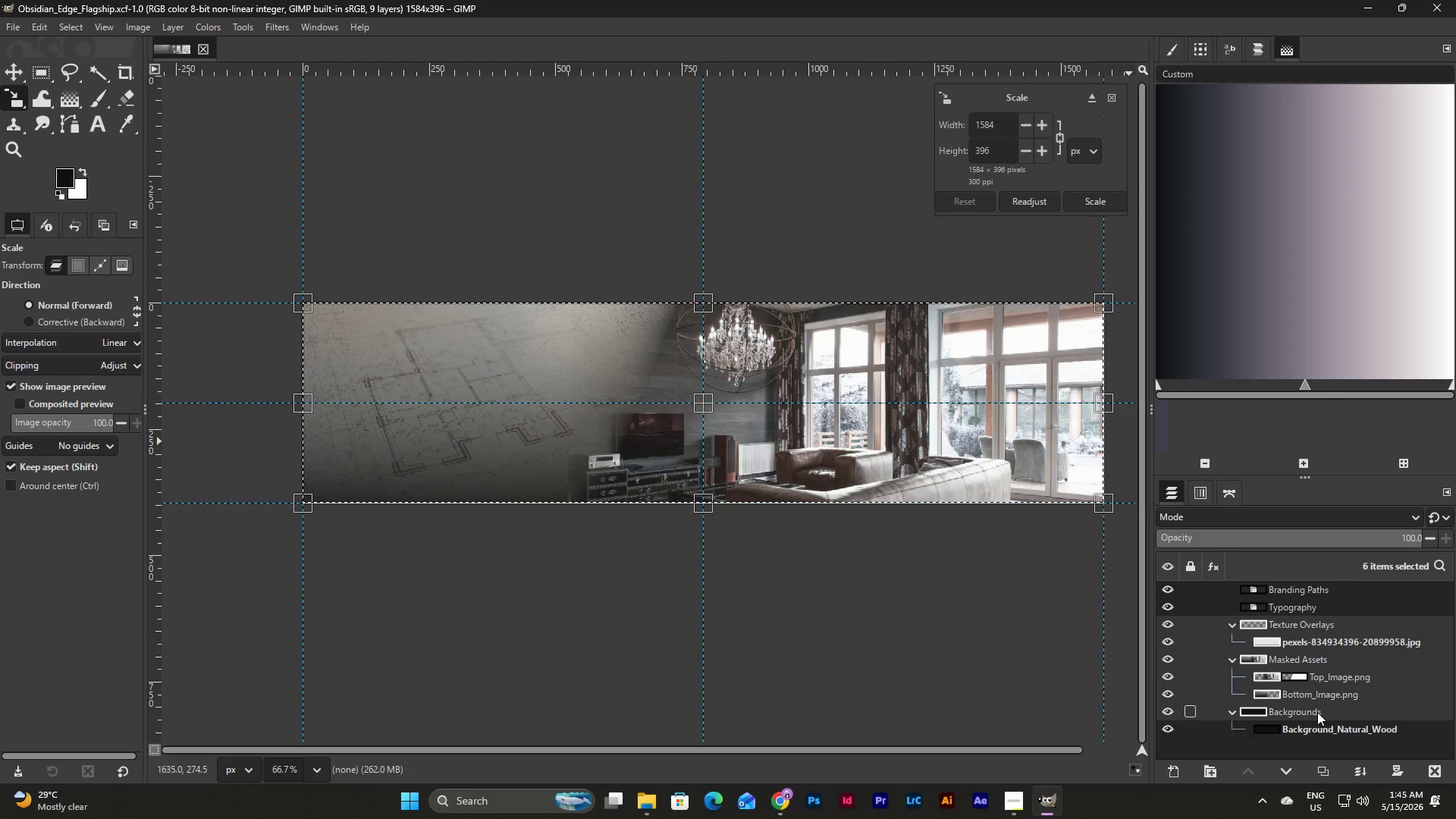 
right_click([1317, 712])
 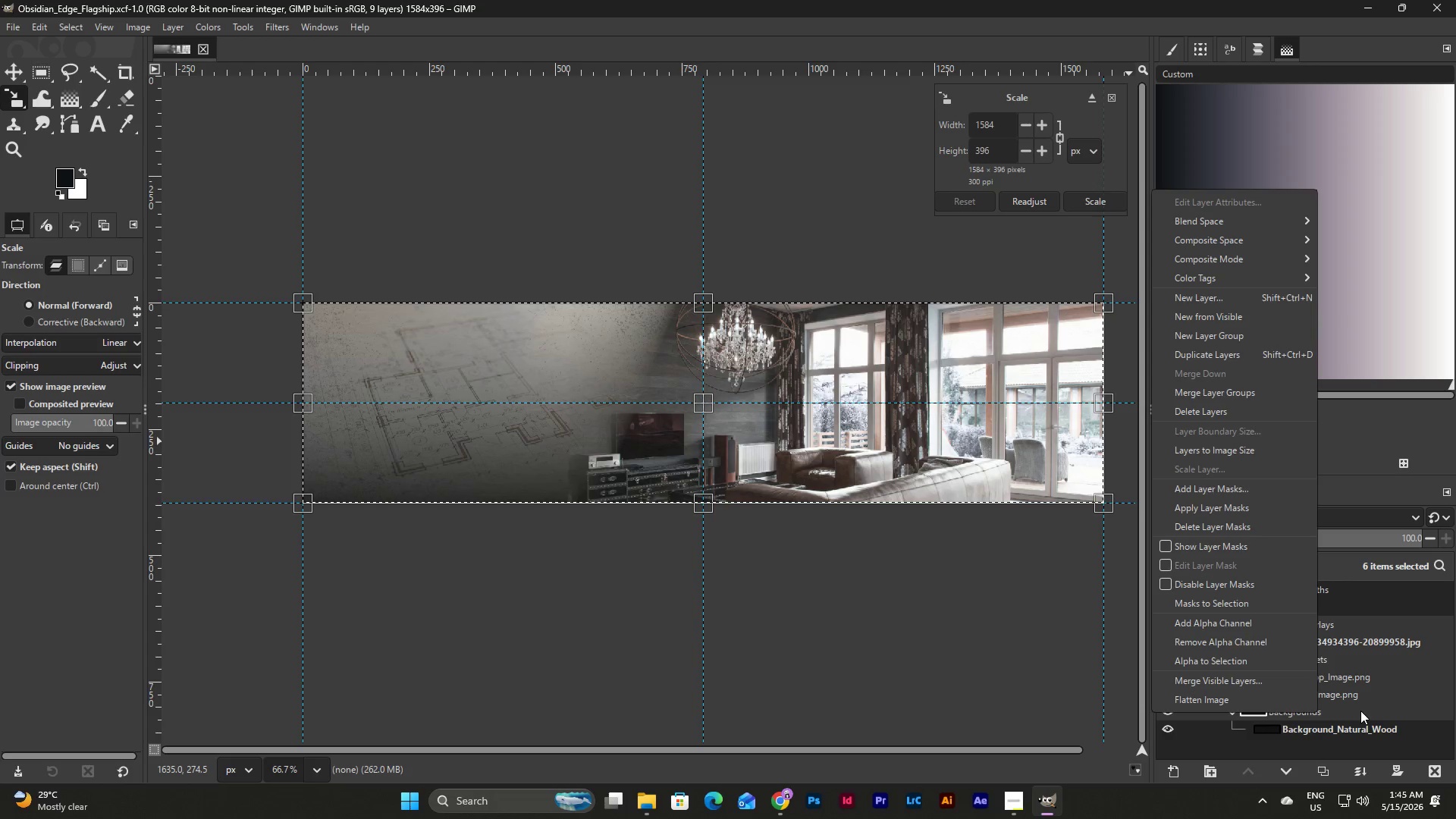 
left_click([1360, 711])
 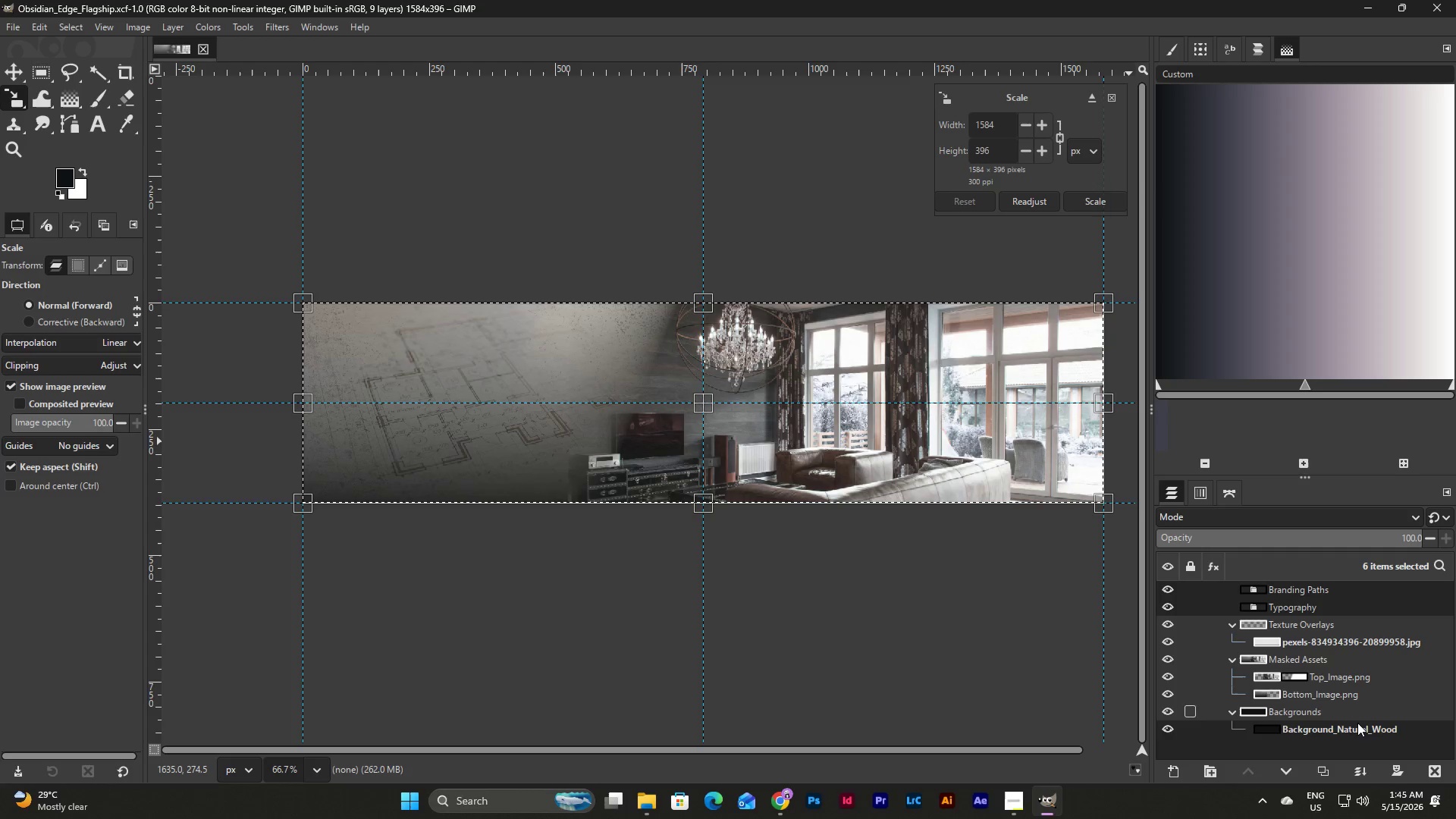 
hold_key(key=ShiftLeft, duration=1.06)
left_click([1348, 734])
 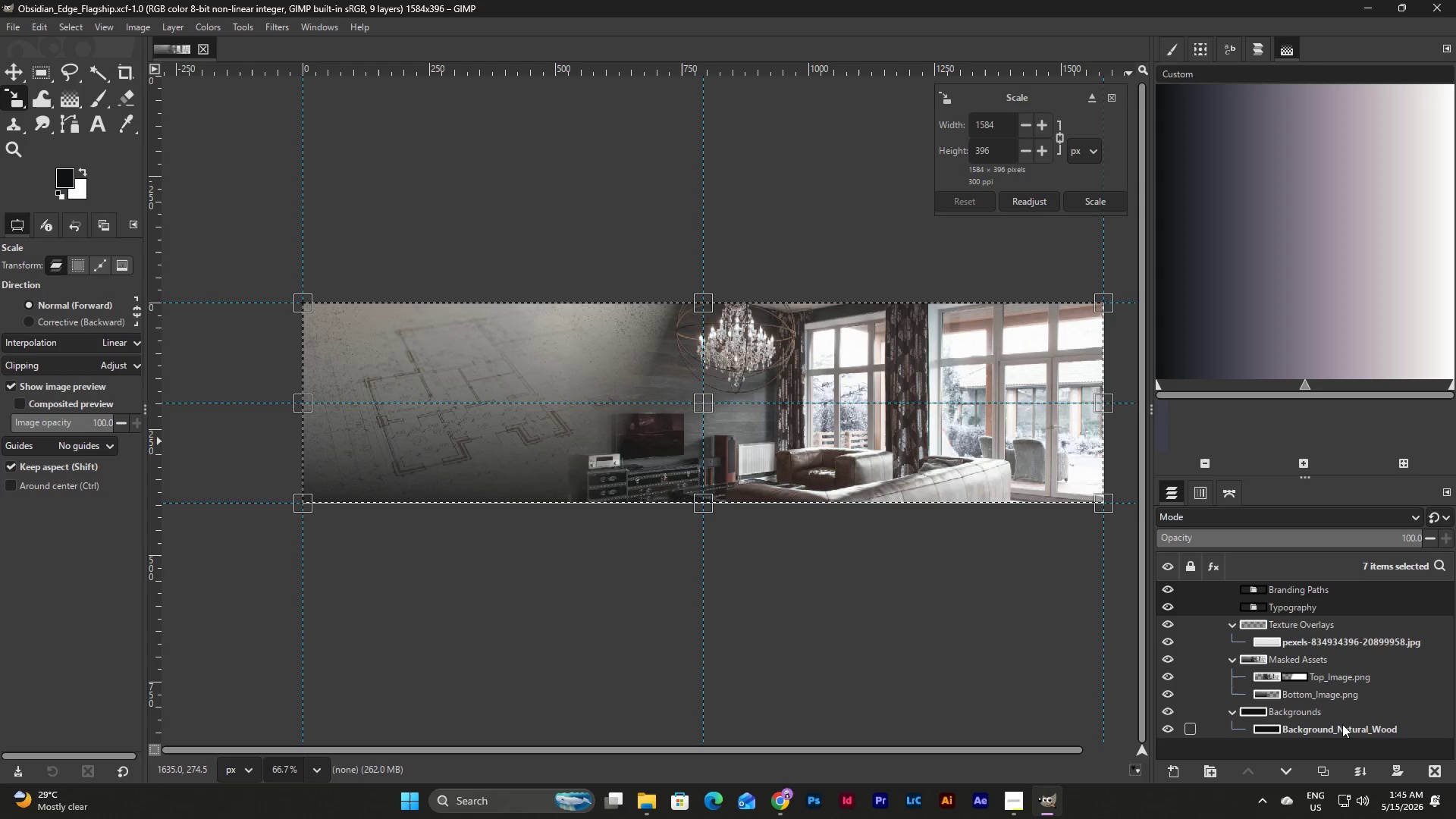 
right_click([1340, 722])
 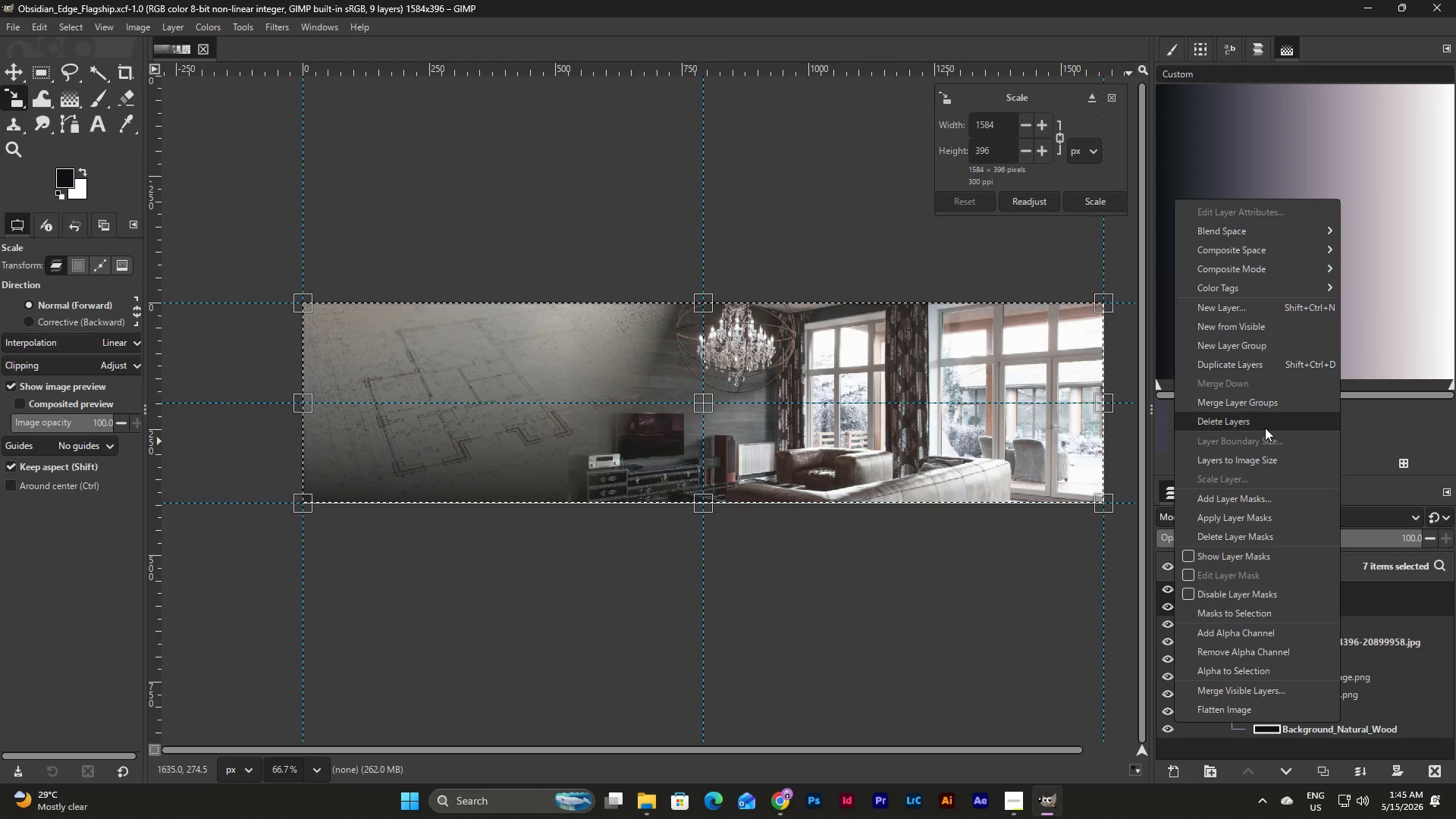 
left_click([1242, 362])
 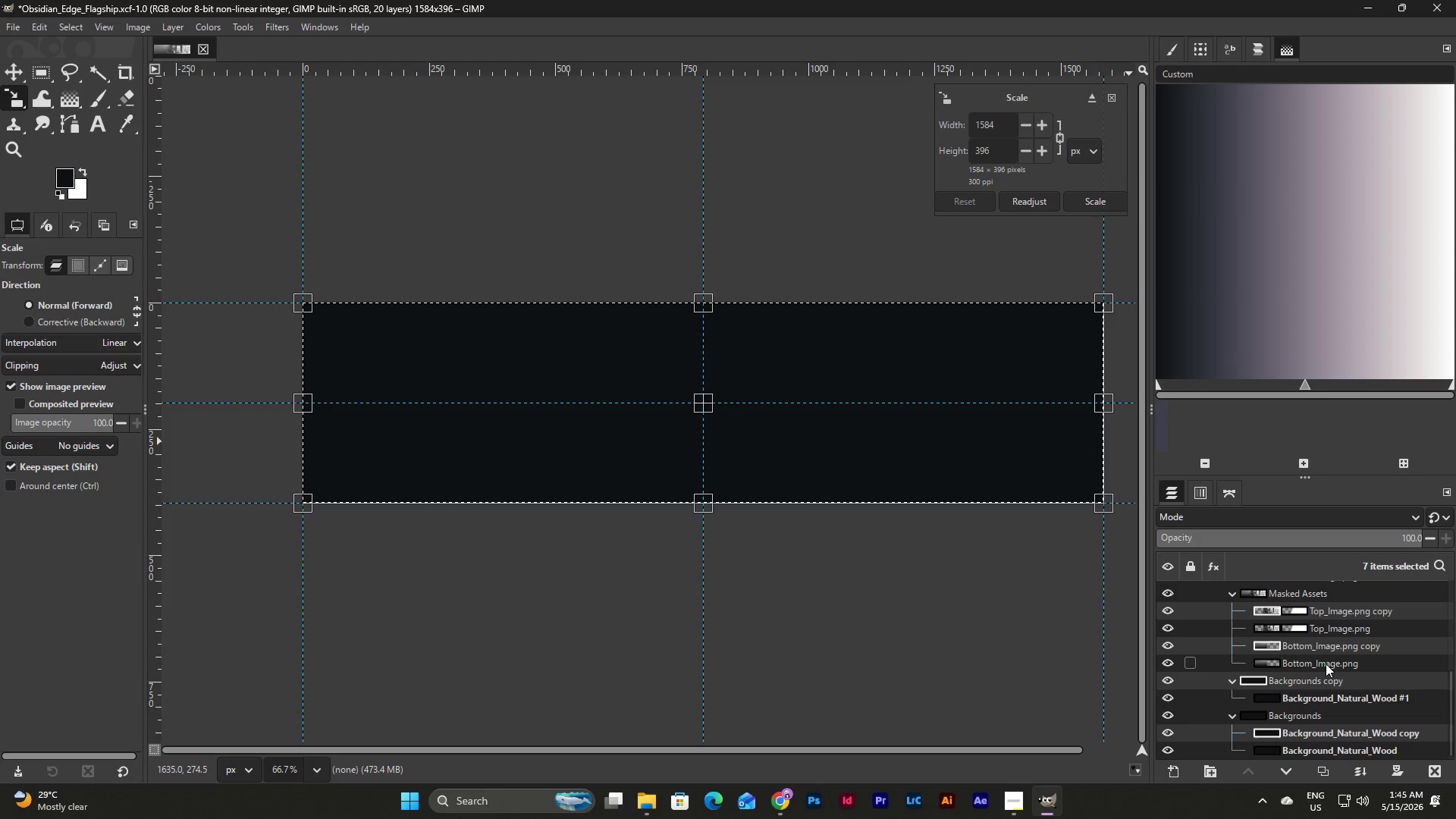 
scroll: coordinate [1332, 663], scroll_direction: up, amount: 3.0
 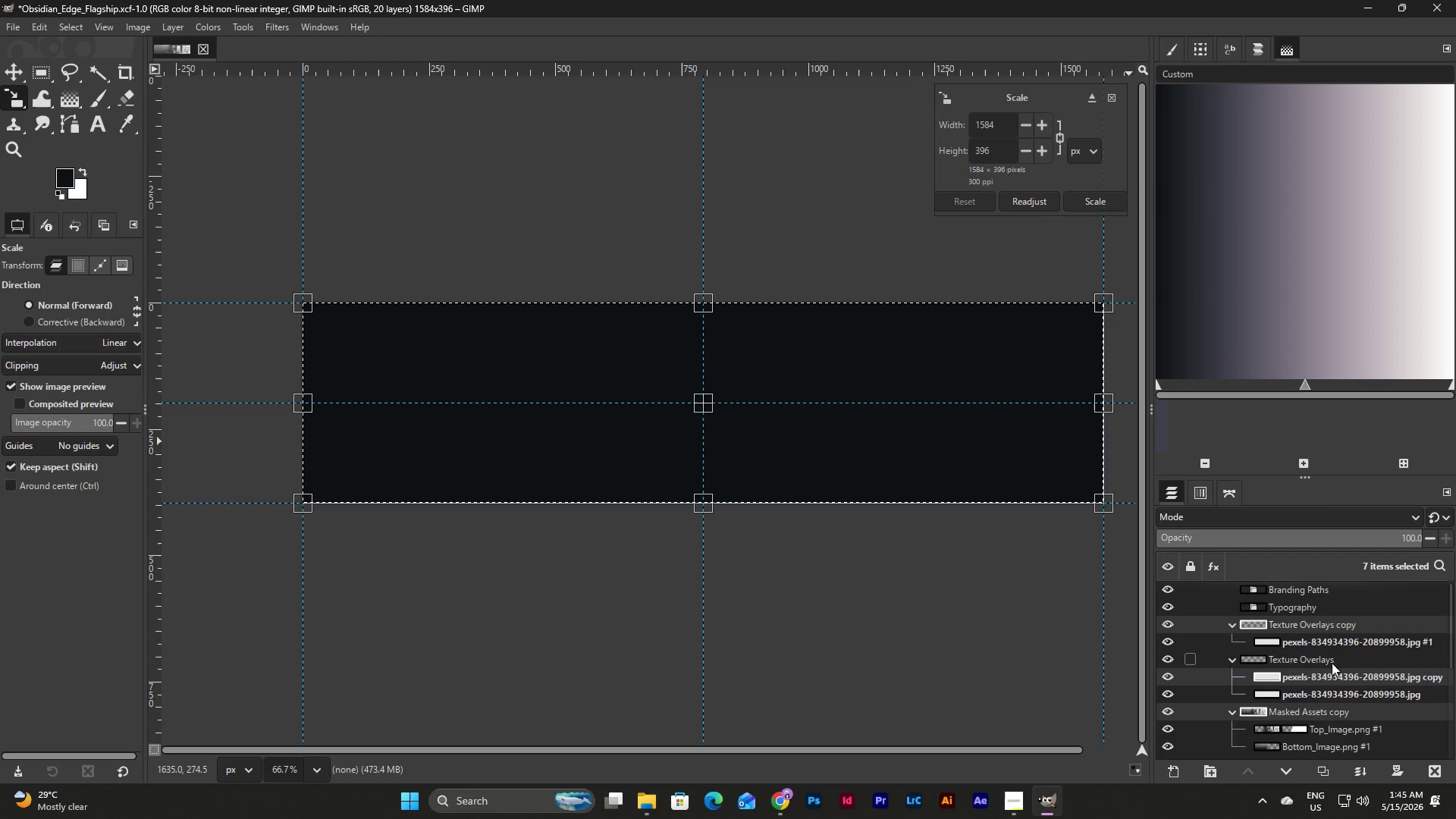 
key(Control+Z)
 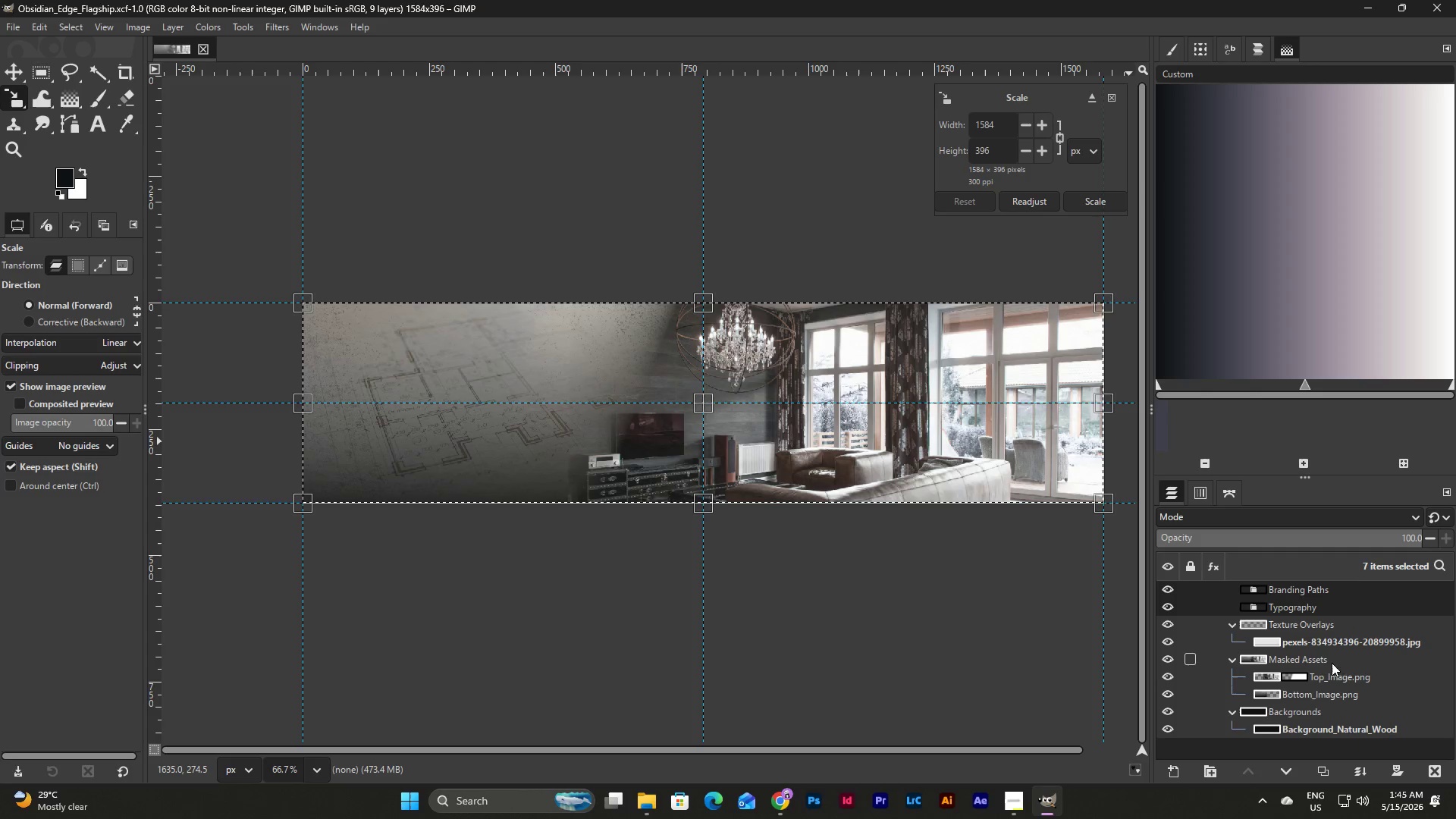 
left_click([1338, 628])
 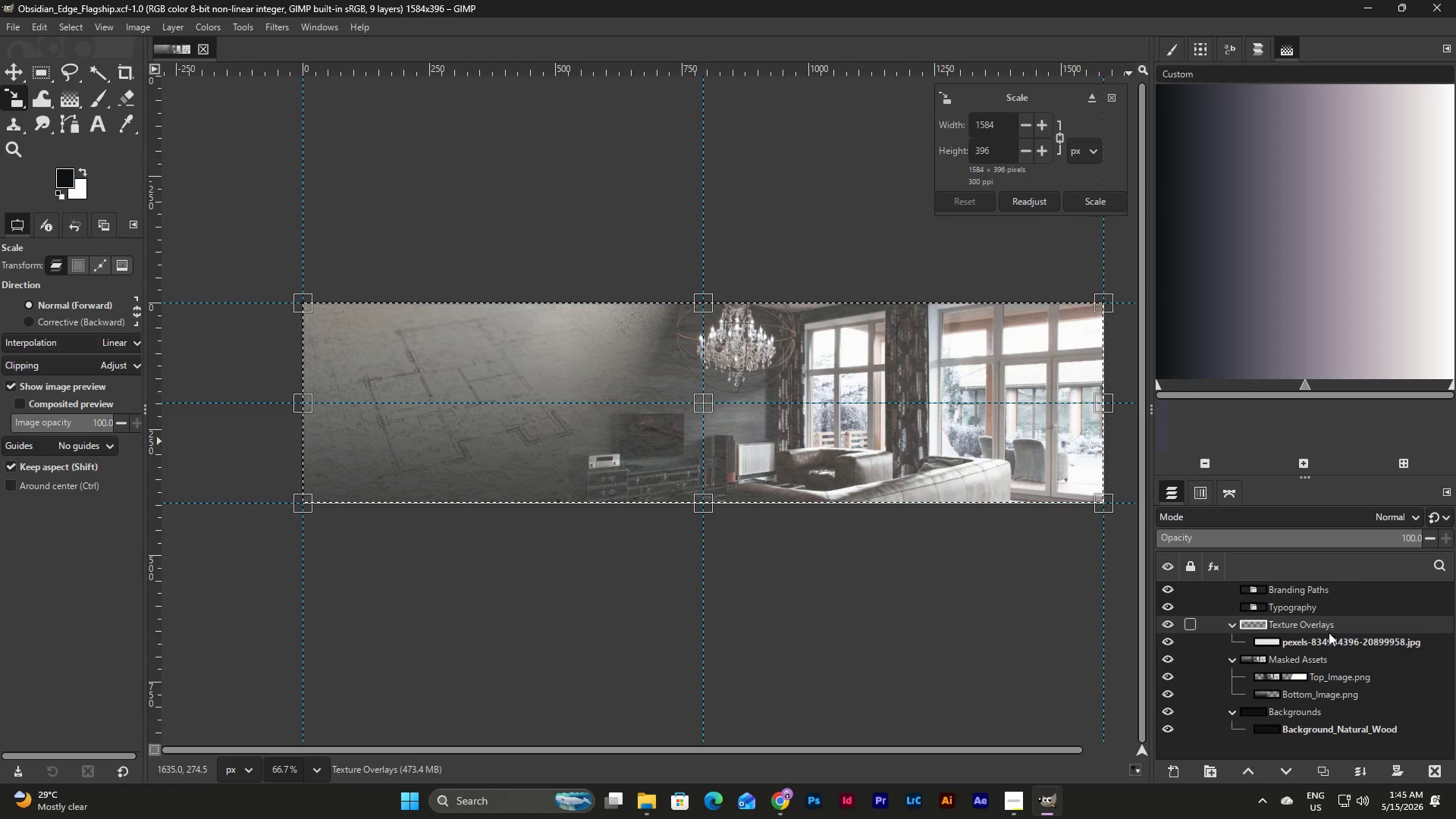 
left_click([1323, 645])
 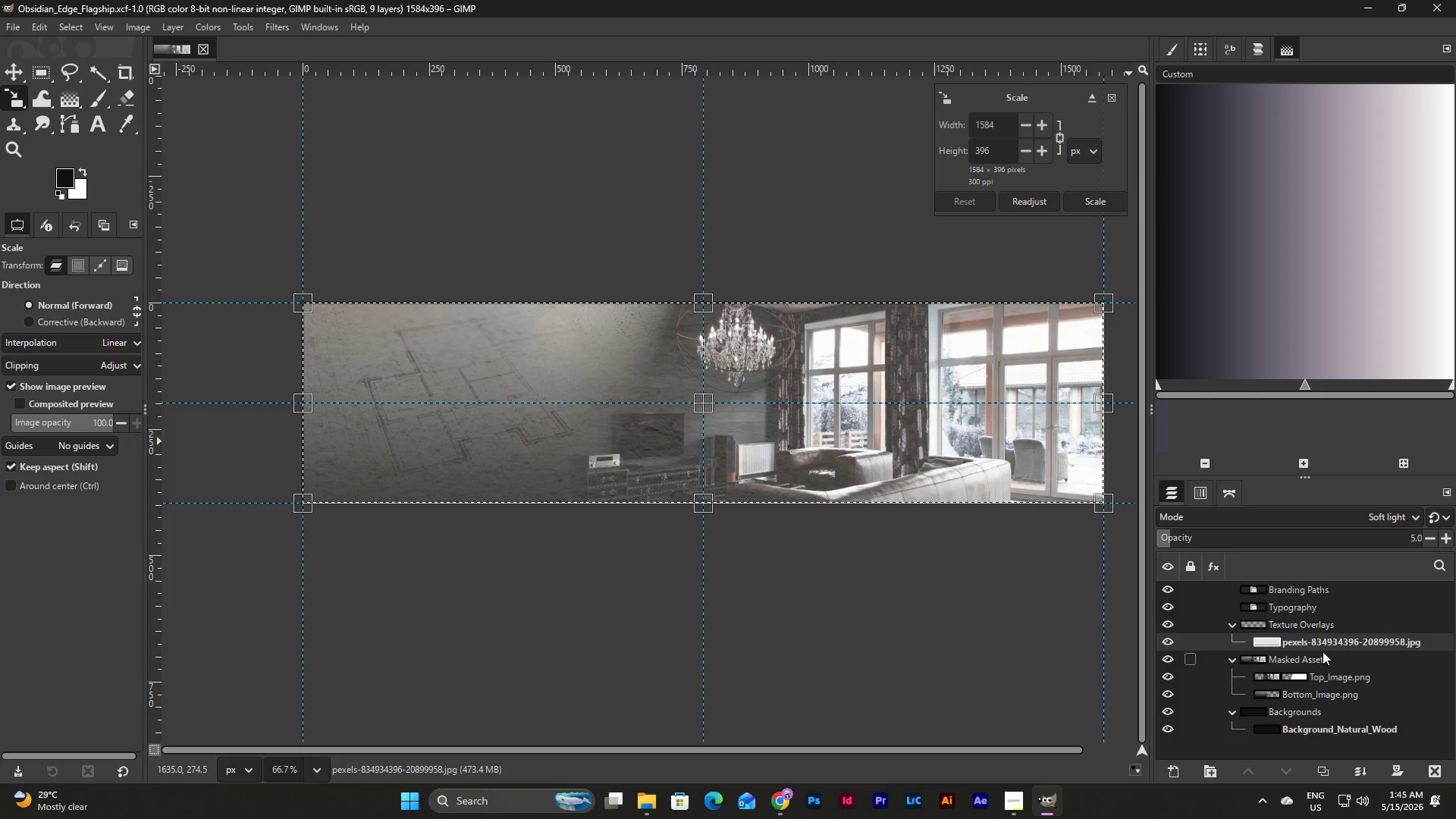 
left_click([1319, 620])
 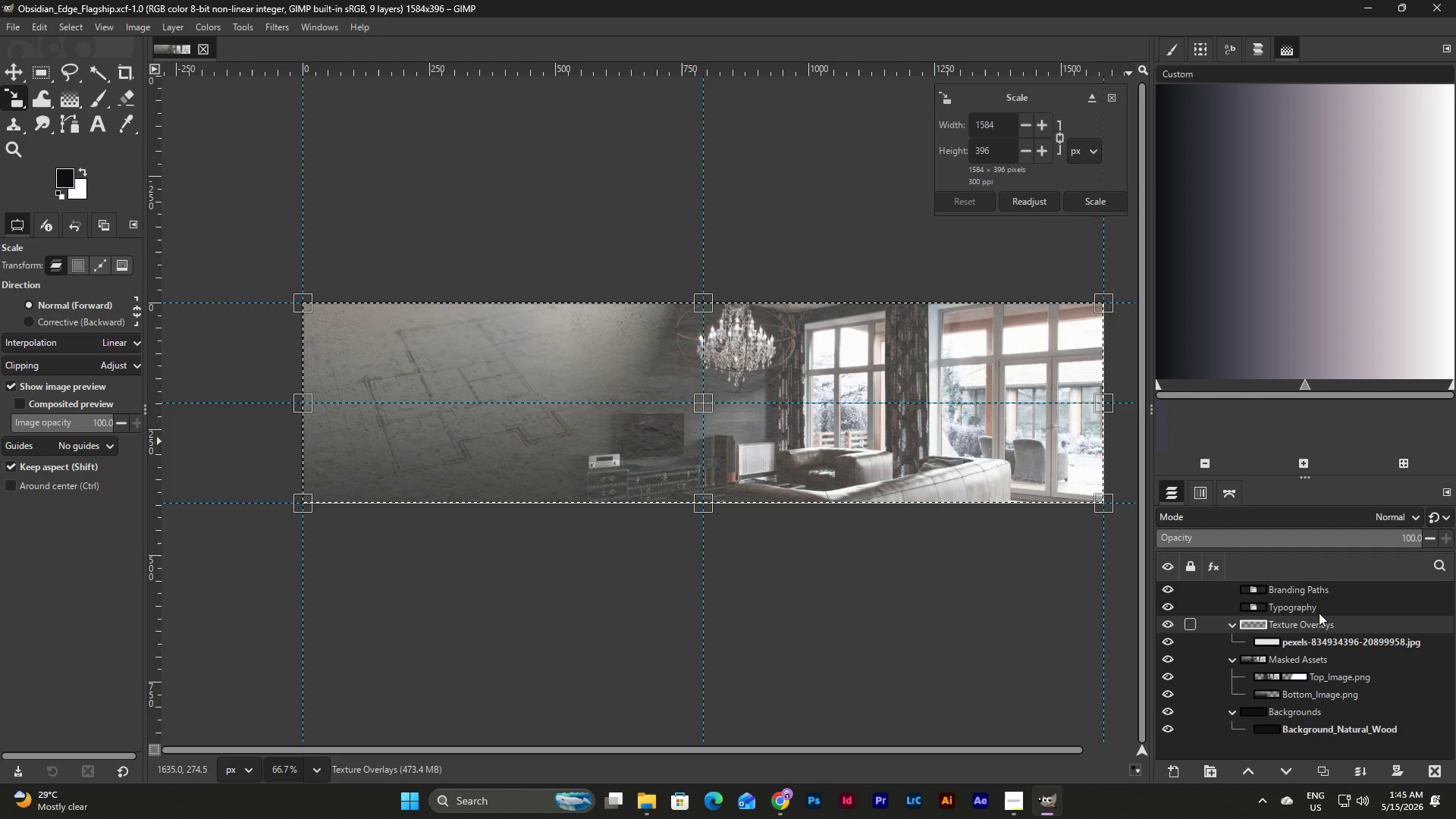 
left_click([1317, 602])
 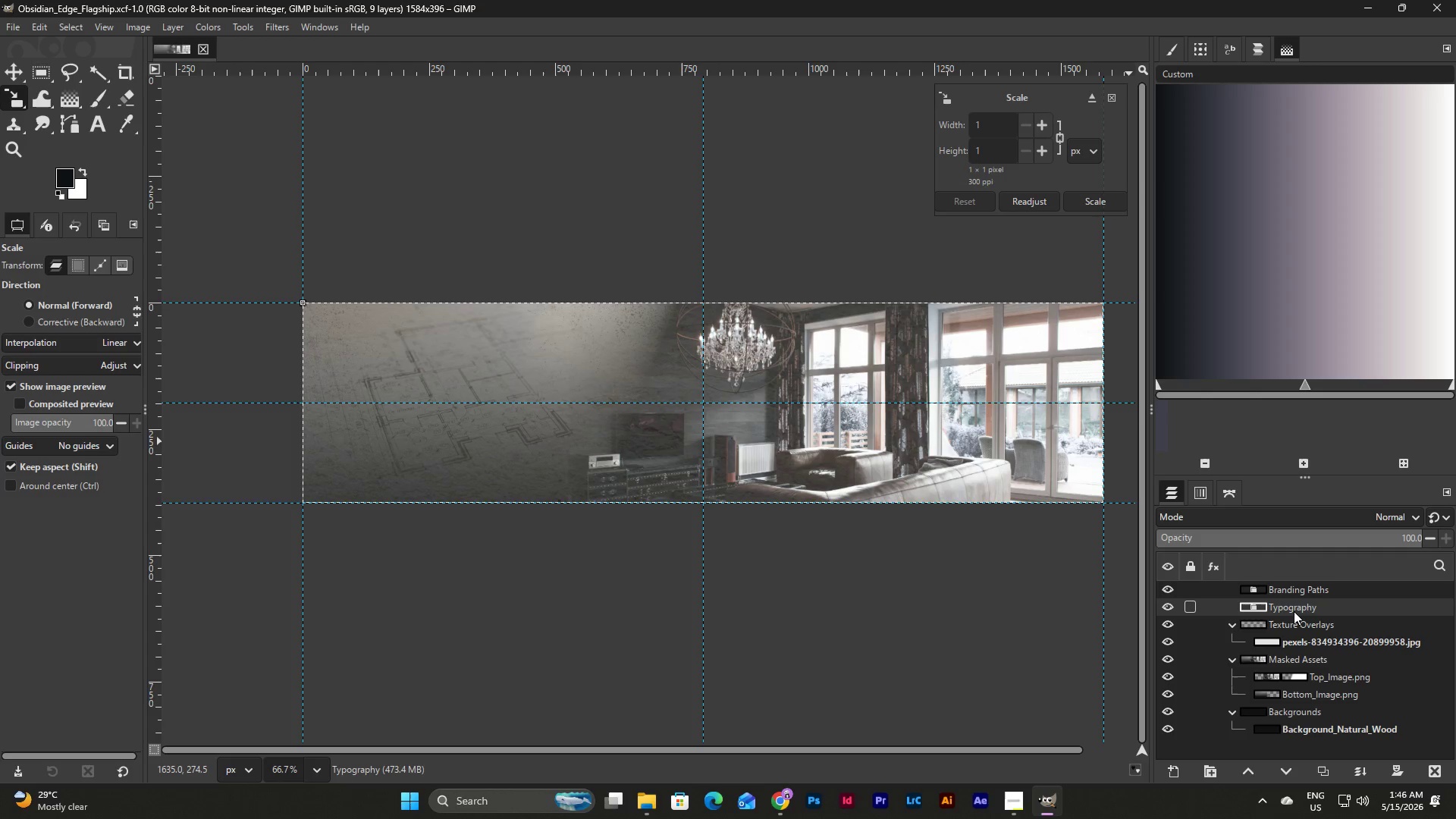 
wait(50.44)
 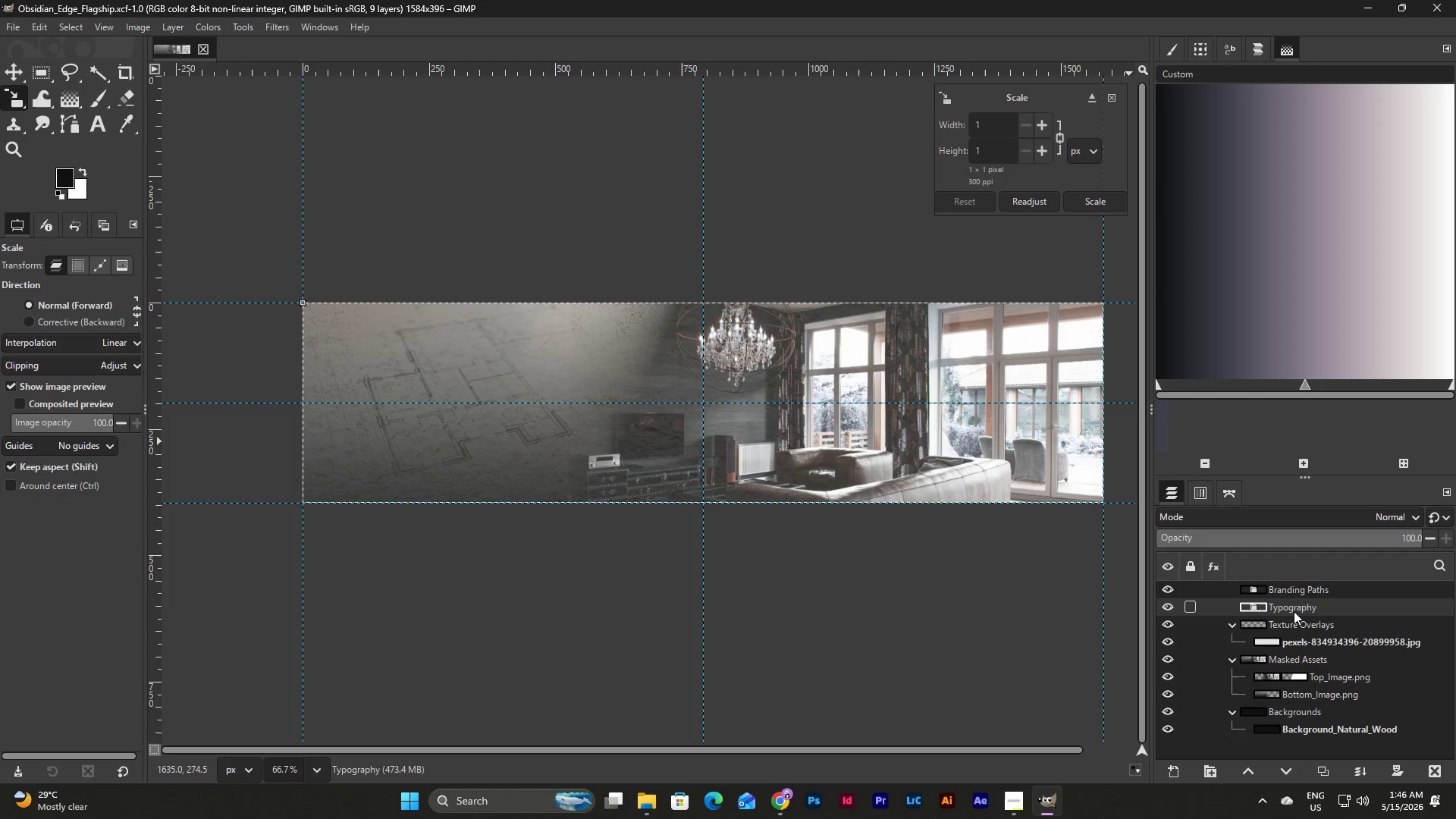 
left_click([1322, 590])
 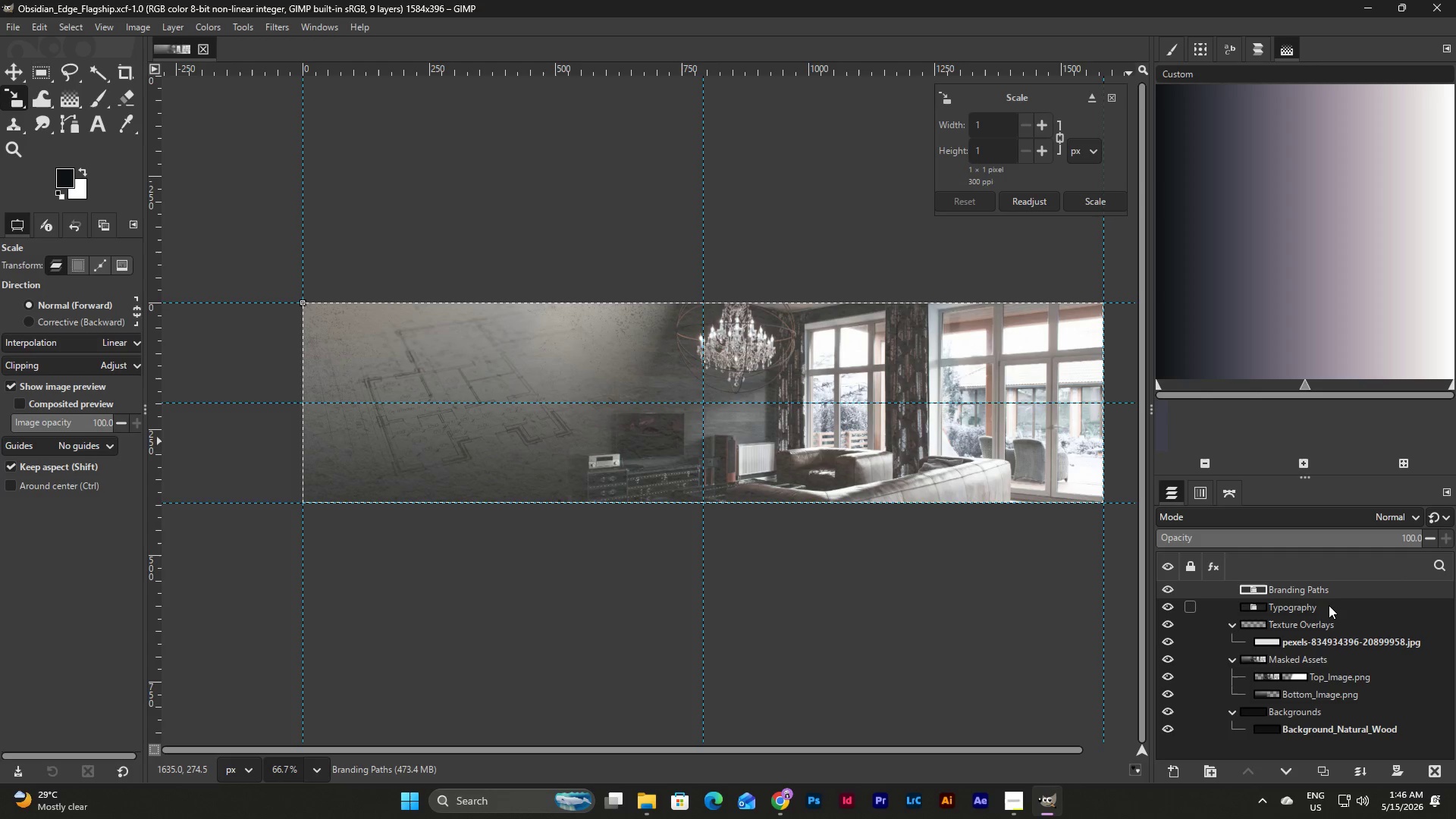 
left_click([1326, 605])
 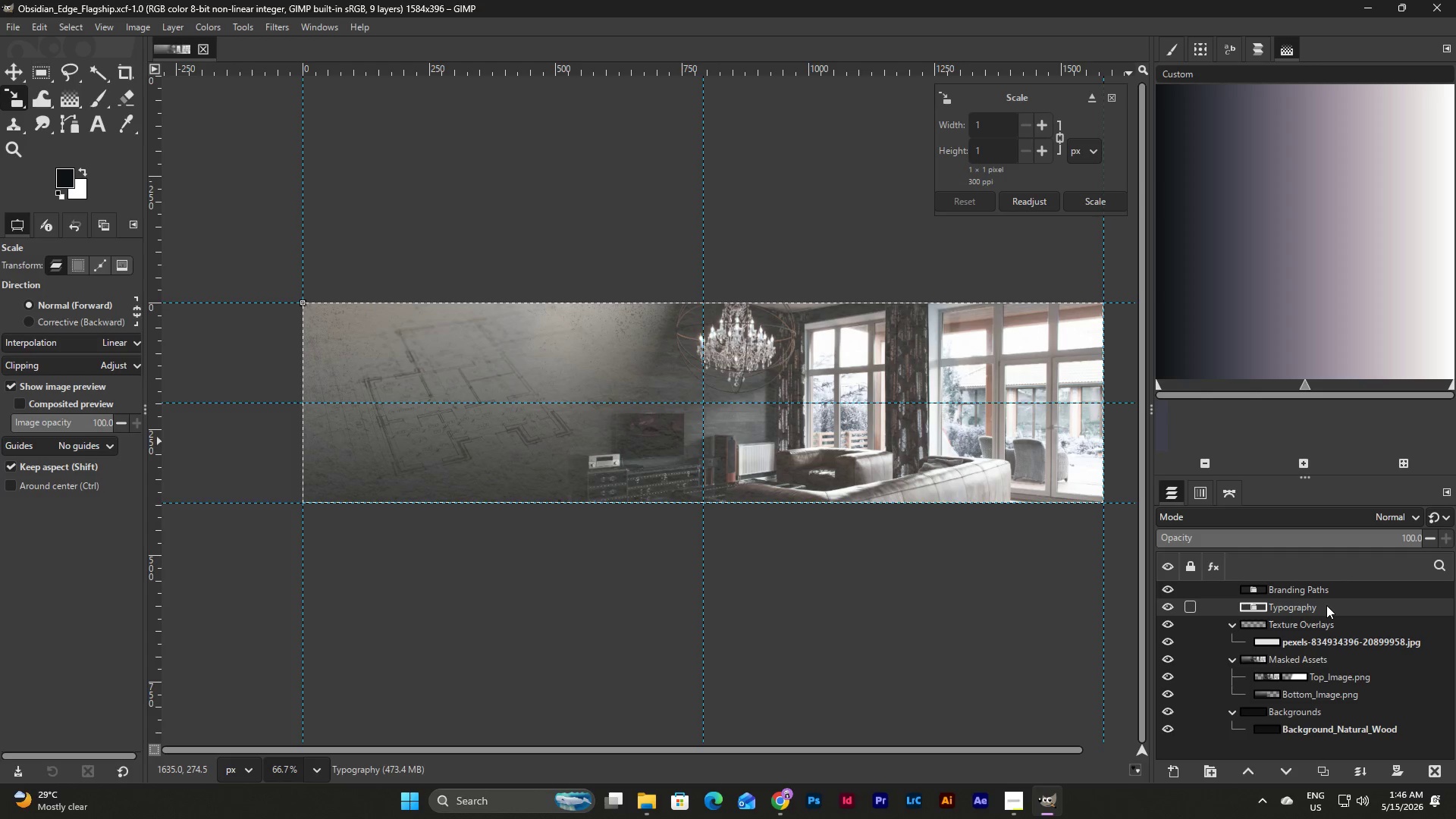 
wait(12.61)
 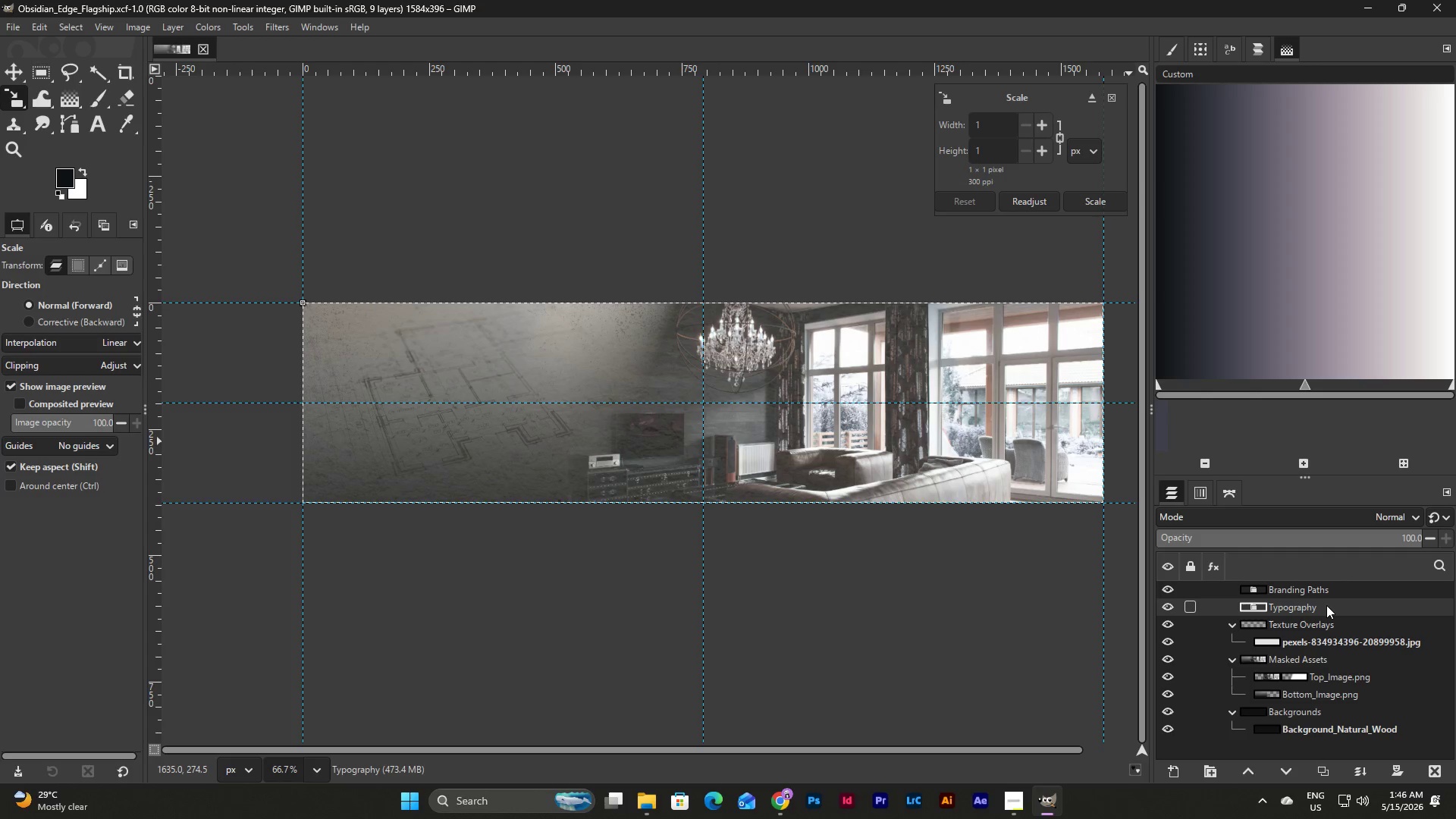 
left_click([1310, 635])
 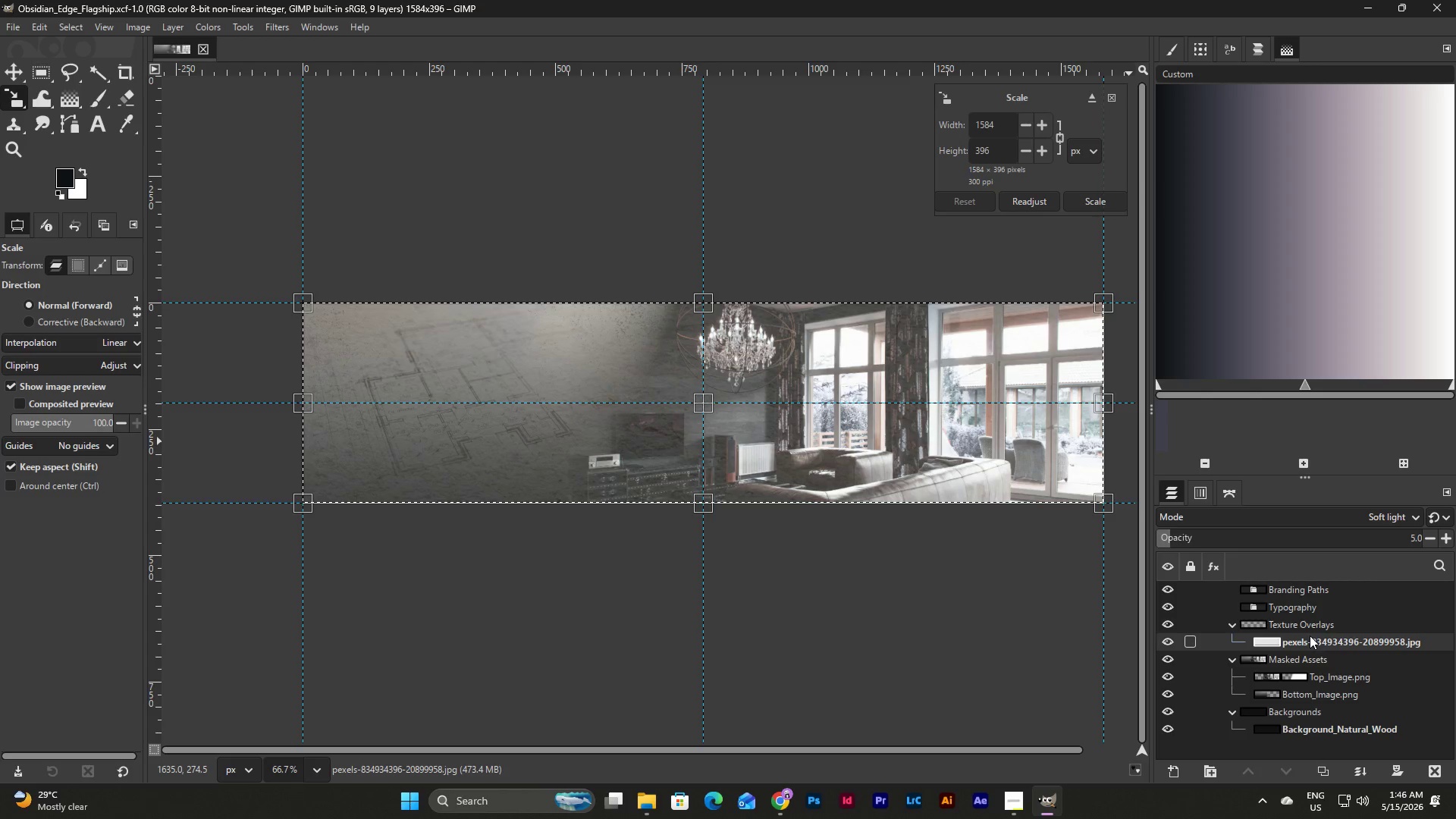 
left_click([1278, 661])
 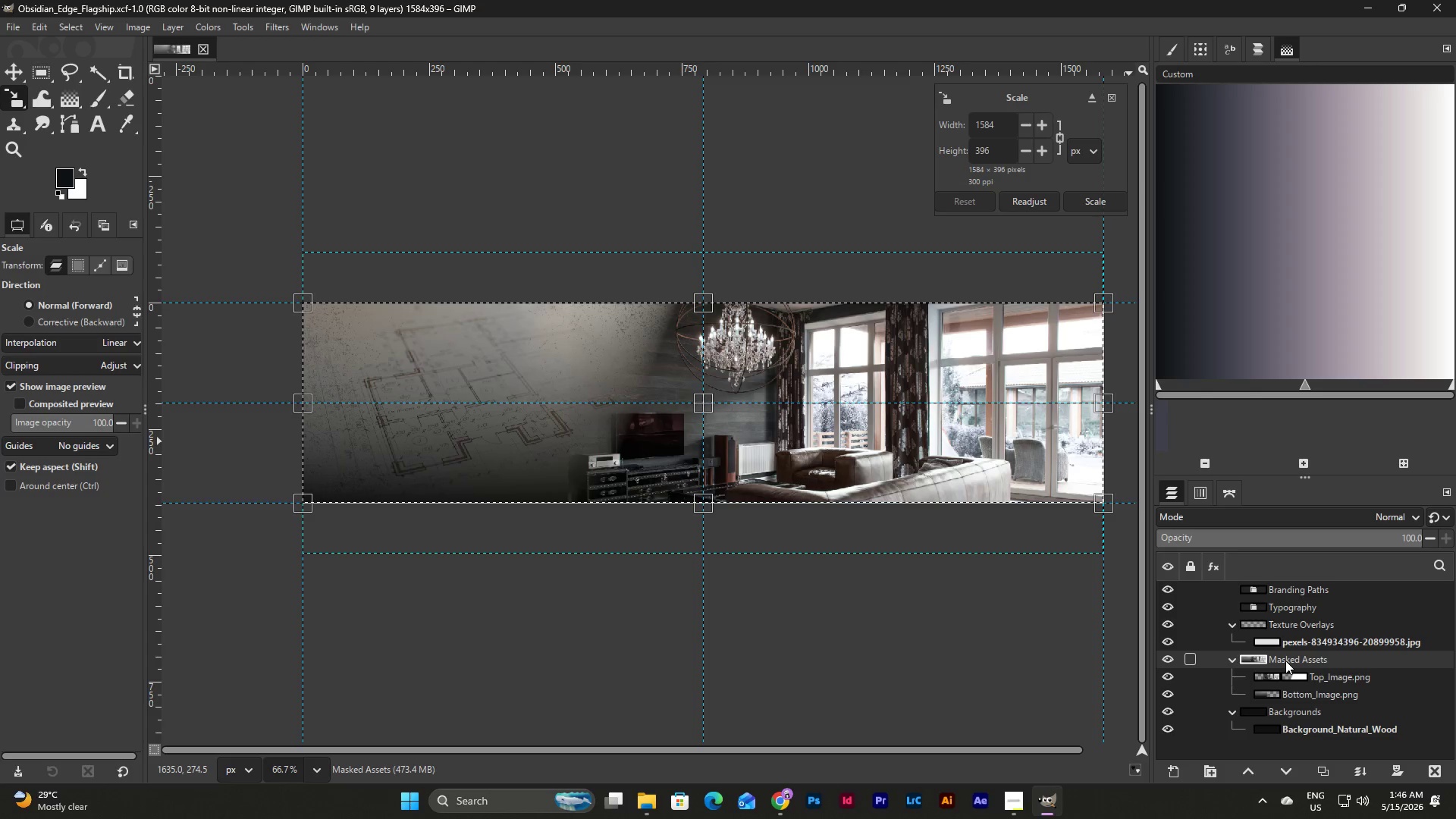 
wait(5.94)
 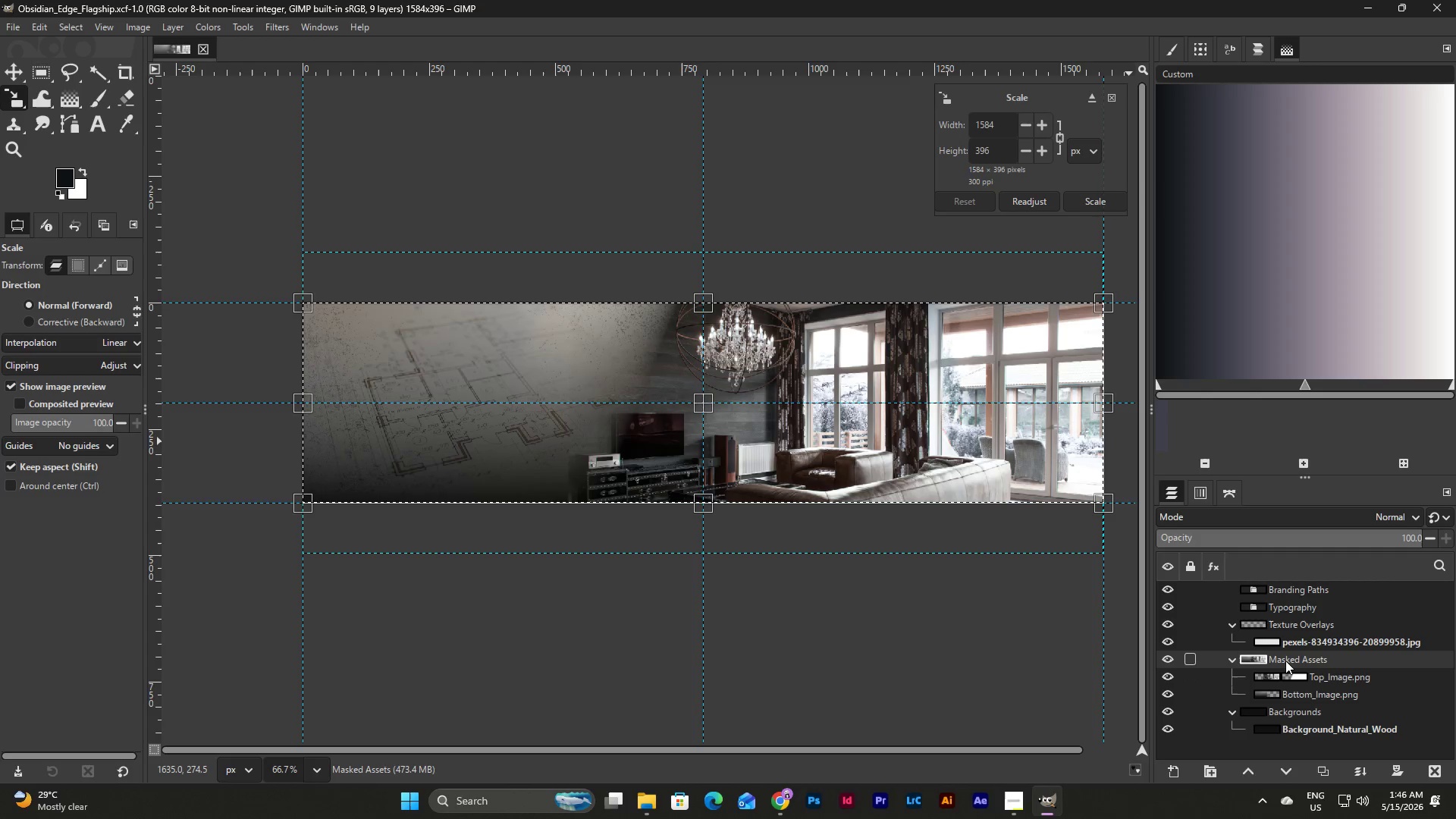 
right_click([1285, 661])
 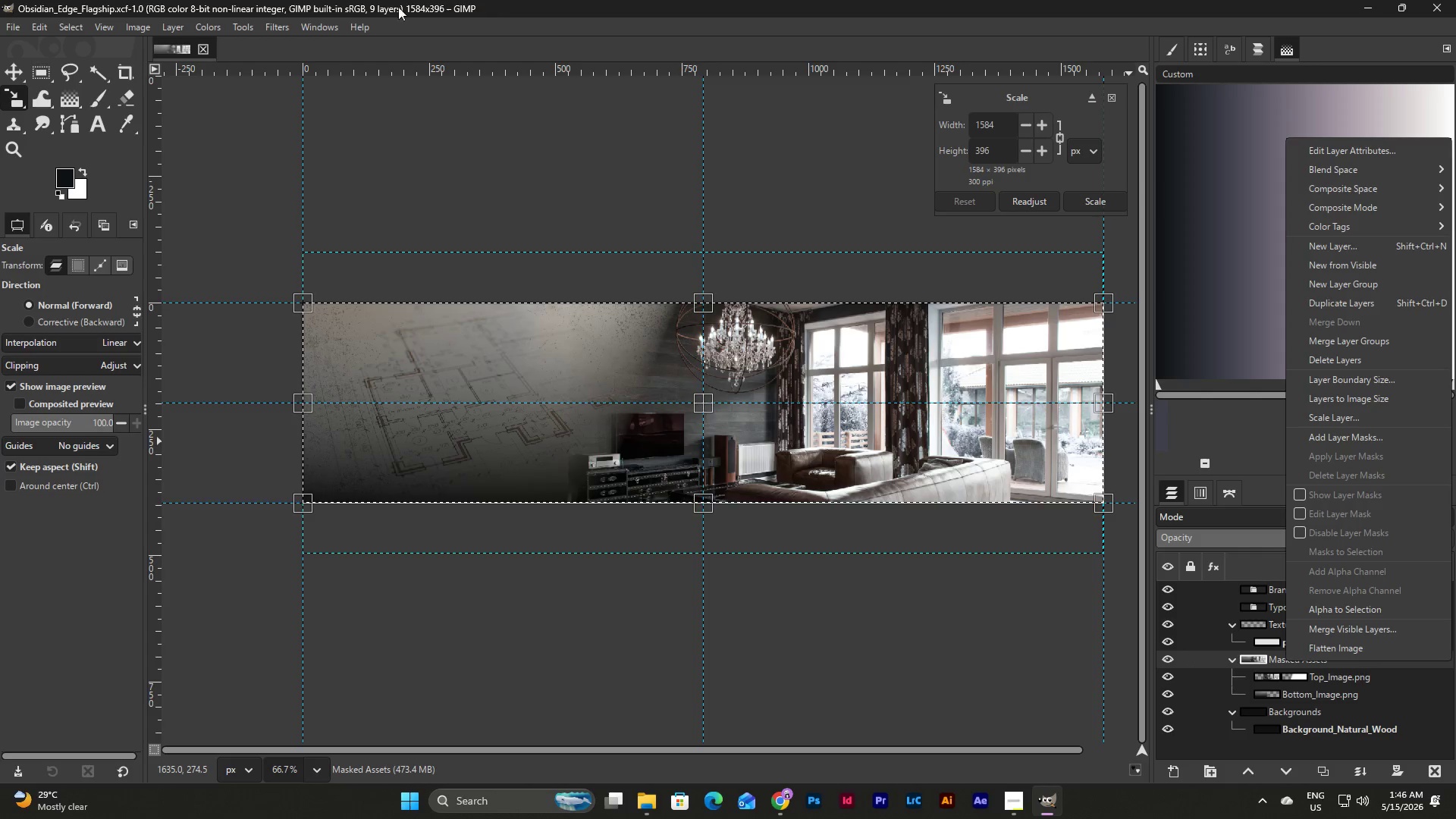 
left_click([207, 24])
 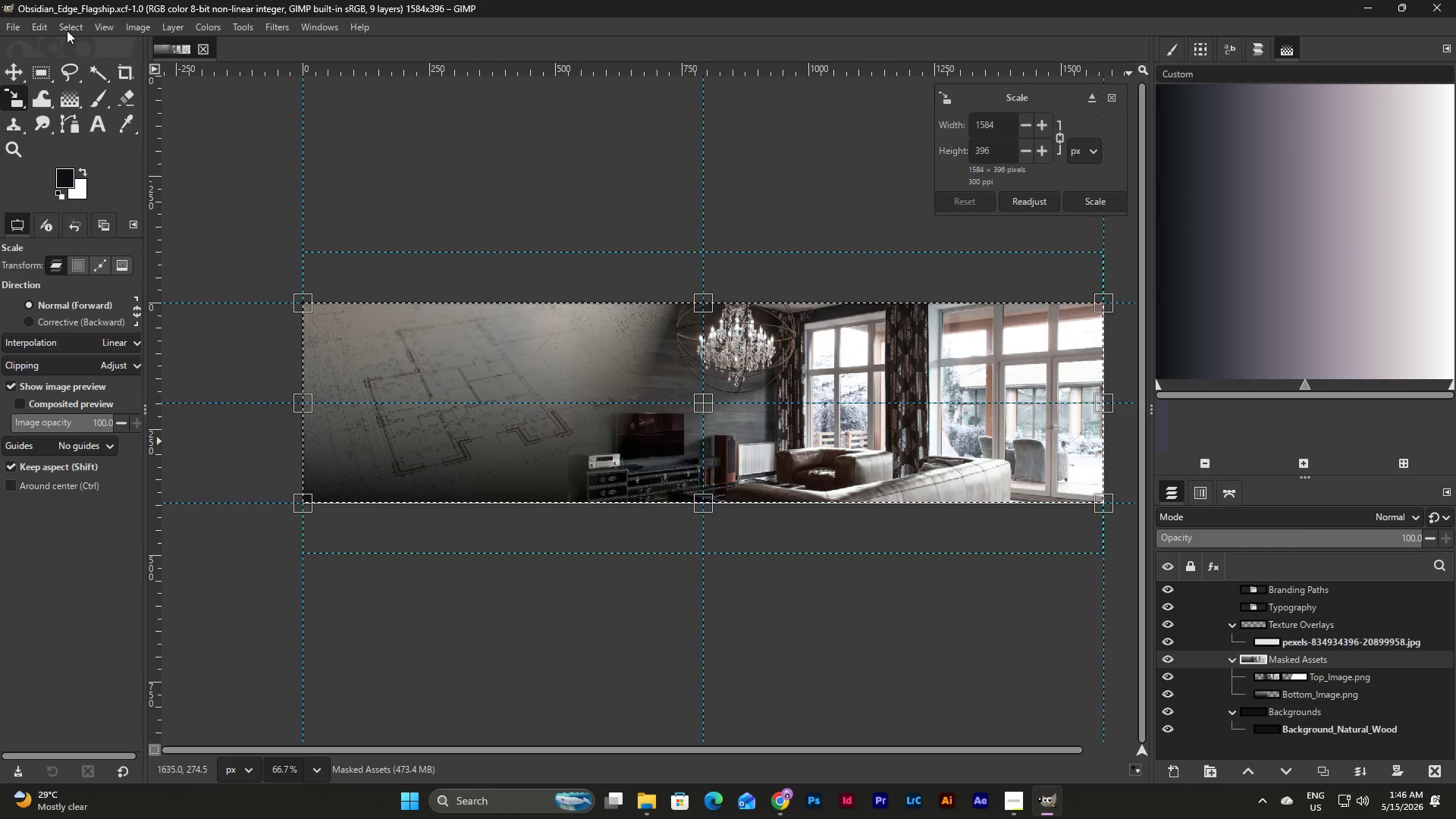 
left_click([9, 22])
 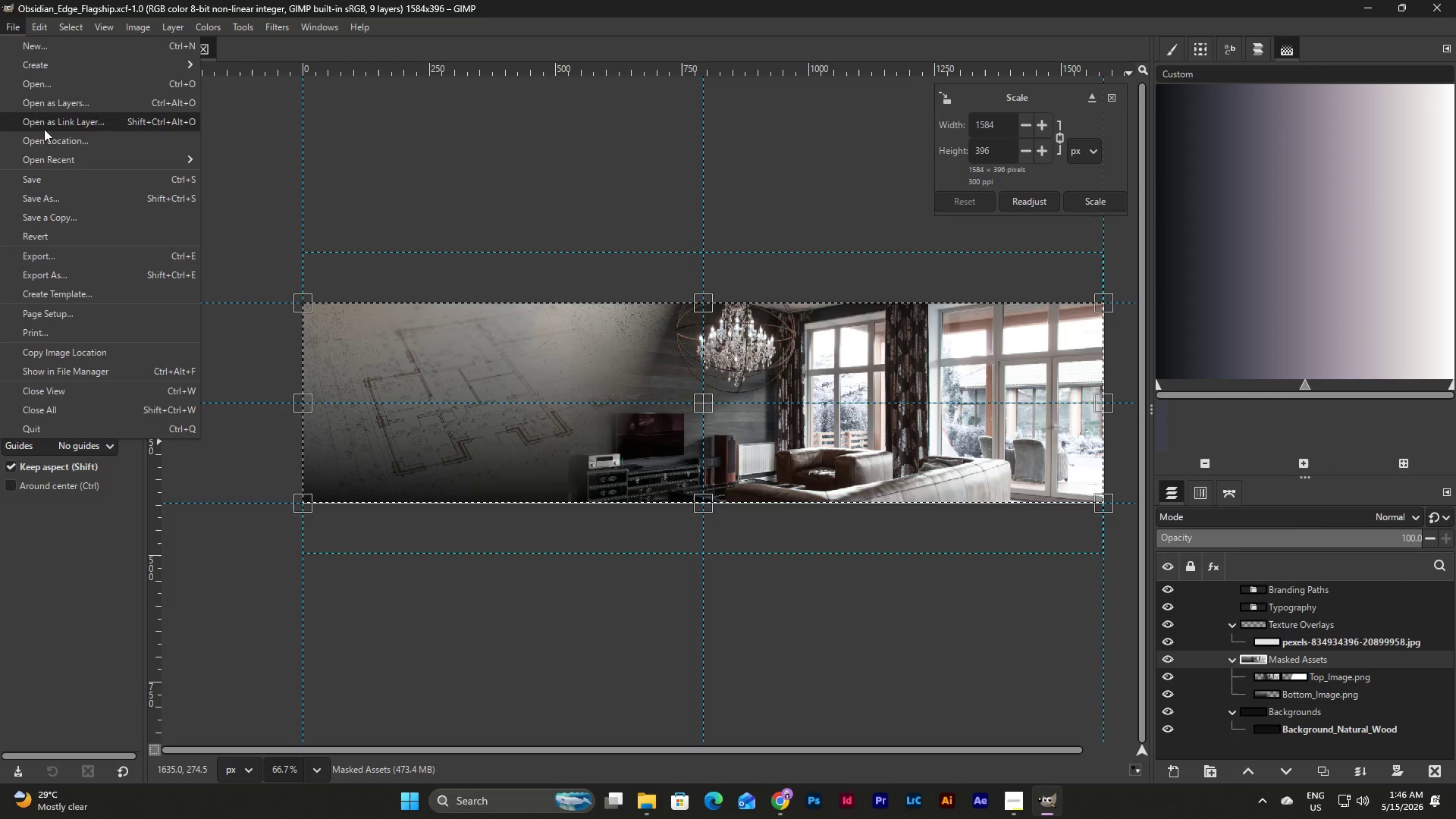 
left_click([44, 181])
 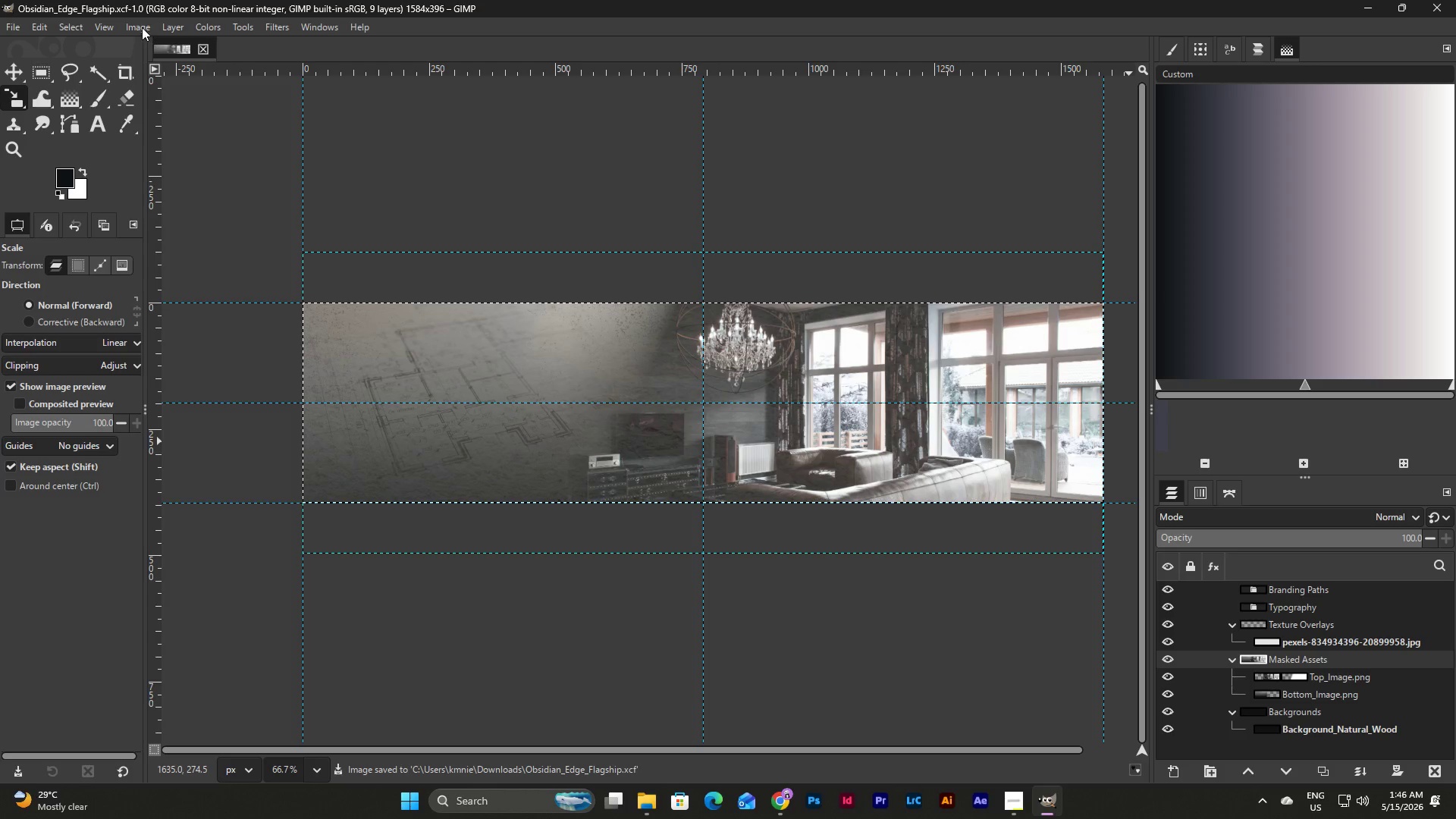 
left_click([142, 27])
 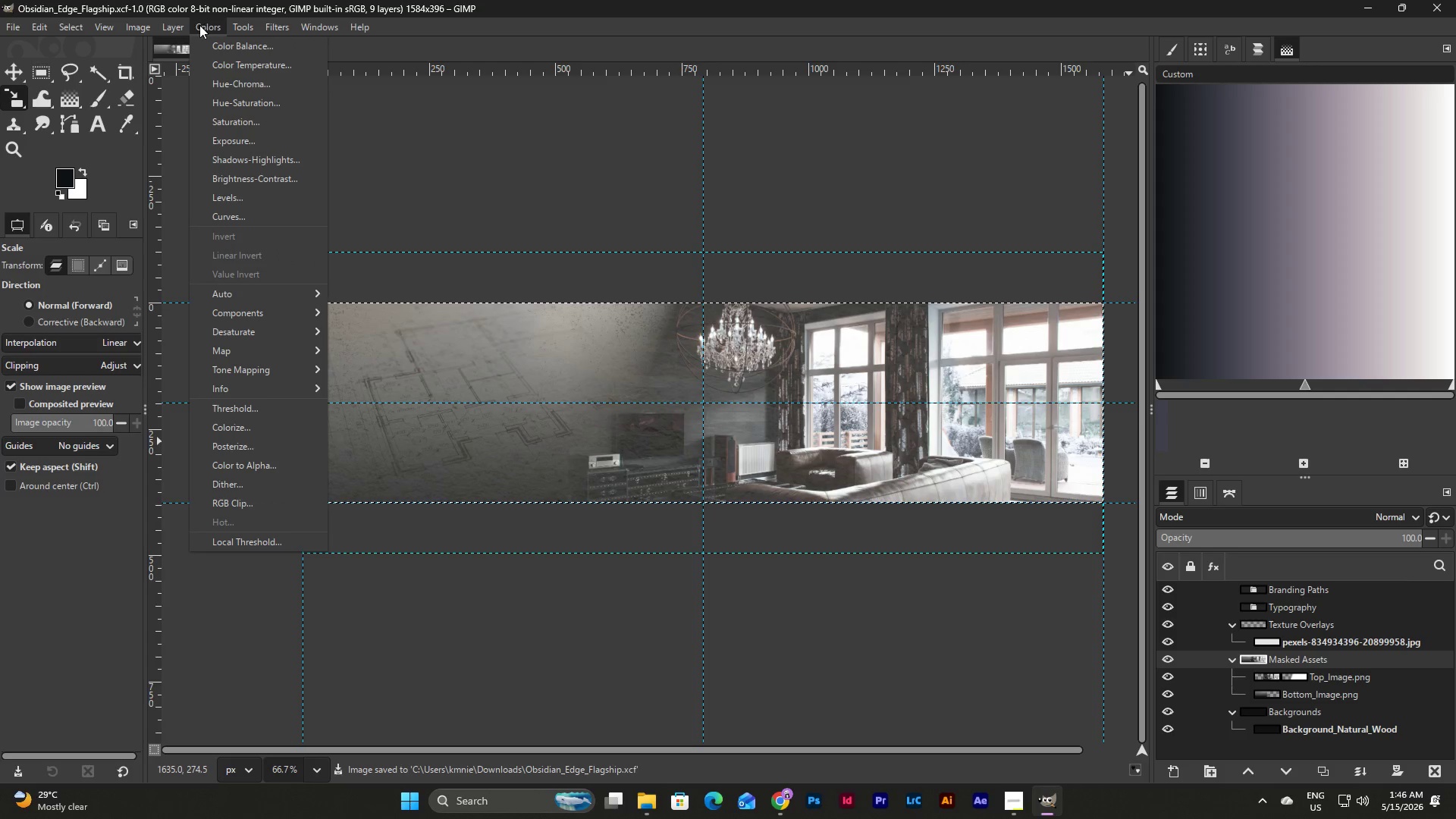 
left_click([217, 41])
 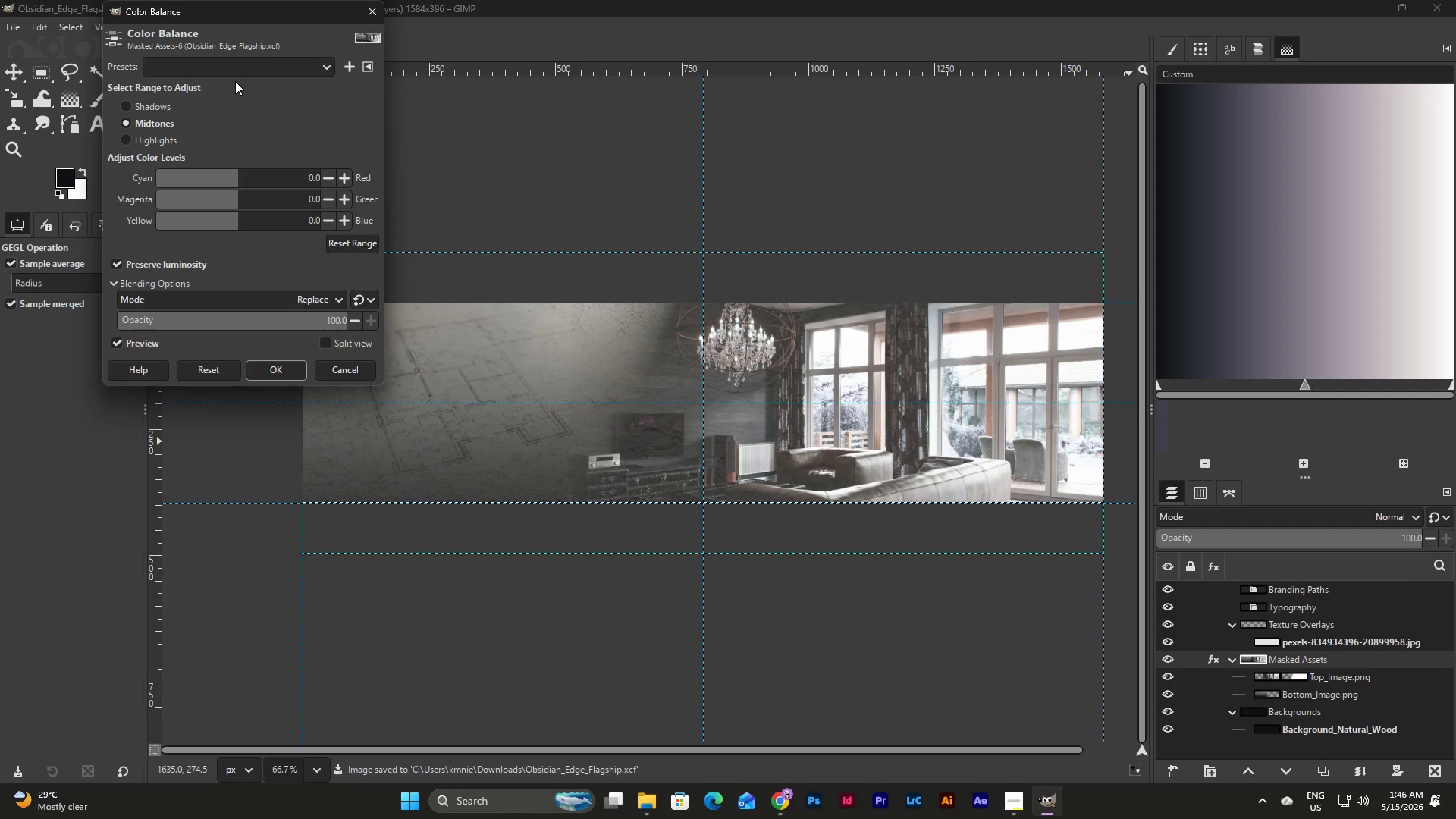 
left_click([131, 102])
 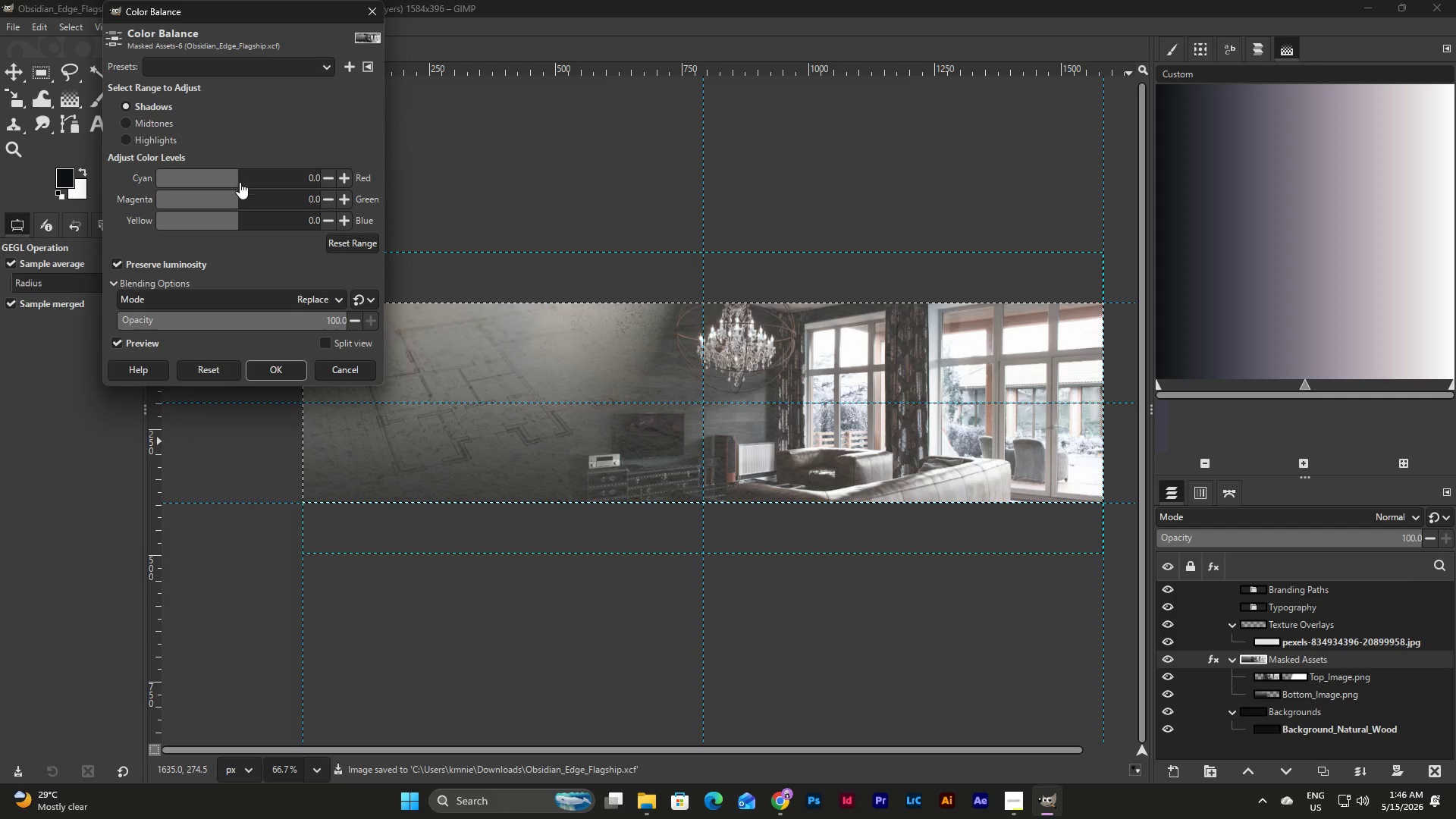 
left_click_drag(start_coordinate=[237, 177], to_coordinate=[203, 184])
 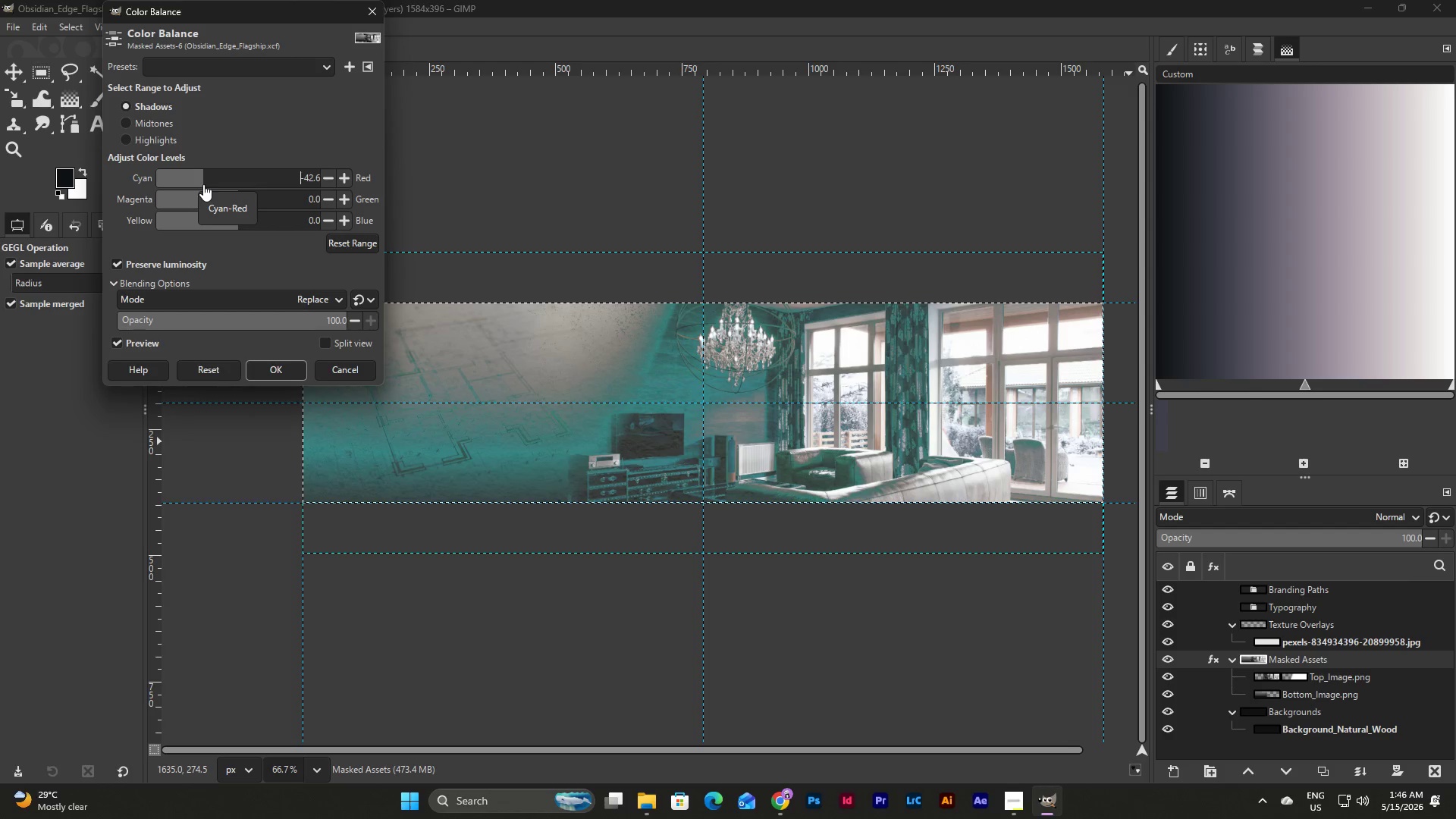 
left_click_drag(start_coordinate=[203, 184], to_coordinate=[224, 184])
 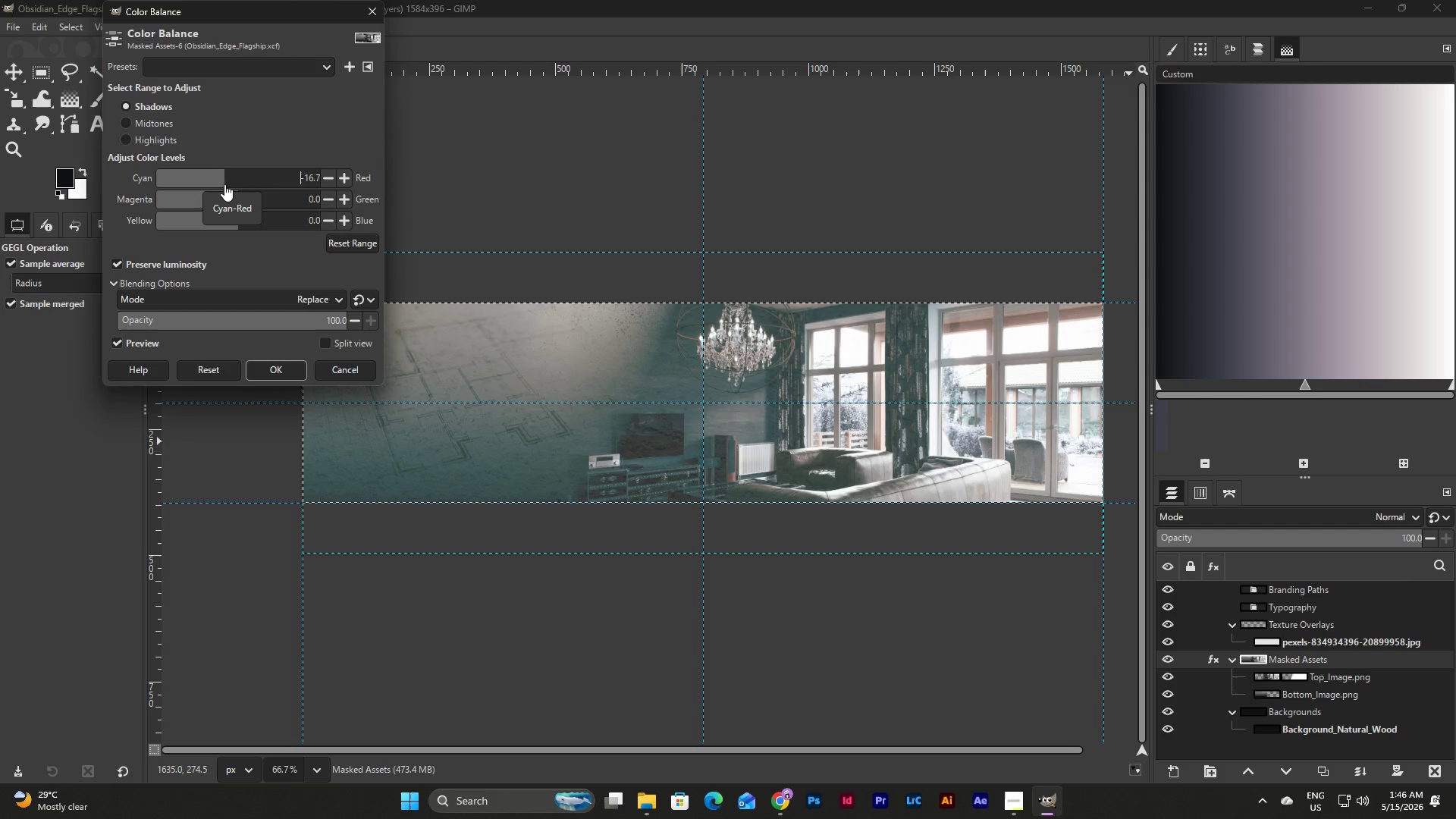 
left_click_drag(start_coordinate=[224, 184], to_coordinate=[232, 184])
 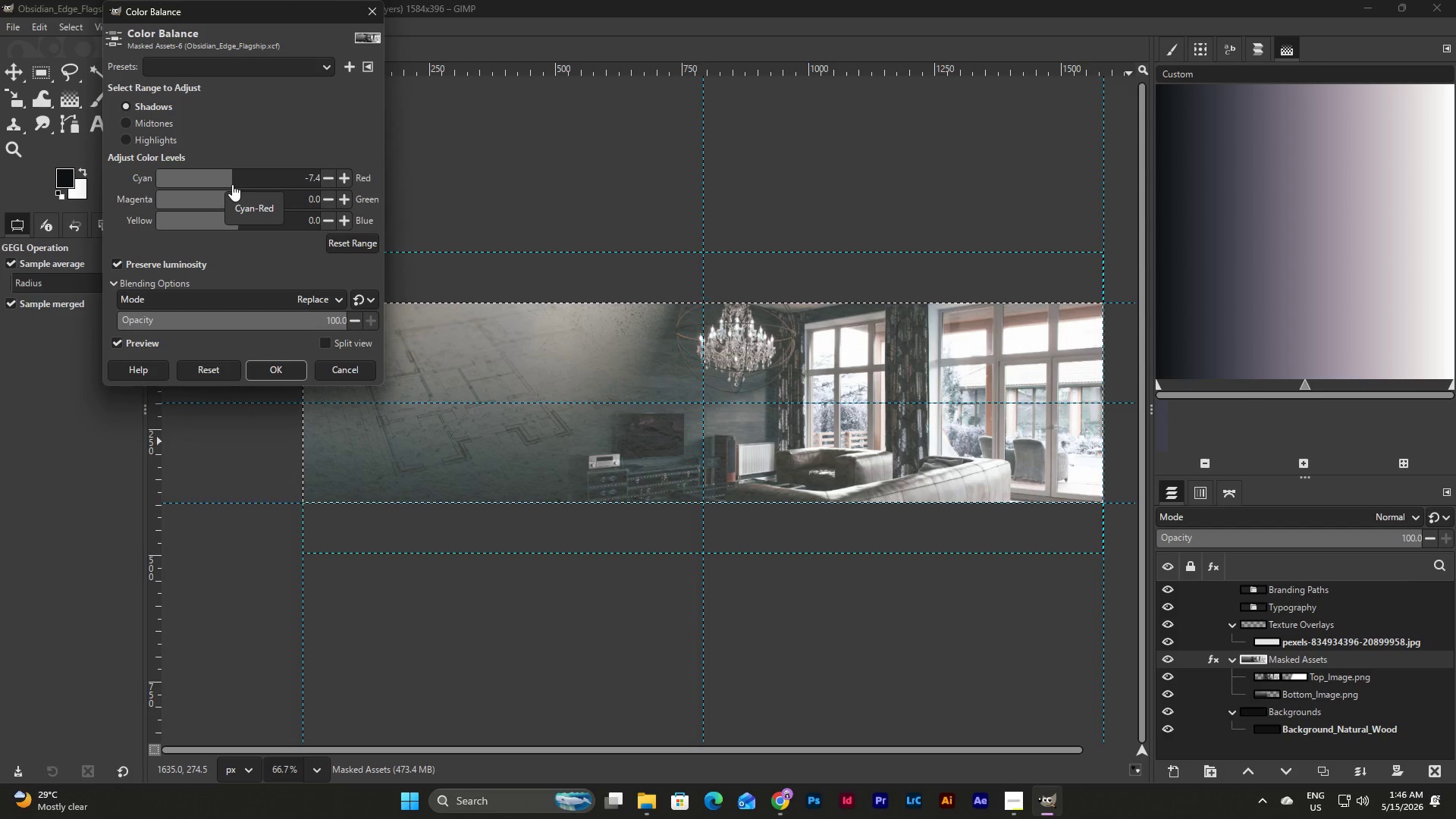 
left_click_drag(start_coordinate=[232, 184], to_coordinate=[275, 185])
 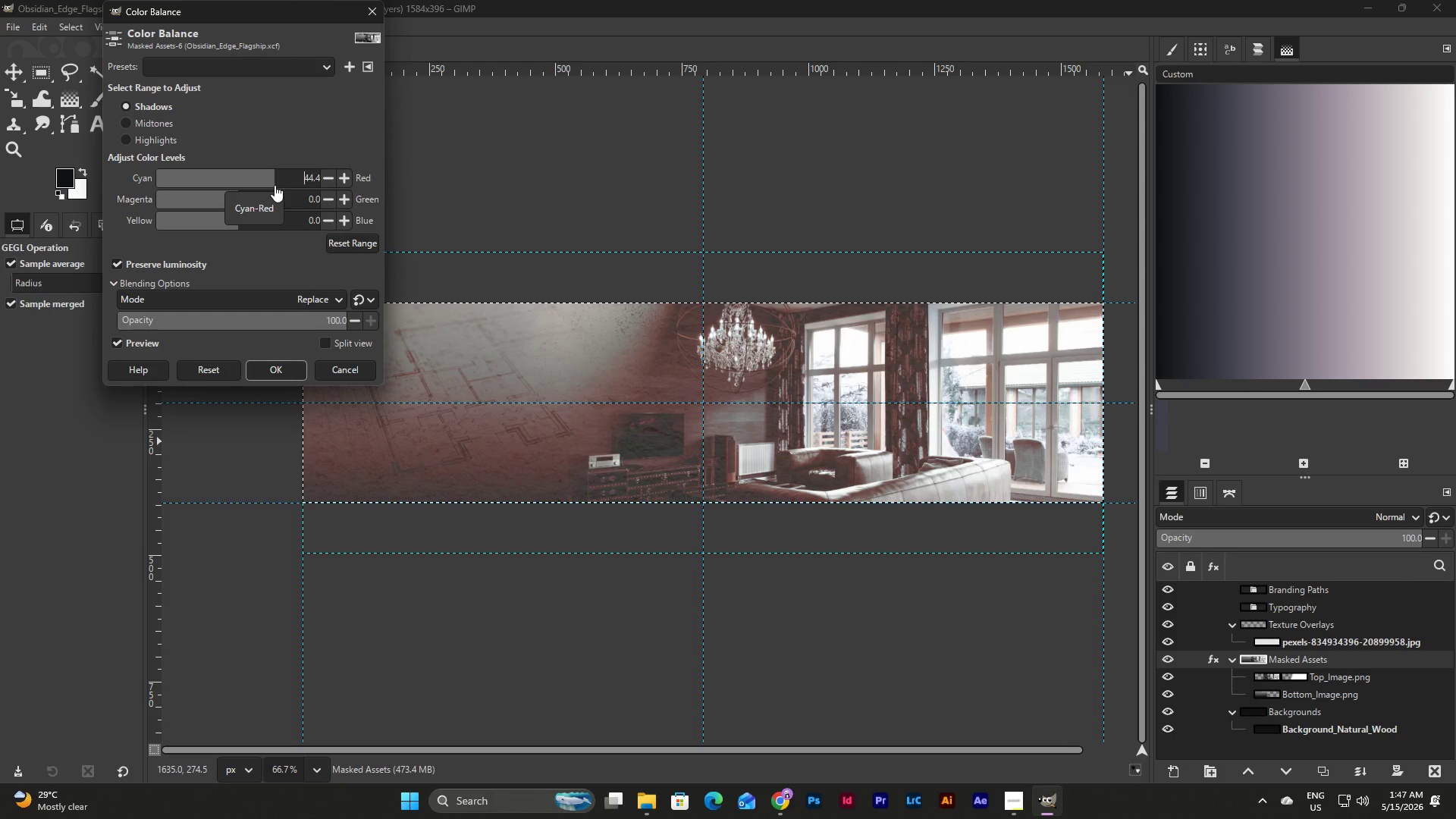 
left_click_drag(start_coordinate=[275, 185], to_coordinate=[267, 185])
 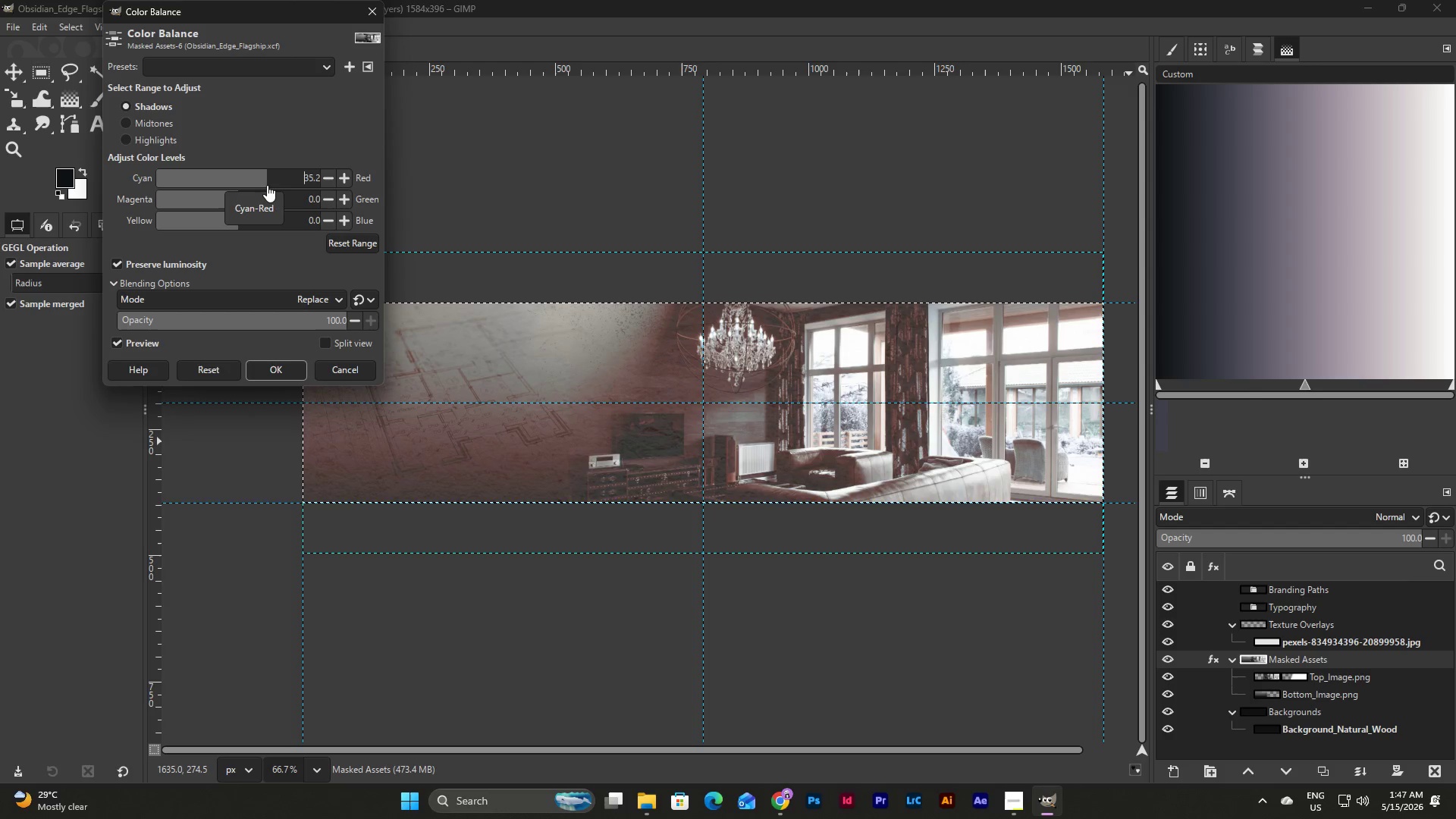 
left_click_drag(start_coordinate=[267, 185], to_coordinate=[259, 185])
 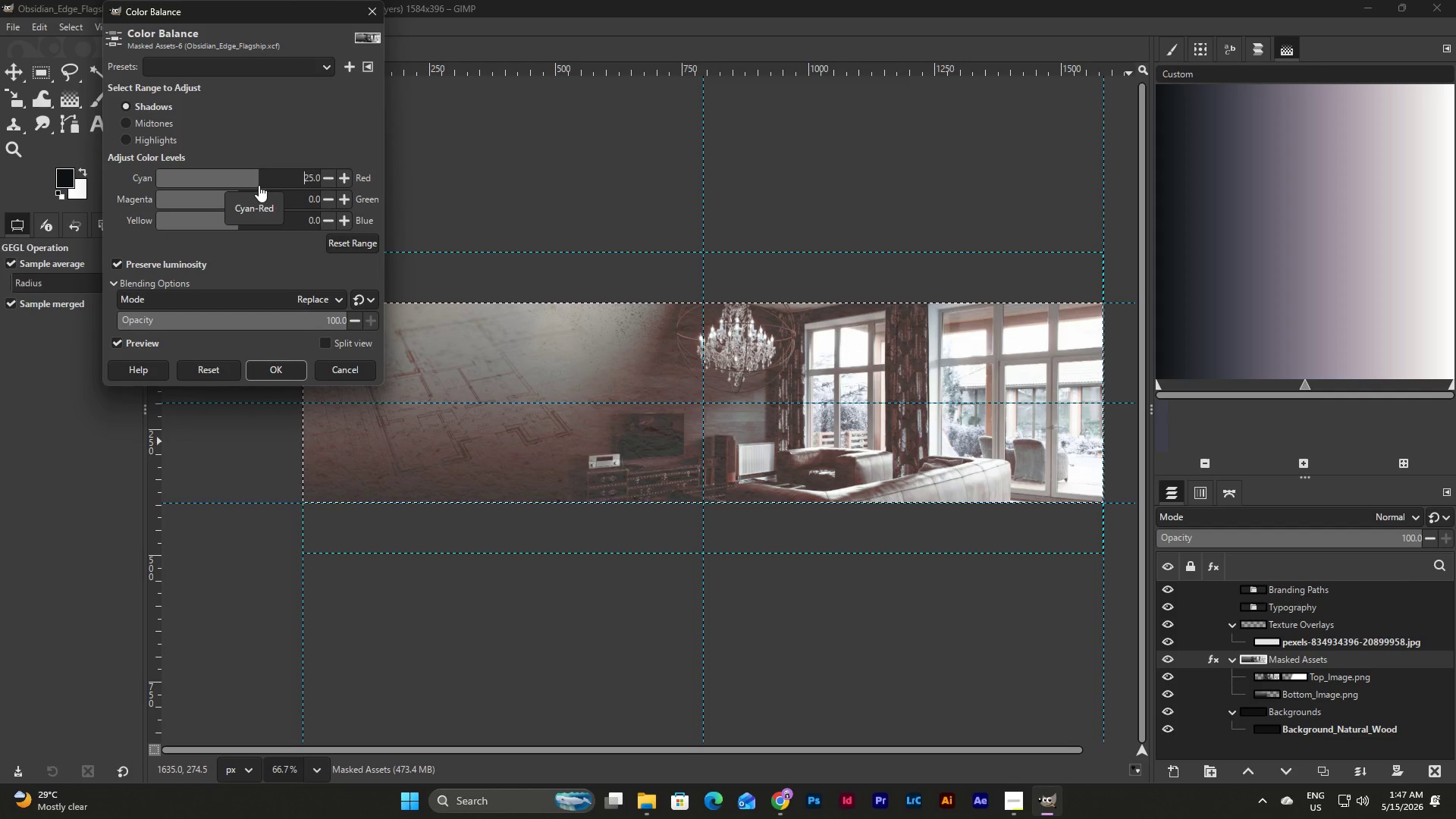 
left_click_drag(start_coordinate=[259, 185], to_coordinate=[249, 186])
 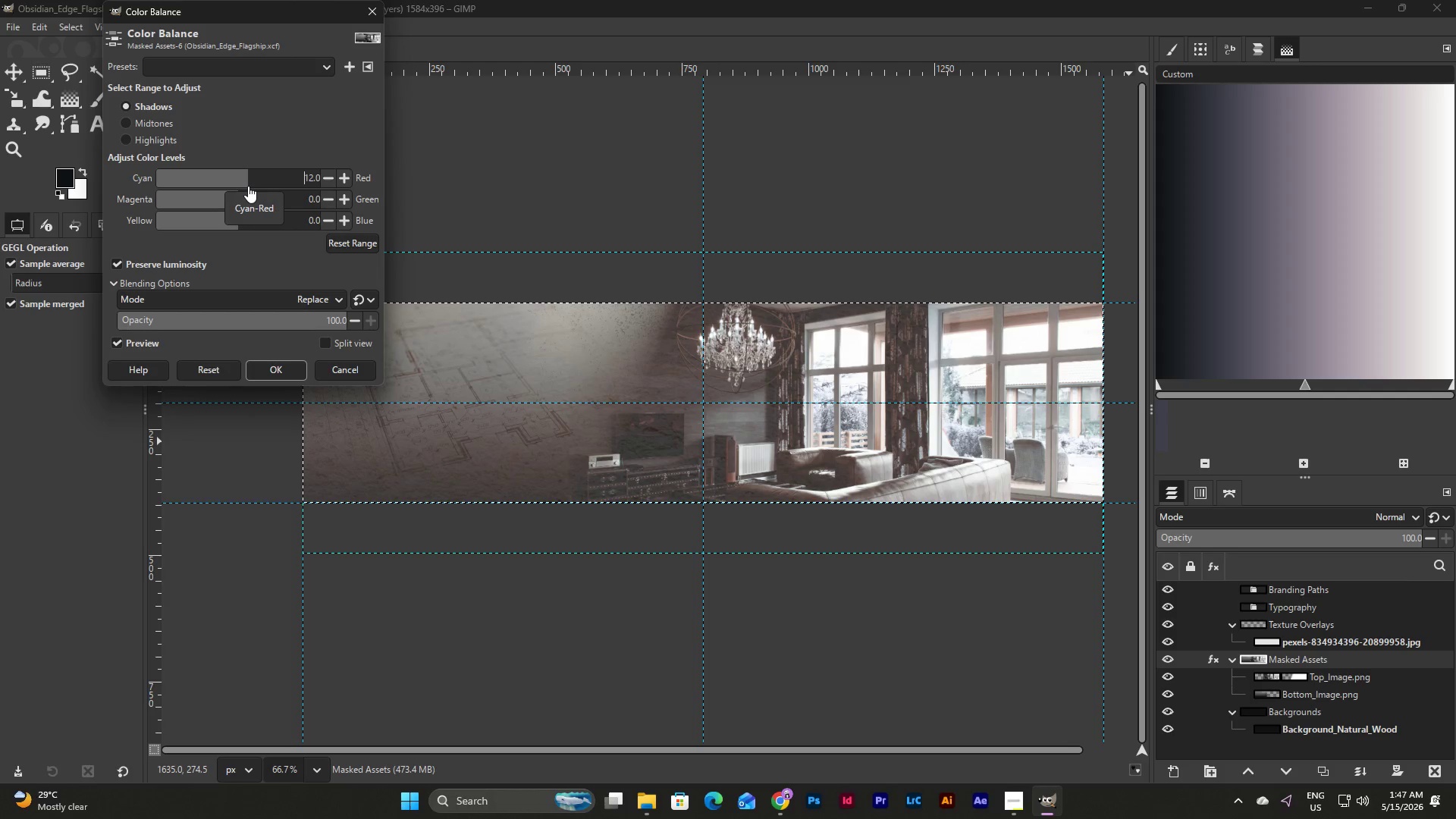 
wait(5.25)
 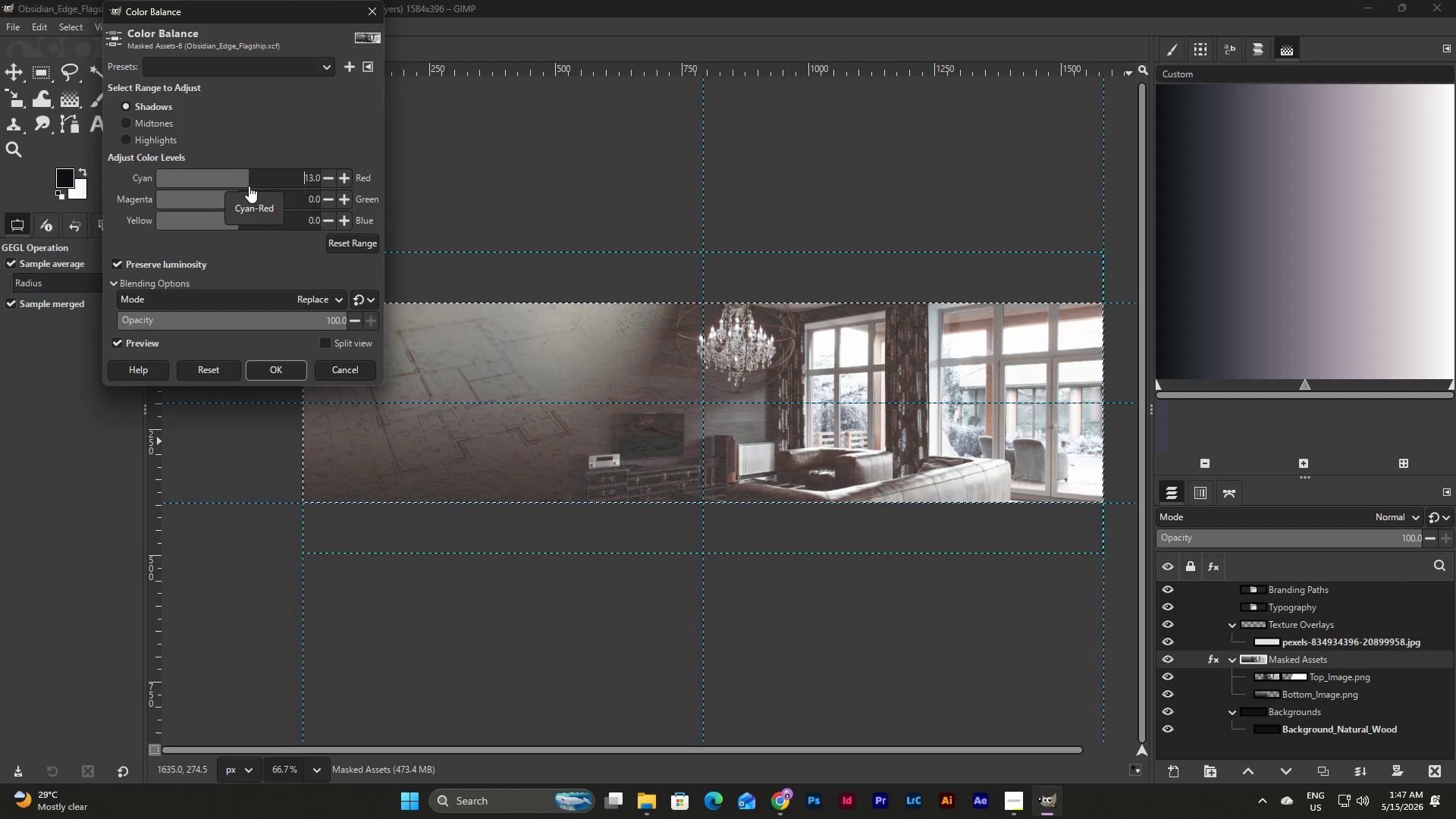 
double_click([325, 177])
 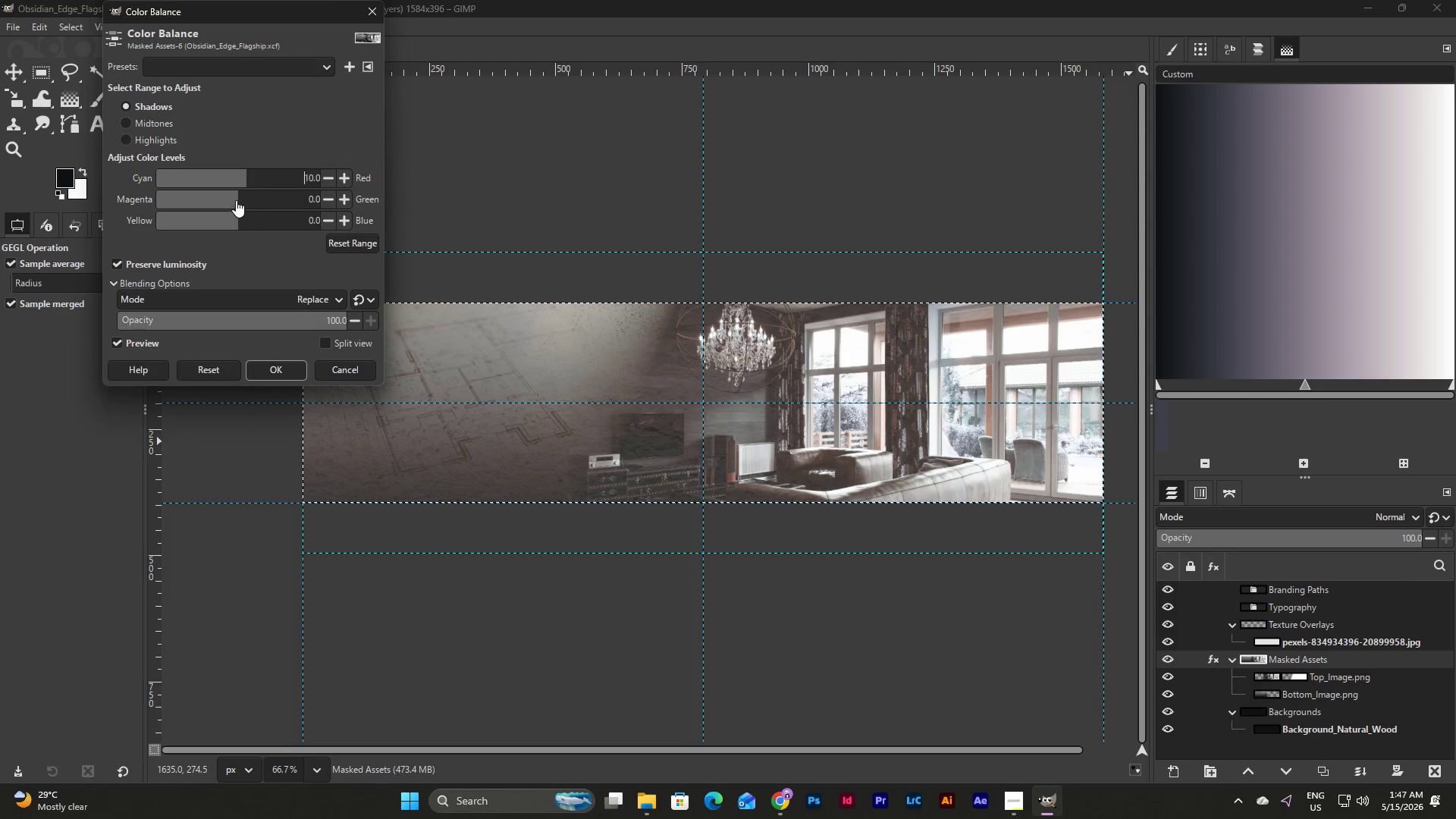 
left_click_drag(start_coordinate=[236, 200], to_coordinate=[207, 203])
 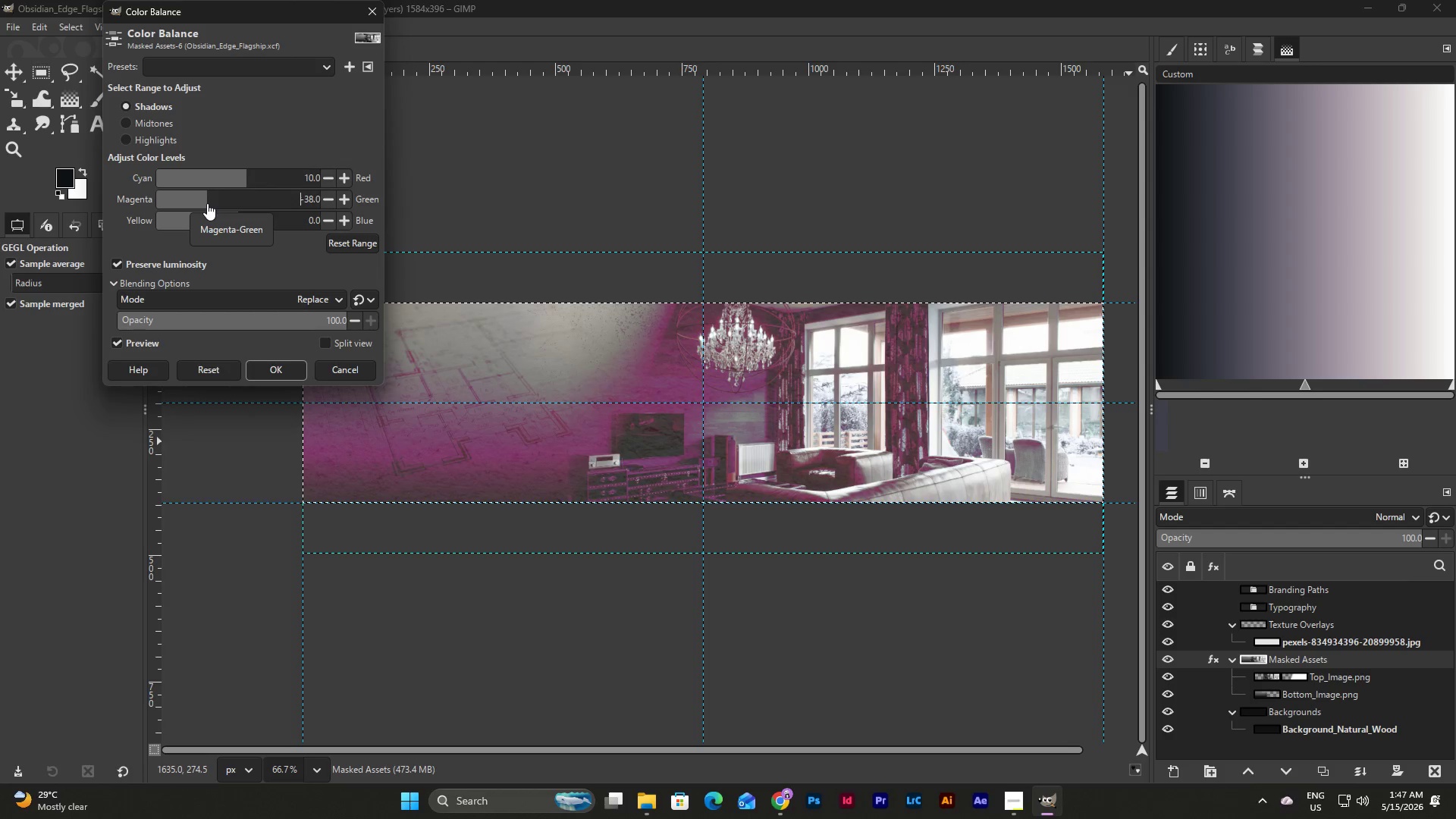 
left_click_drag(start_coordinate=[207, 203], to_coordinate=[253, 205])
 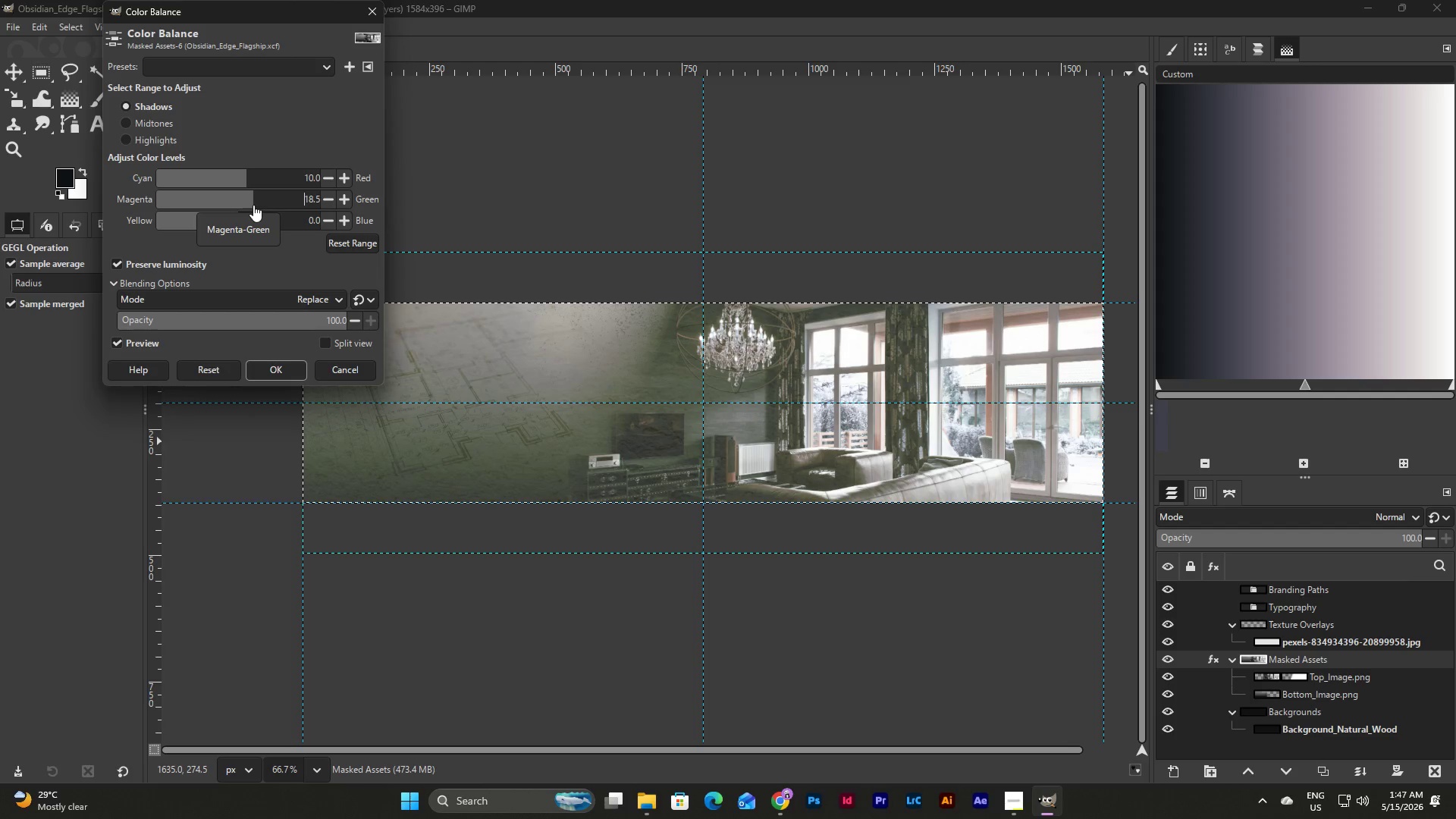 
left_click_drag(start_coordinate=[253, 205], to_coordinate=[246, 205])
 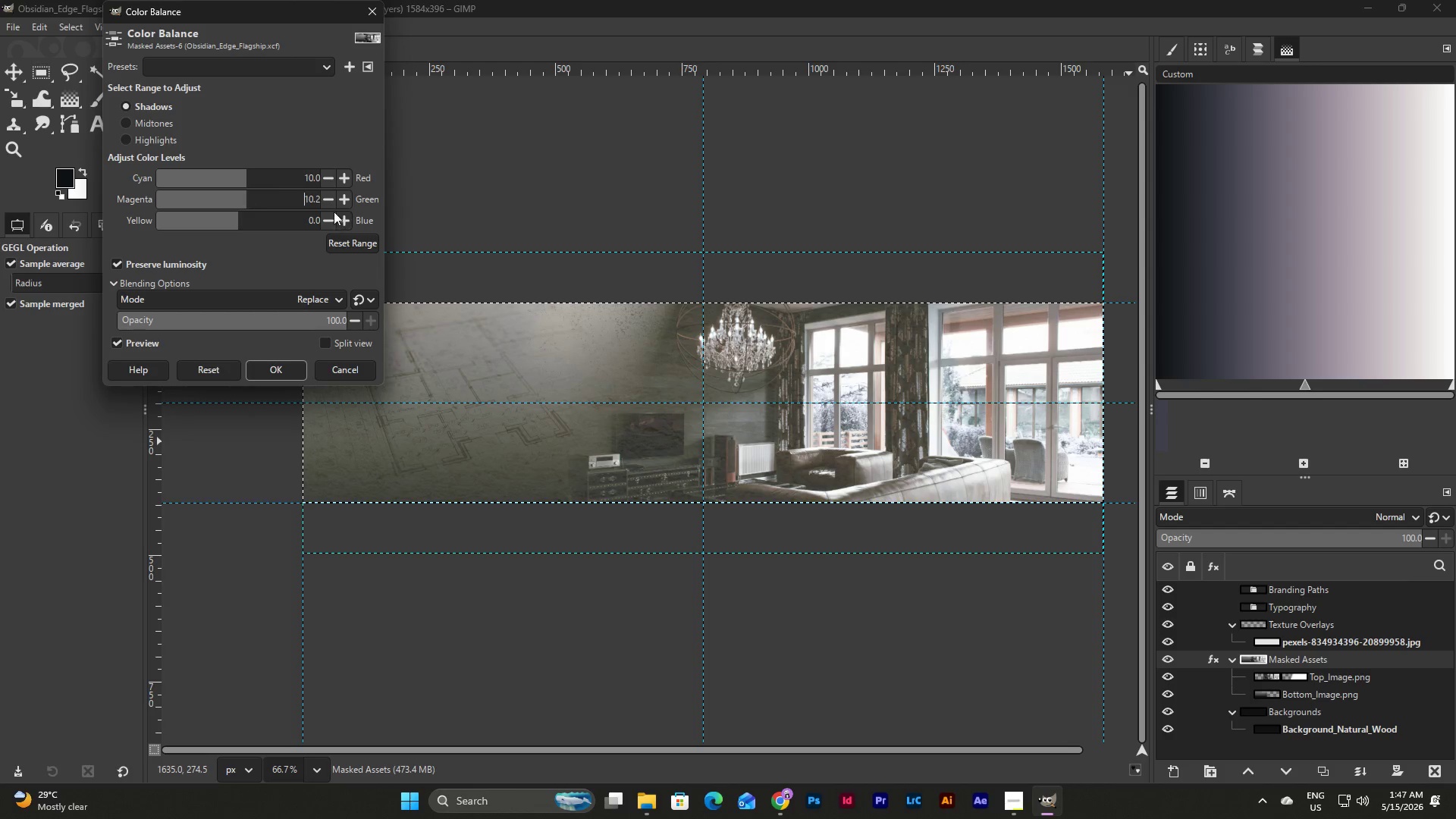 
double_click([325, 199])
 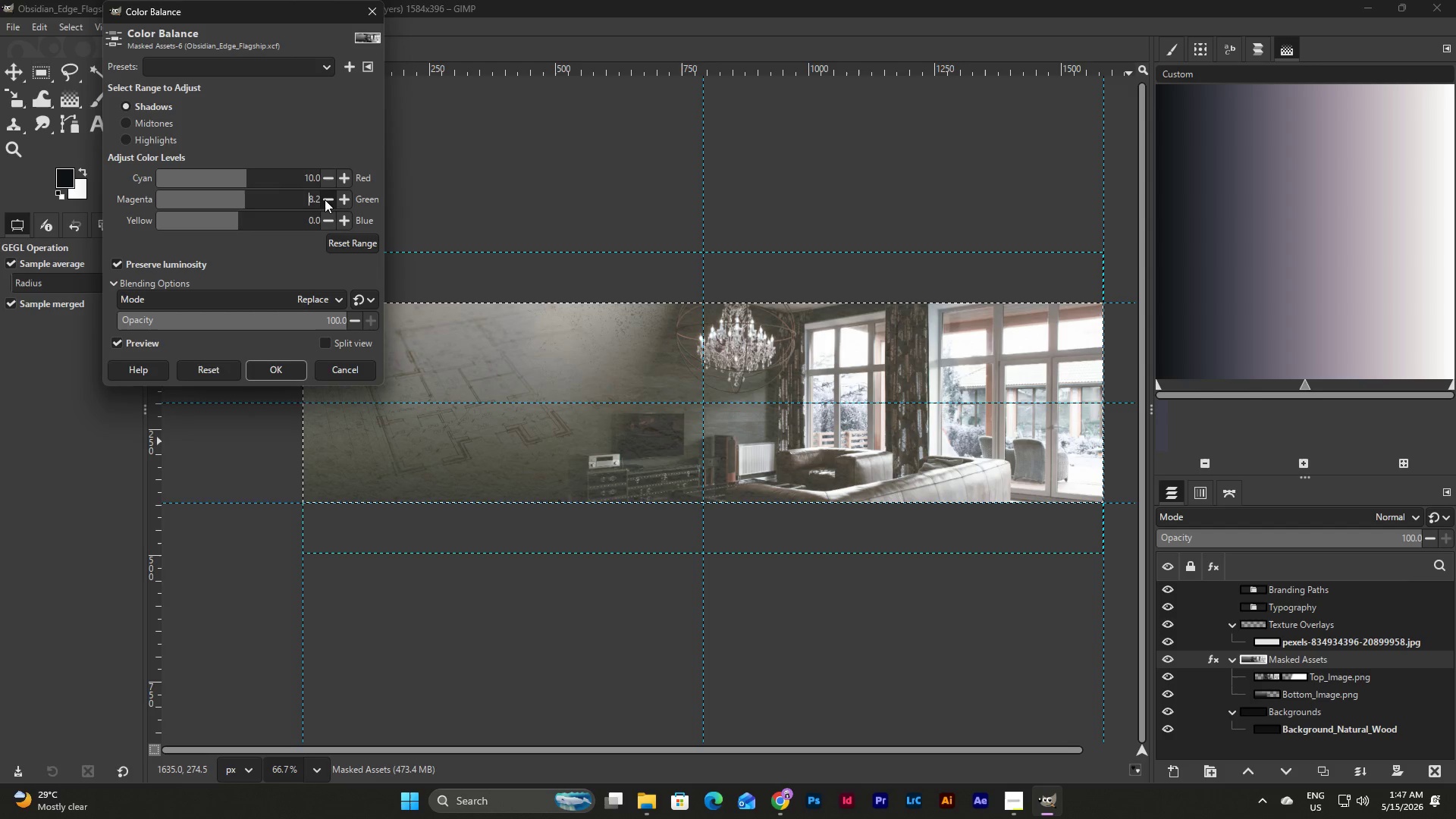 
triple_click([325, 199])
 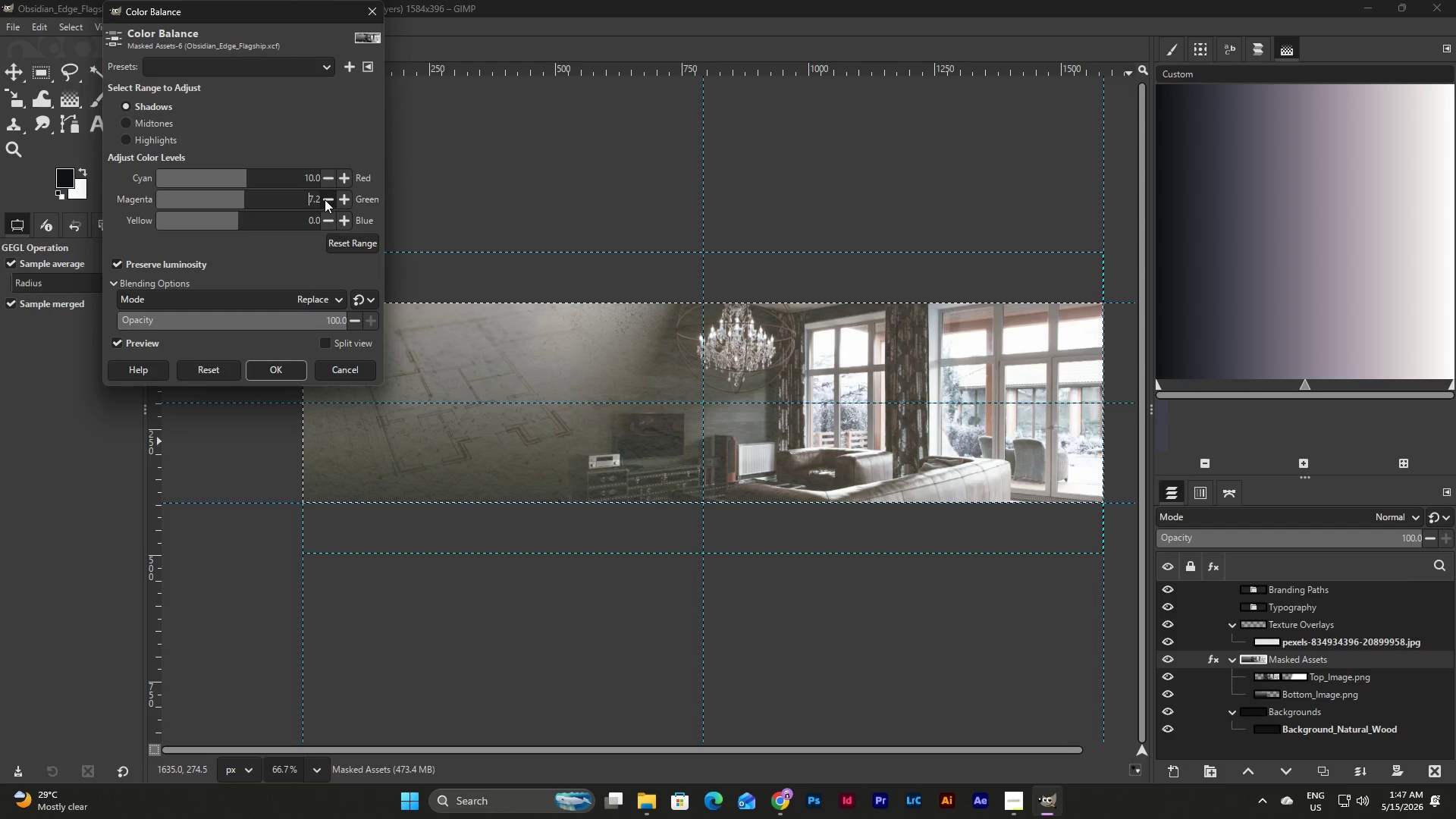 
triple_click([325, 199])
 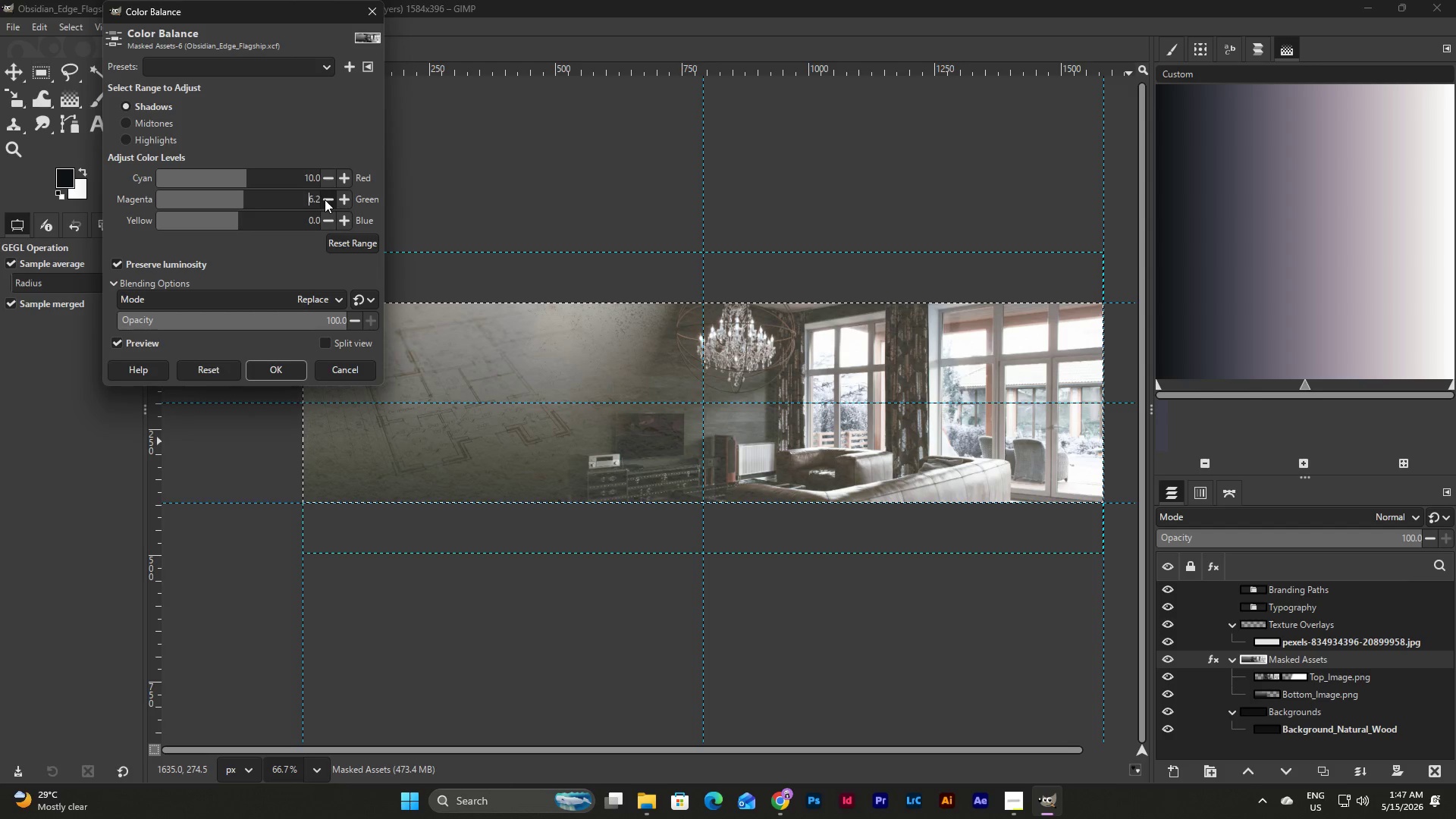 
triple_click([325, 199])
 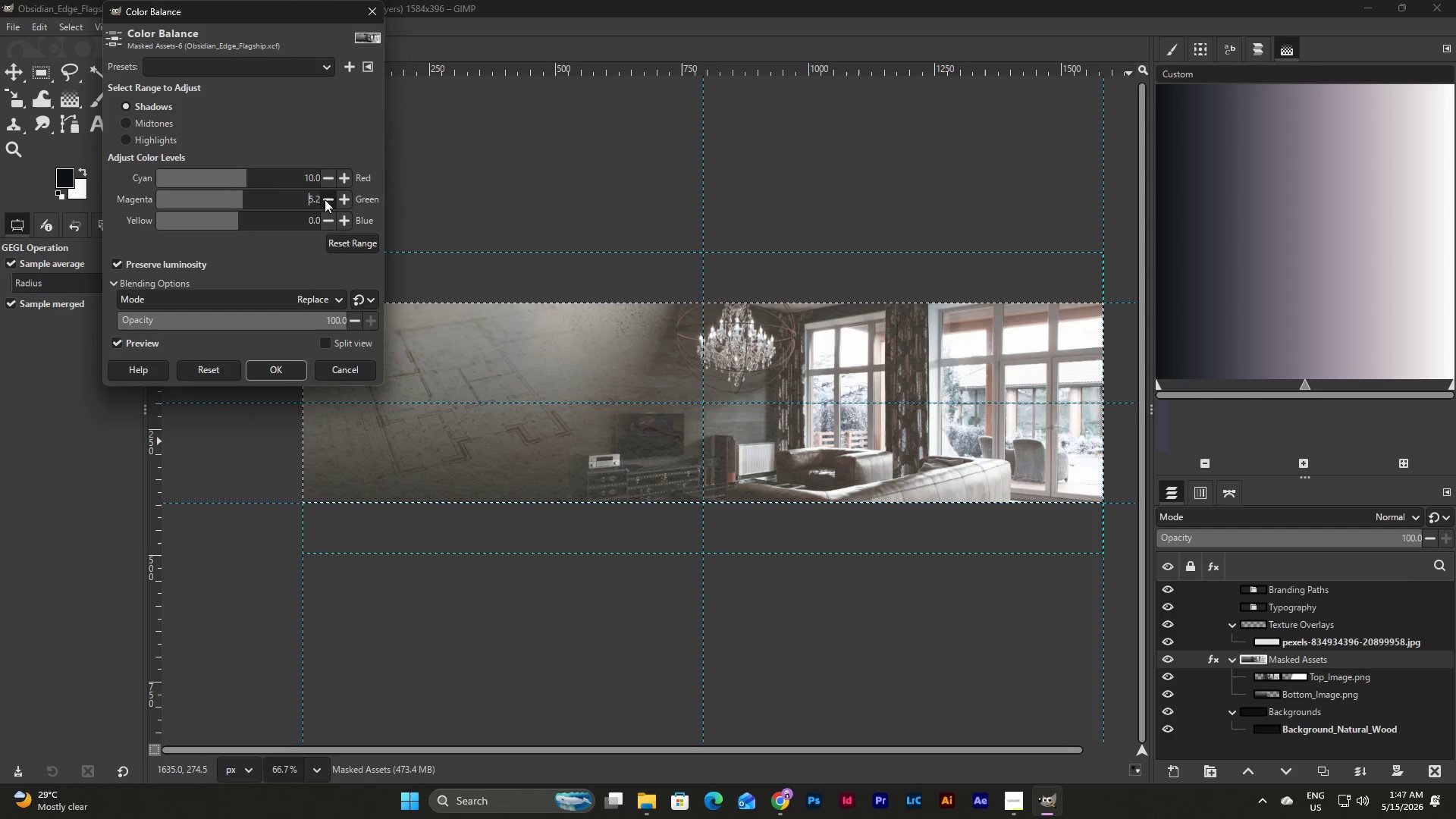 
double_click([325, 199])
 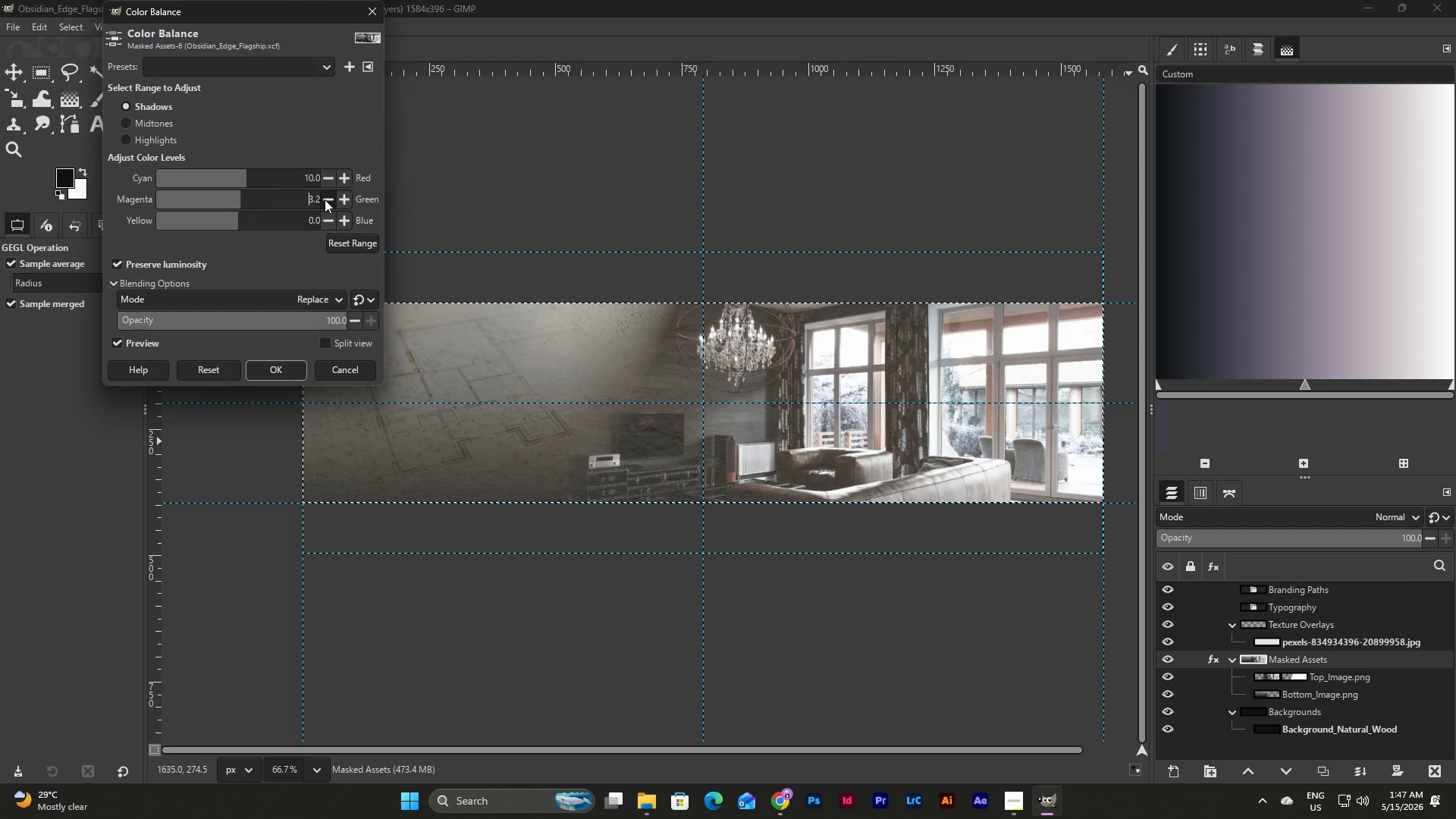 
triple_click([325, 199])
 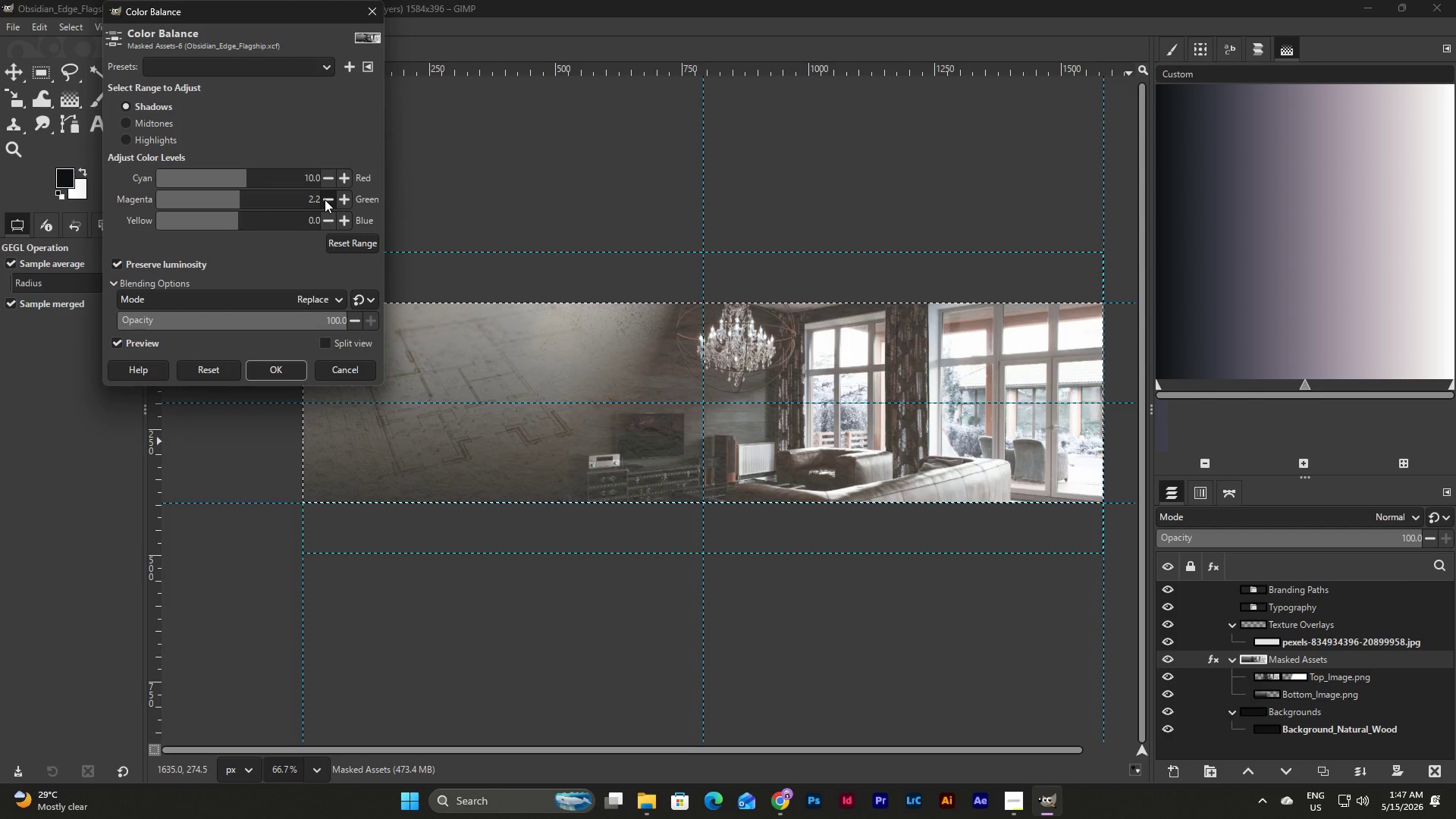 
triple_click([325, 199])
 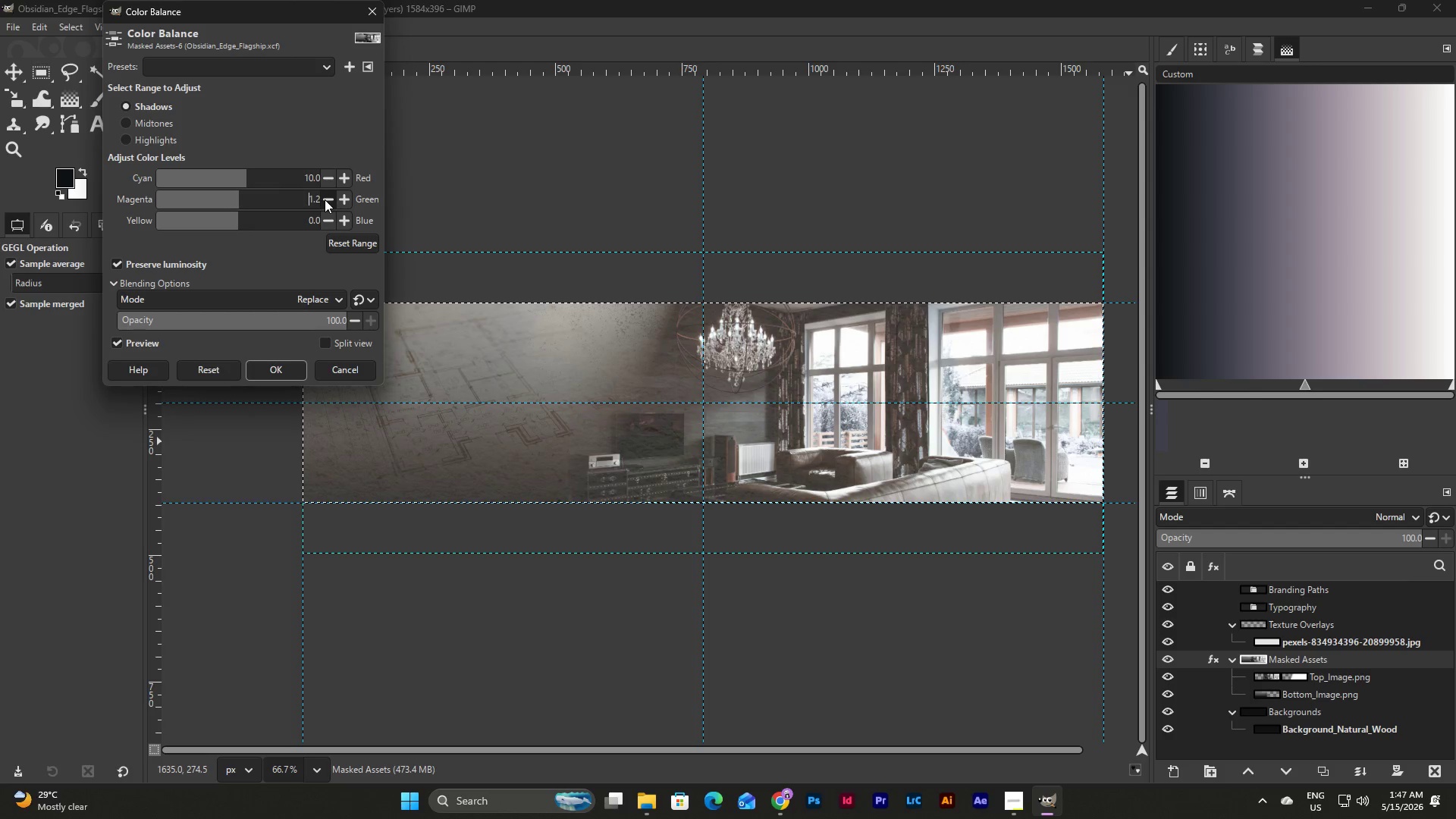 
triple_click([325, 199])
 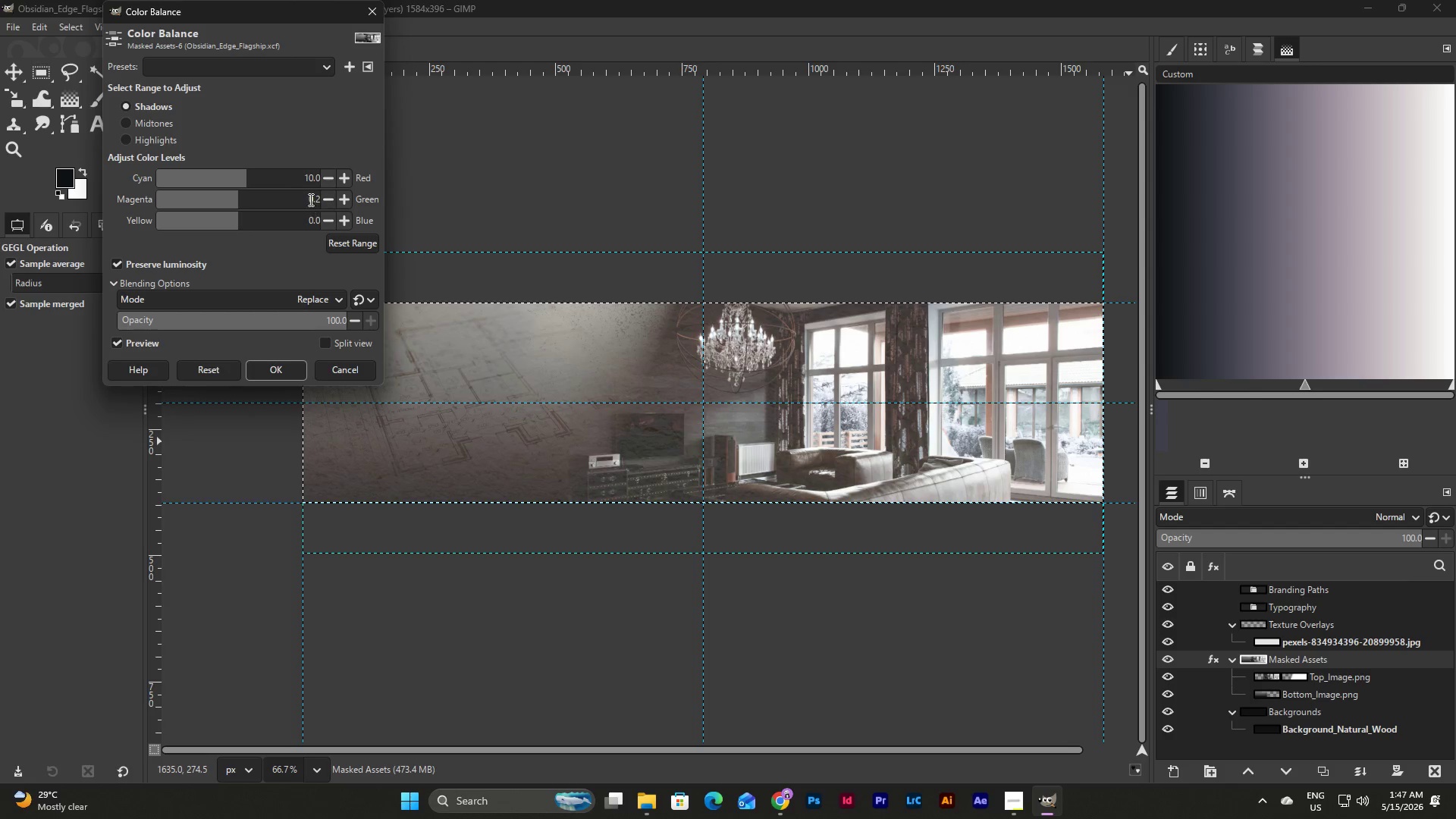 
left_click_drag(start_coordinate=[309, 199], to_coordinate=[325, 201])
 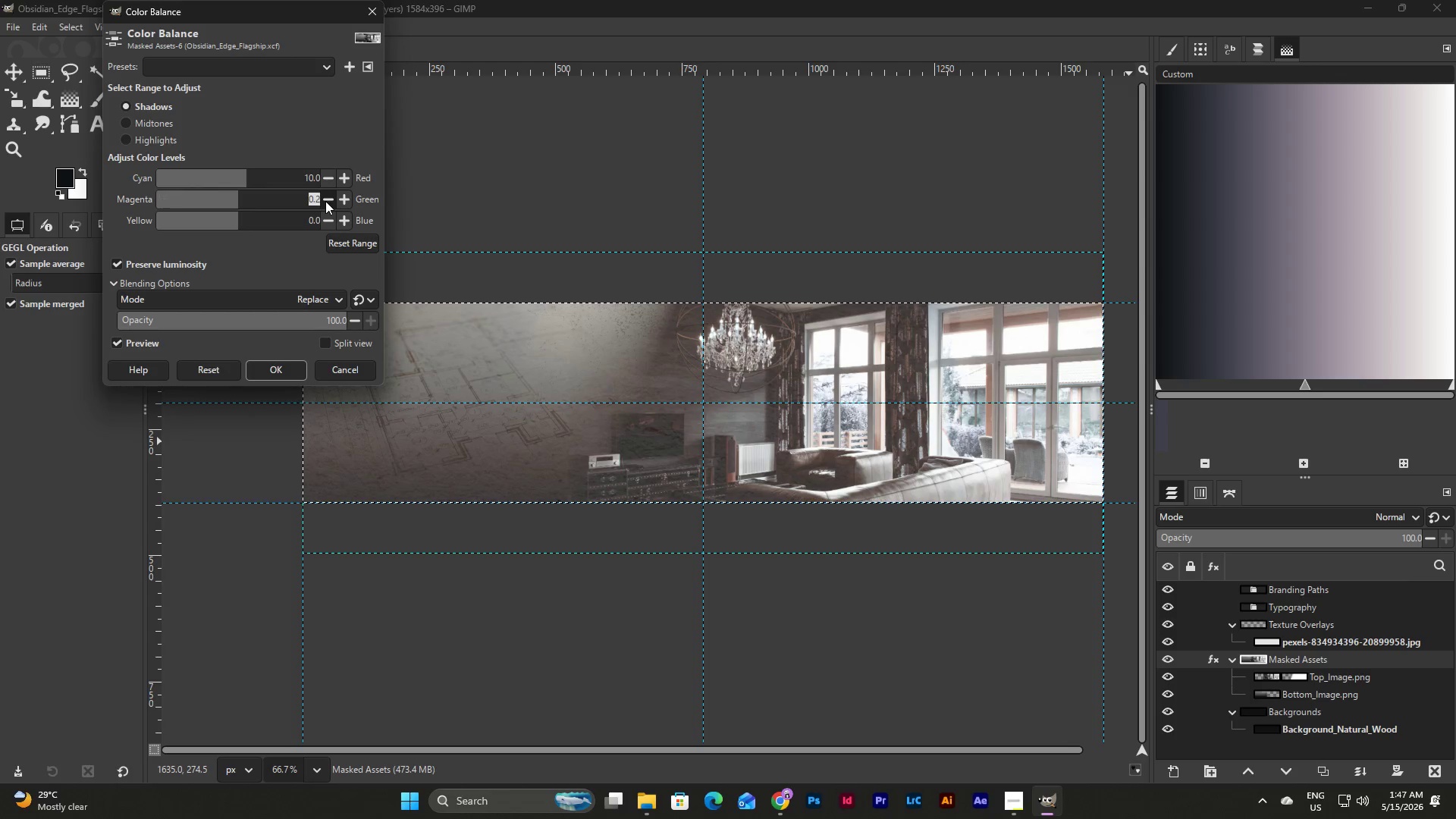 
key(Numpad0)
 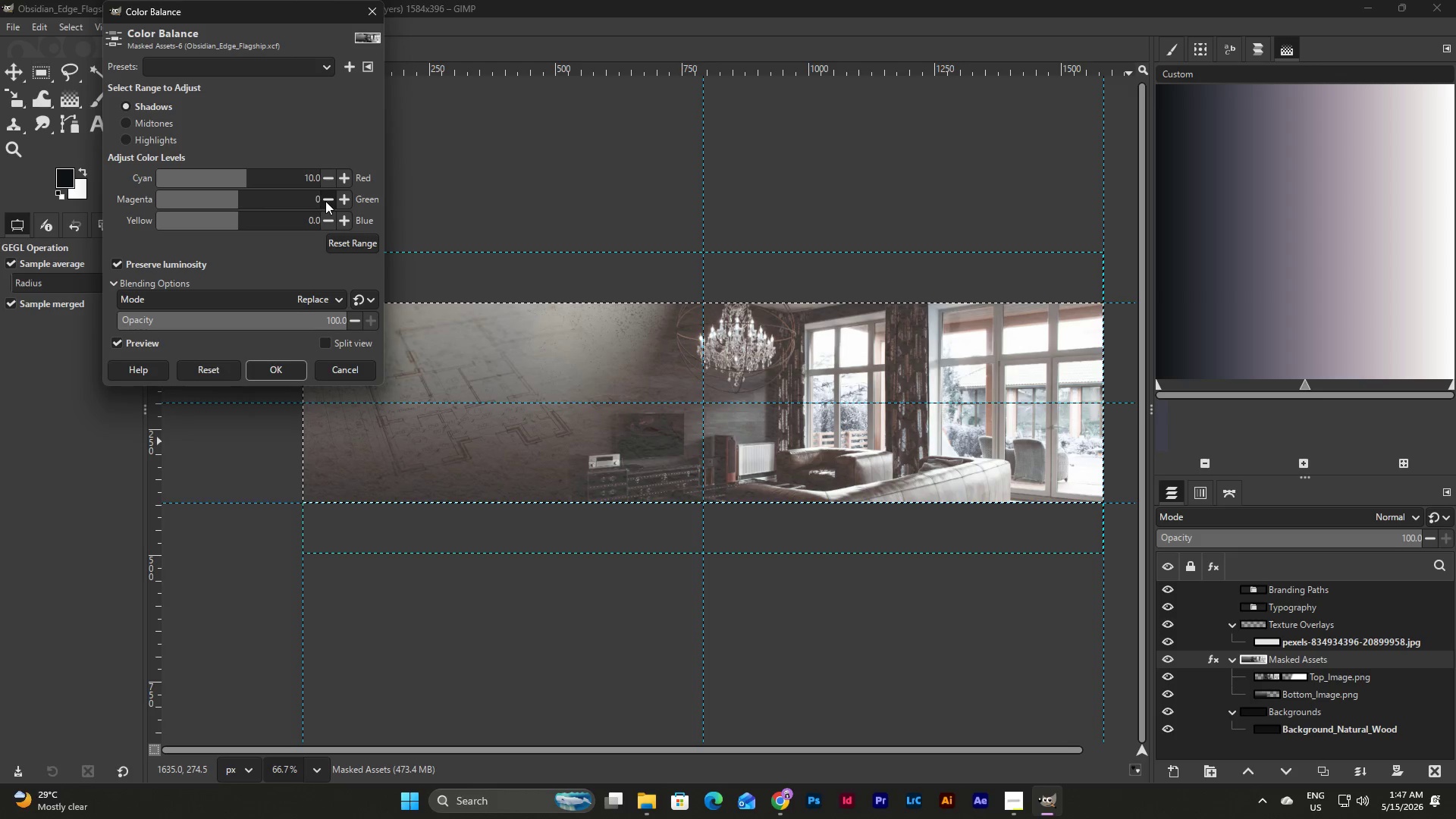 
key(NumpadEnter)
 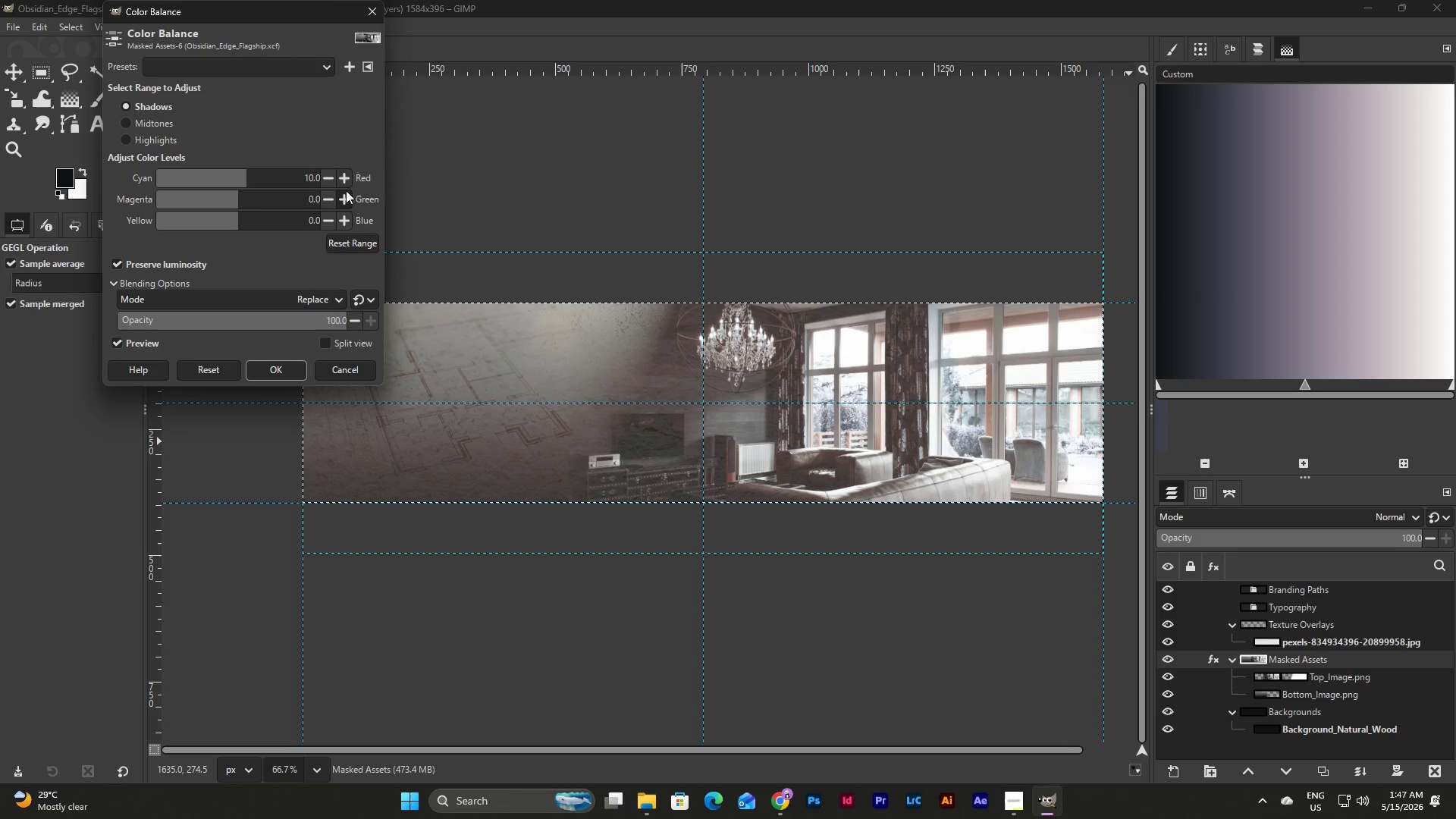 
double_click([345, 195])
 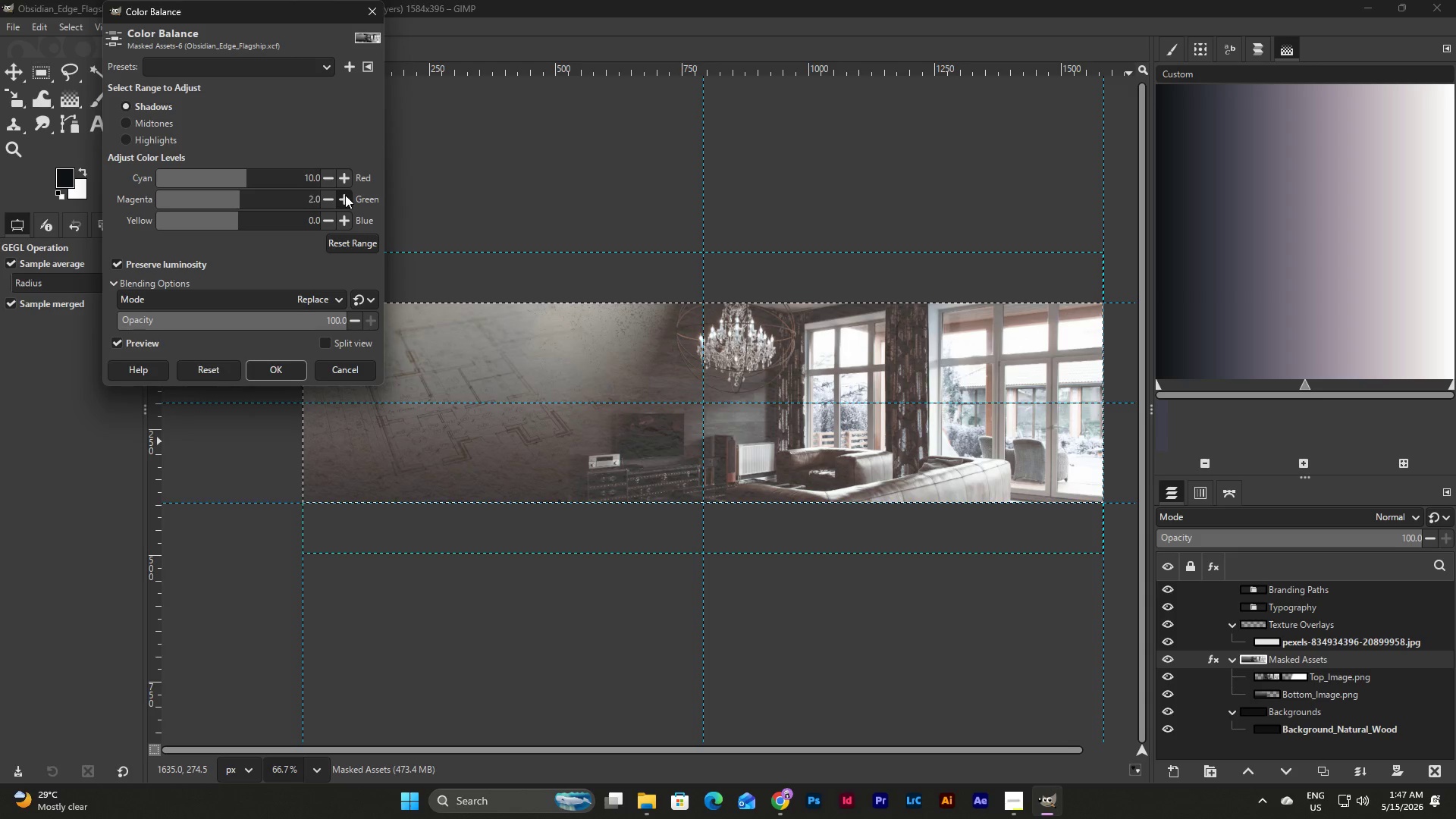 
triple_click([345, 195])
 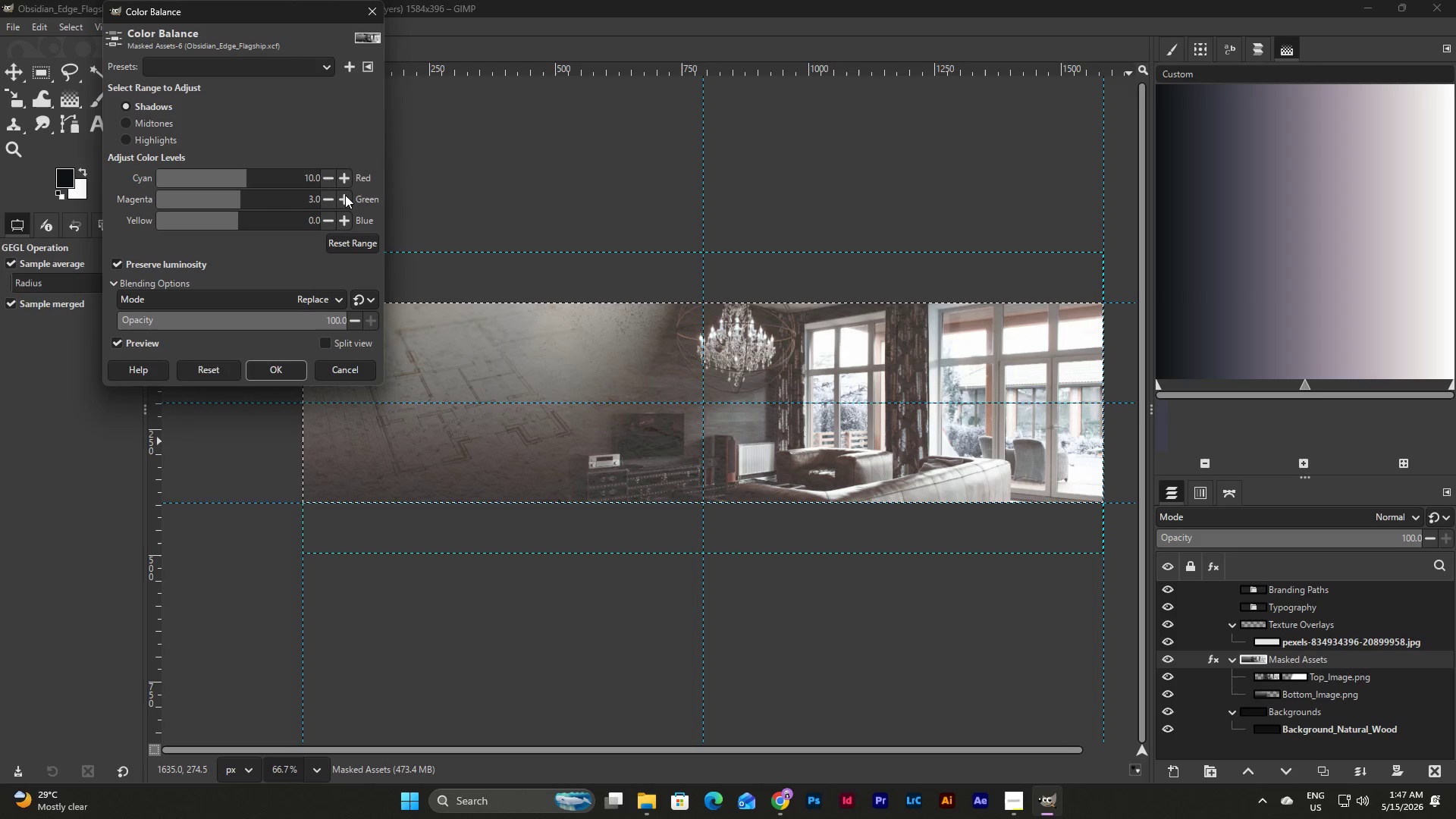 
triple_click([345, 195])
 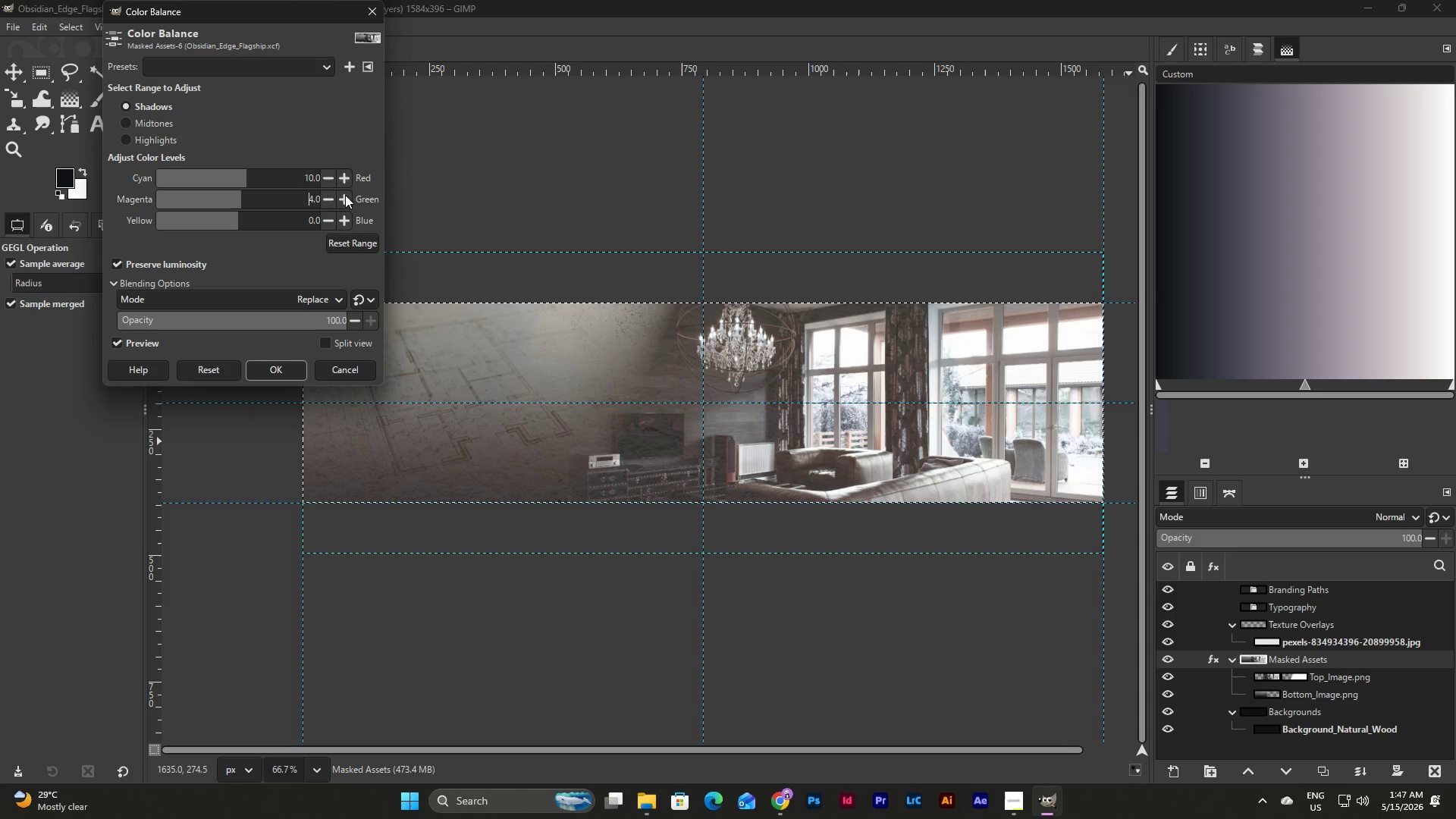 
triple_click([345, 195])
 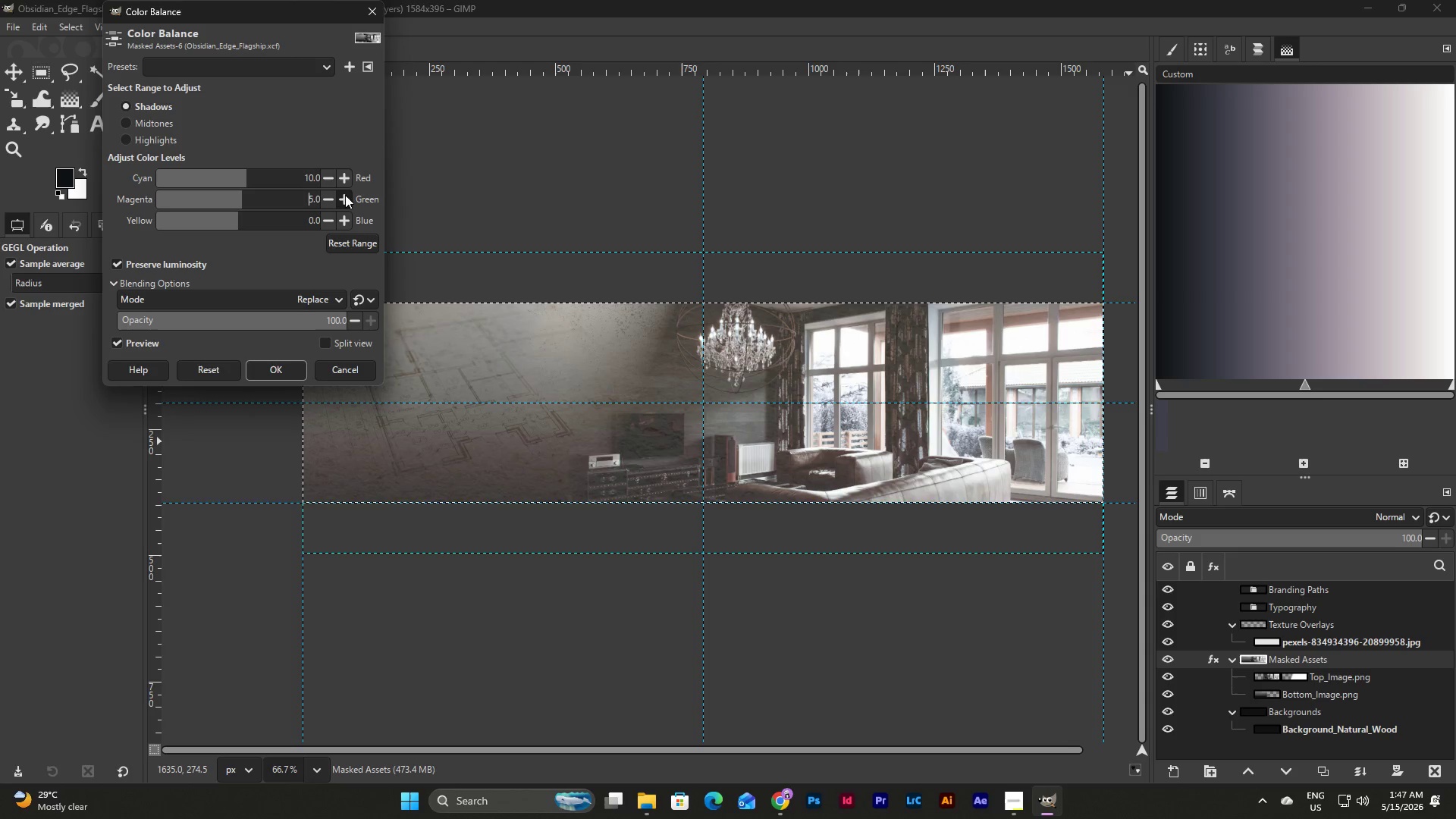 
left_click([345, 195])
 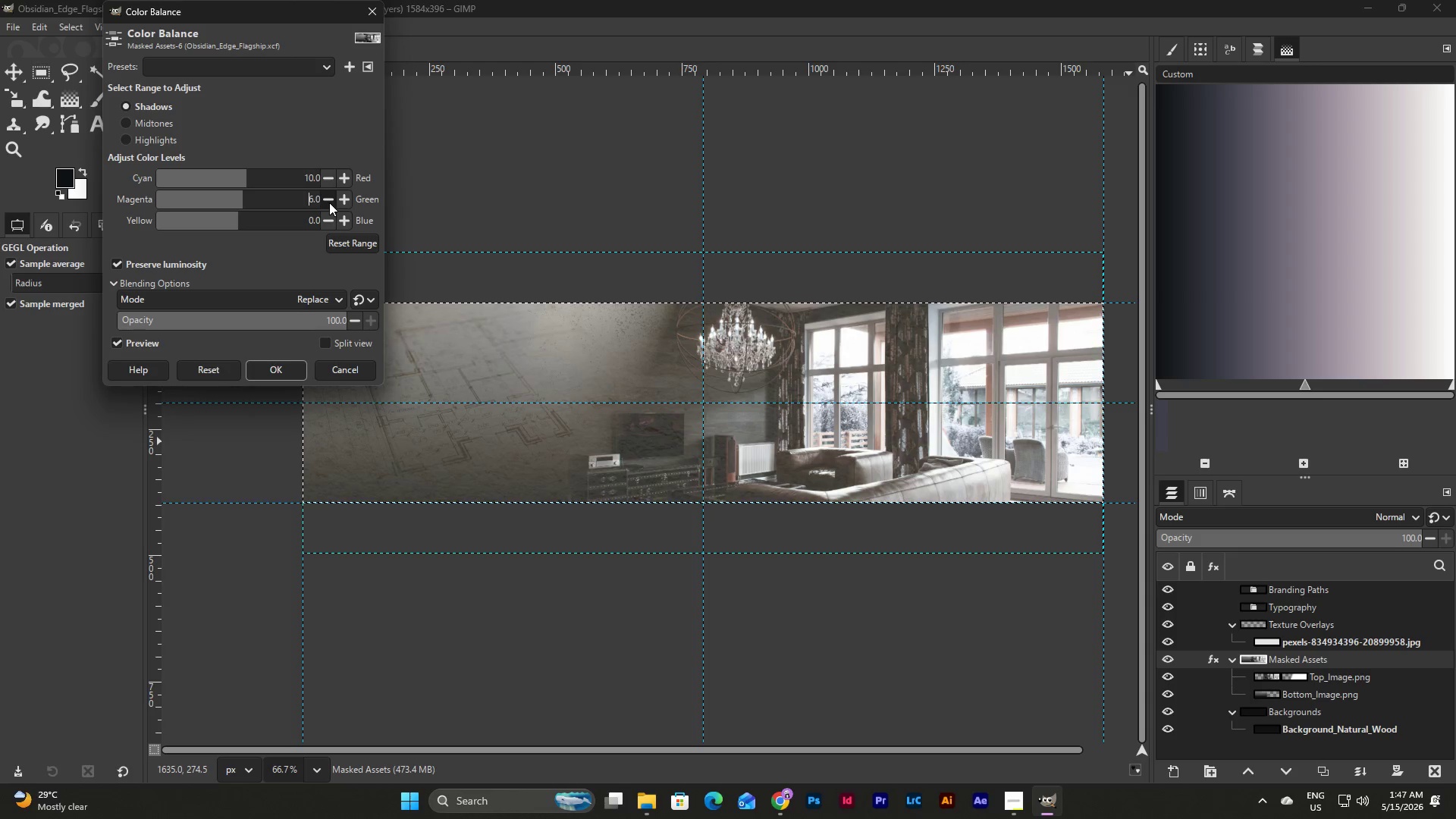 
left_click([347, 201])
 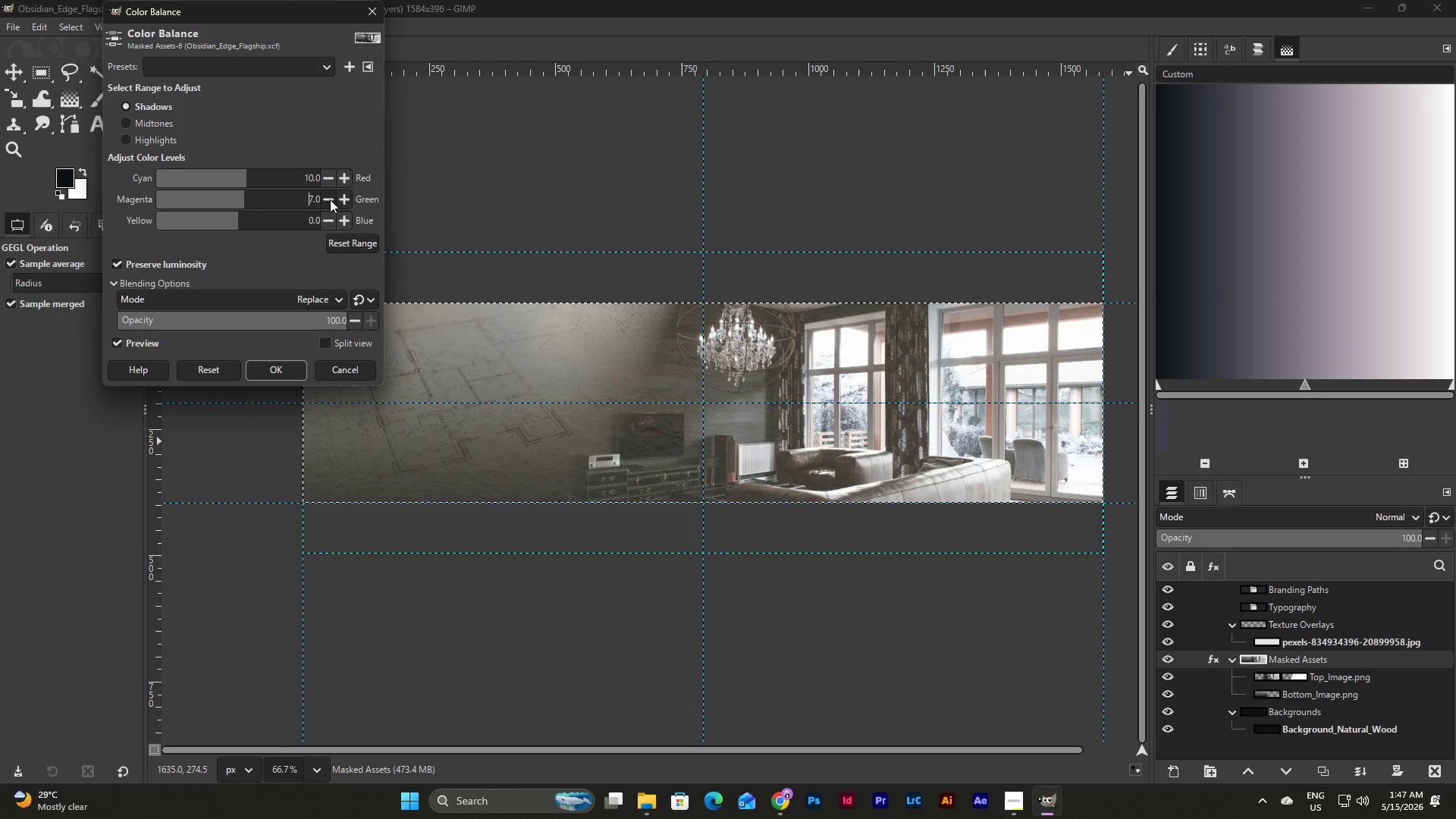 
double_click([330, 199])
 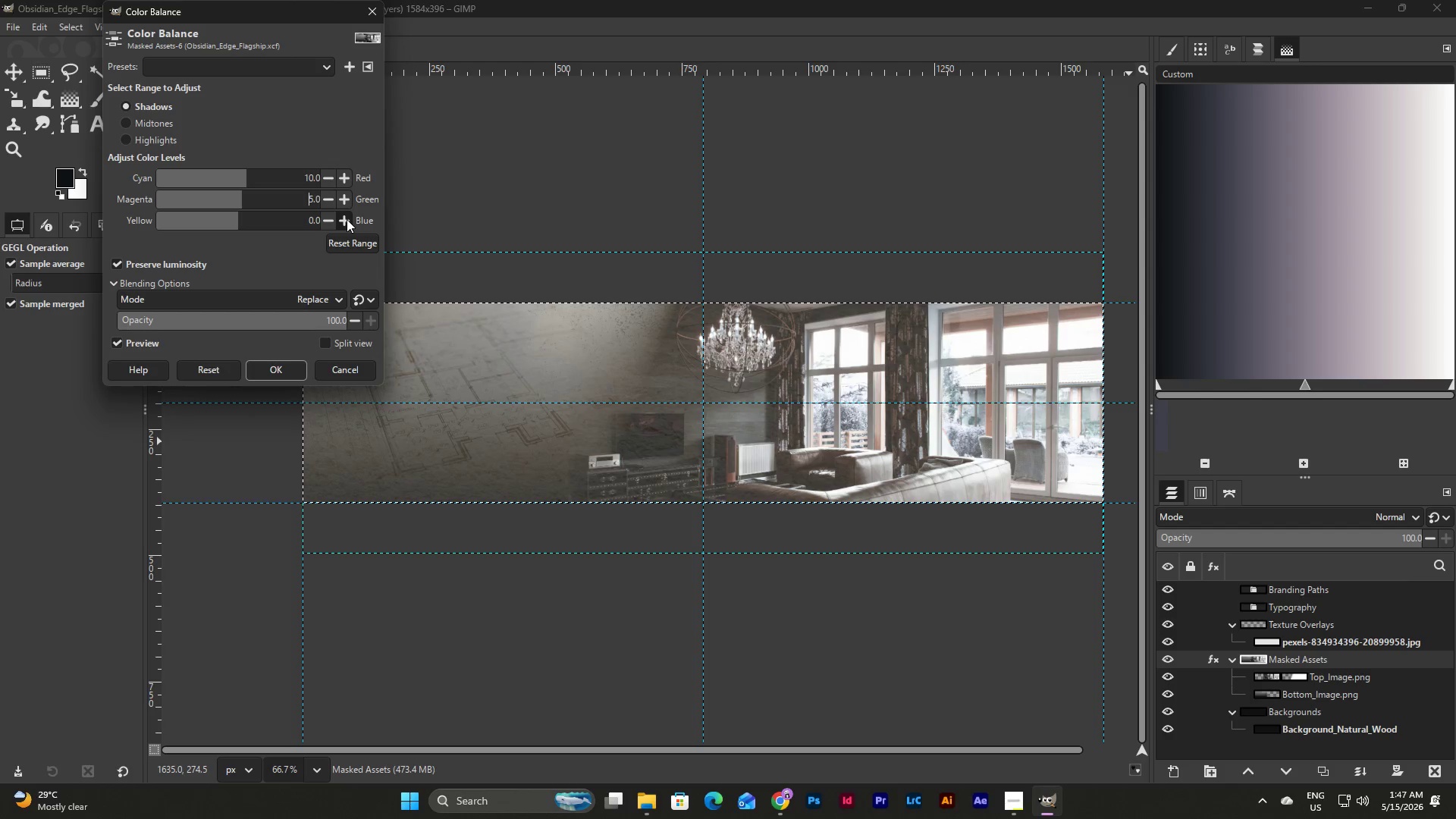 
double_click([347, 219])
 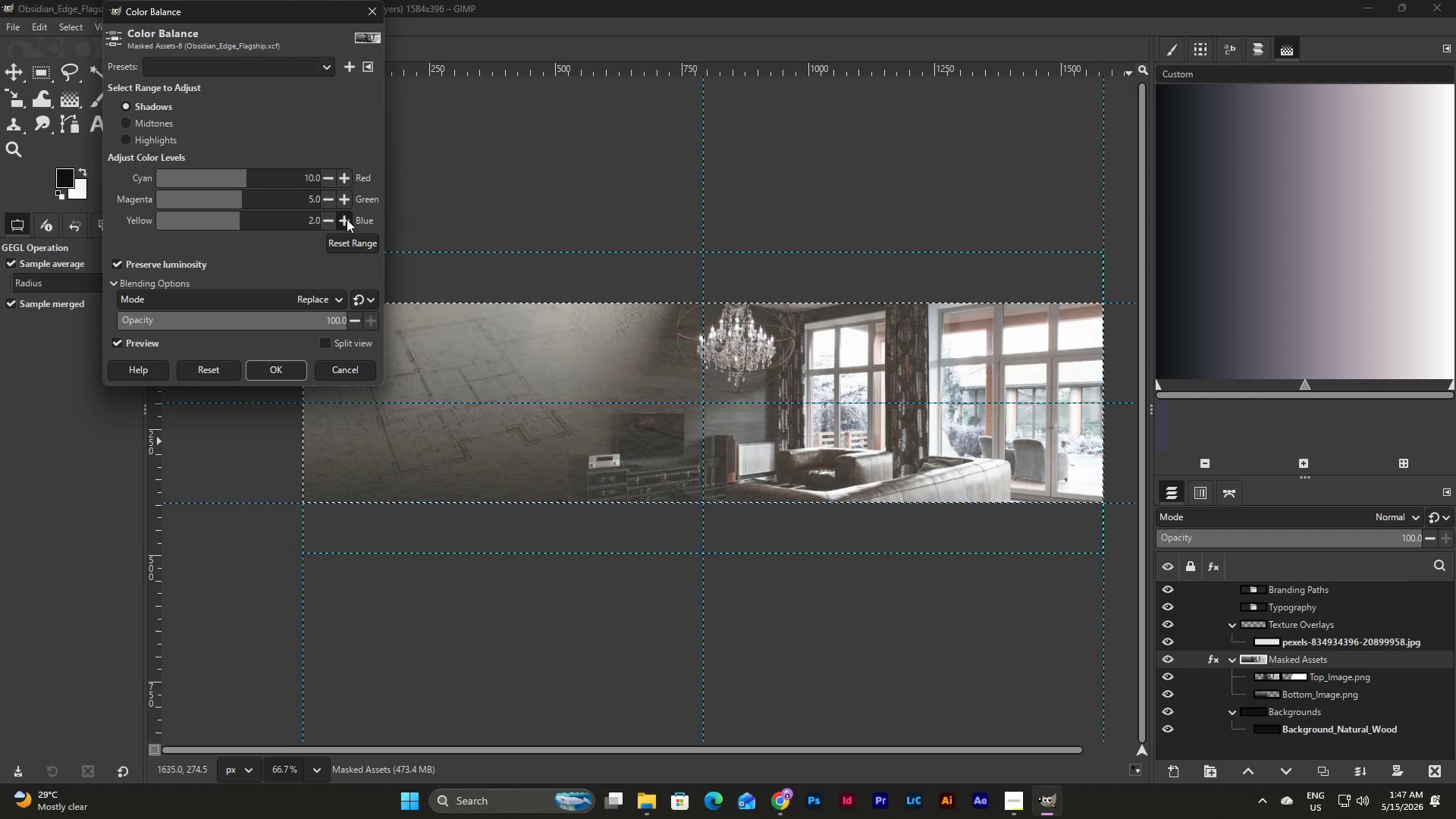 
double_click([347, 219])
 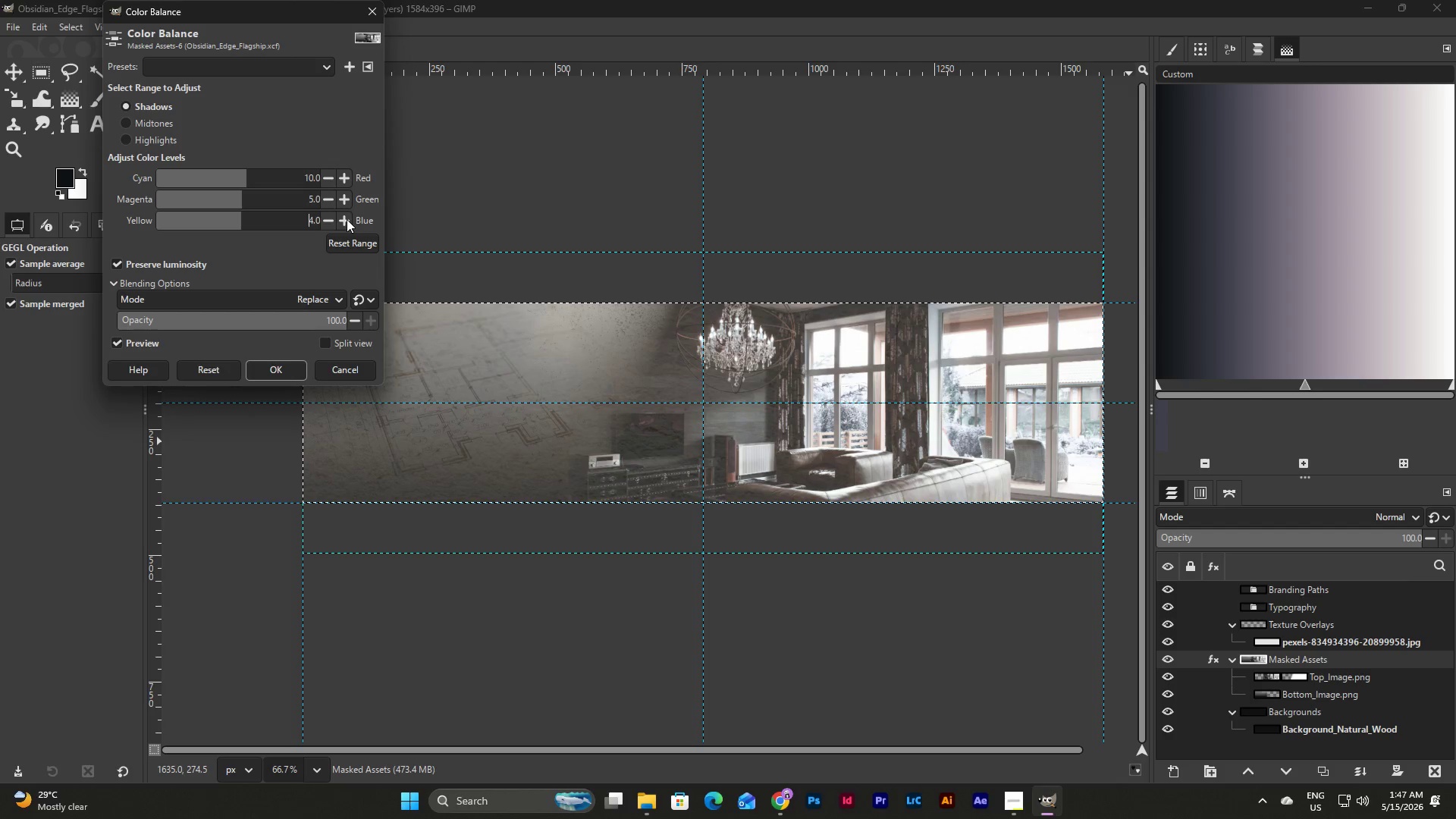 
triple_click([347, 219])
 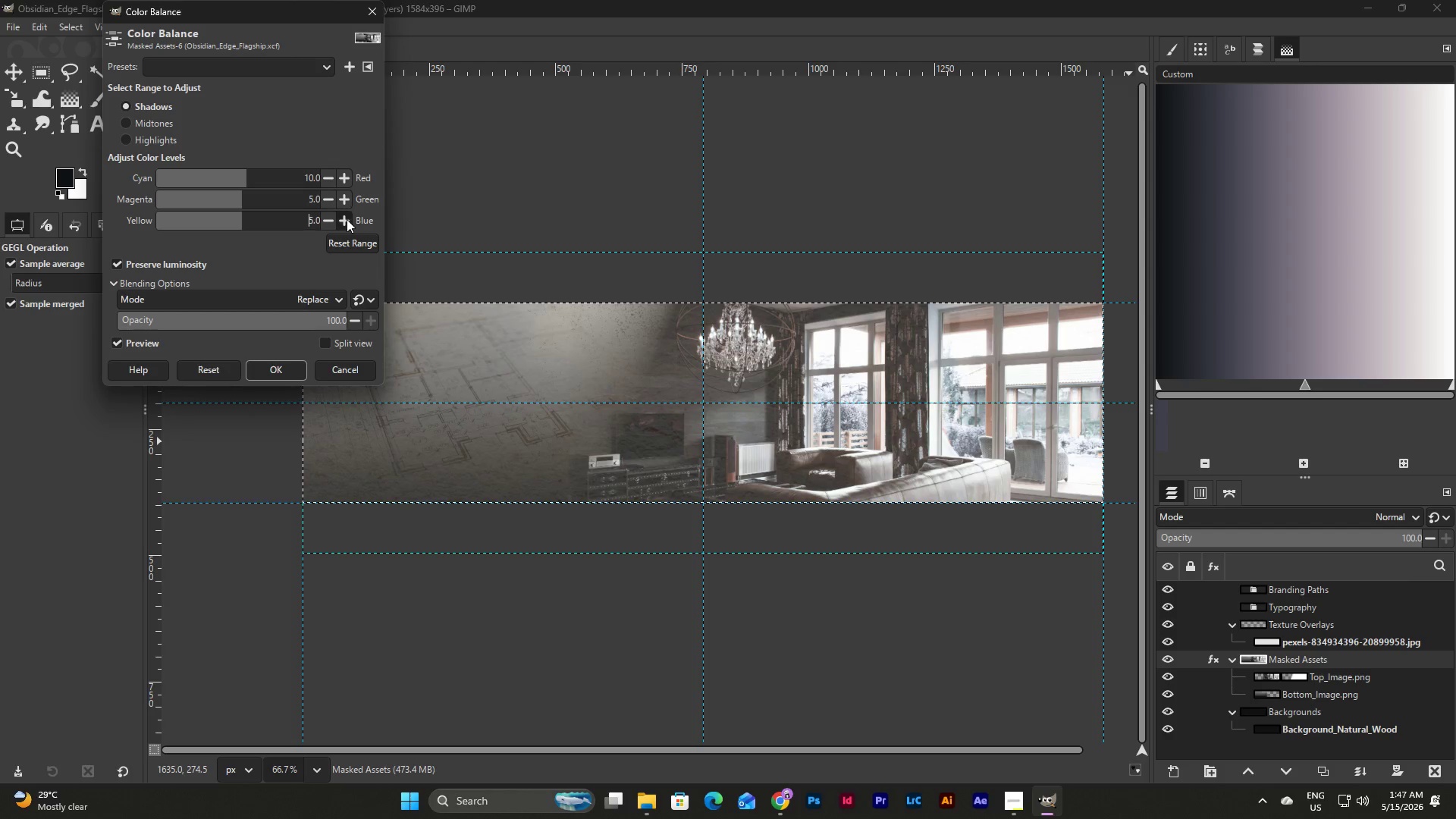 
triple_click([347, 219])
 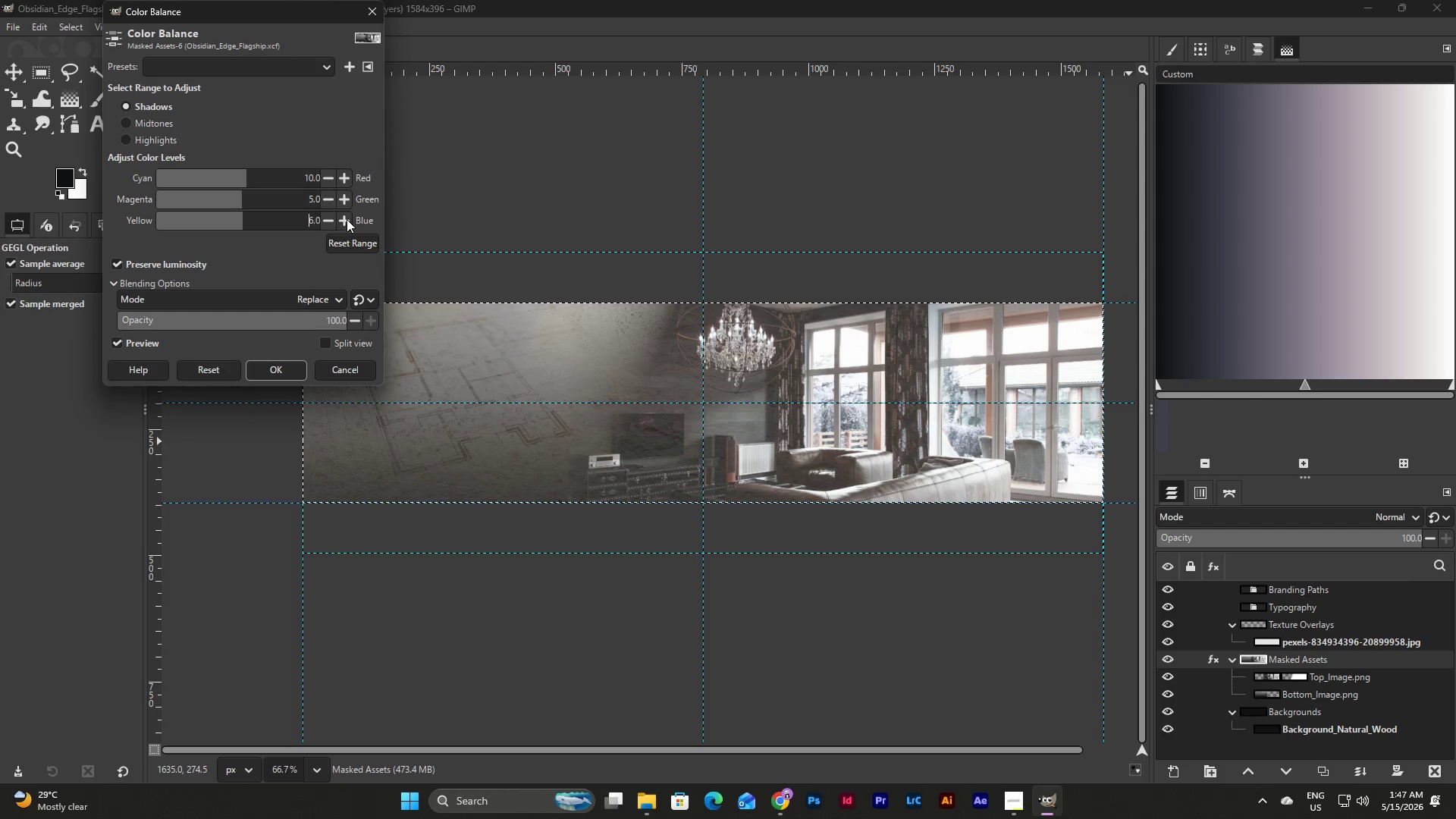 
triple_click([347, 219])
 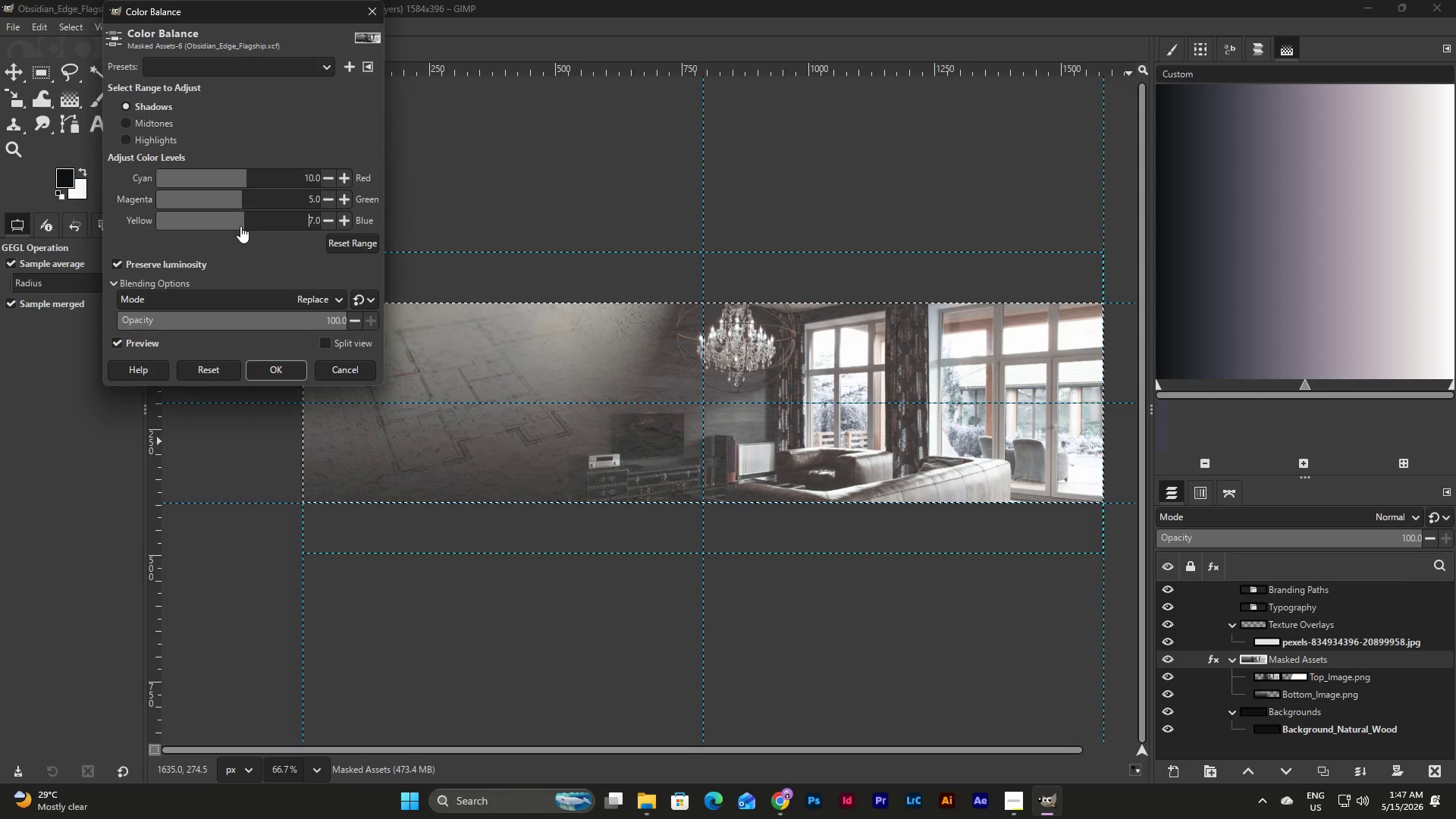 
left_click_drag(start_coordinate=[243, 224], to_coordinate=[256, 224])
 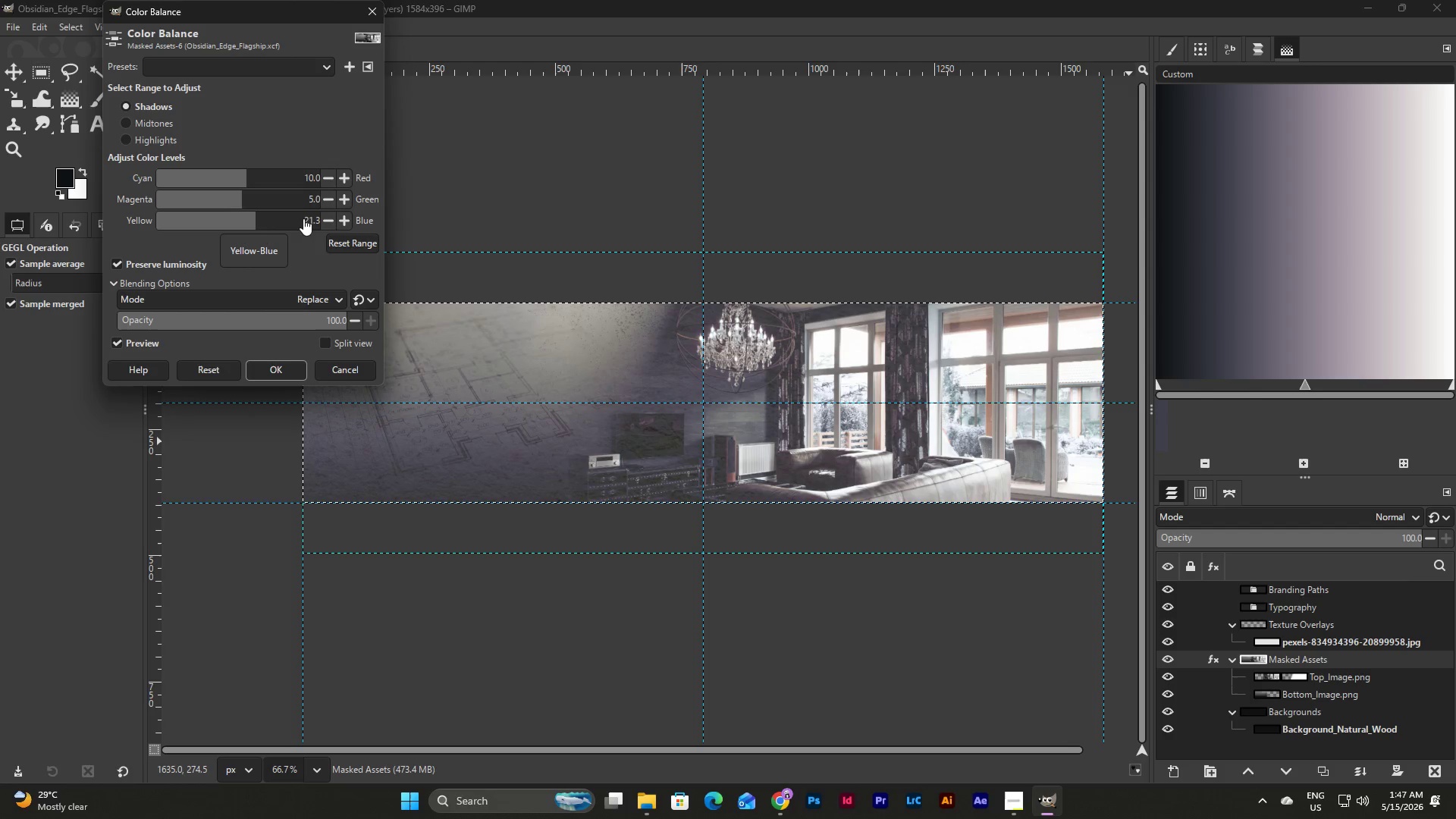 
double_click([331, 218])
 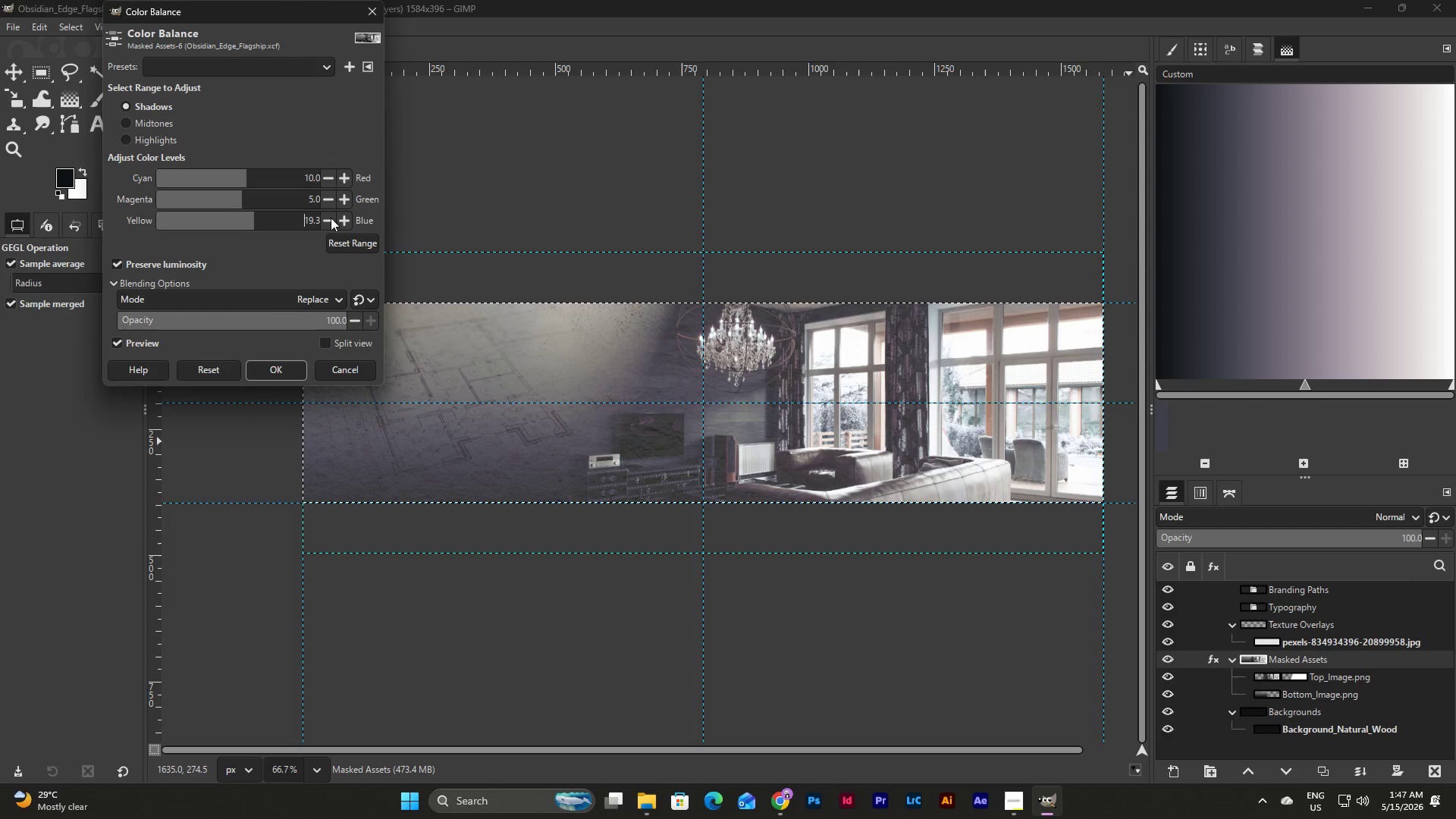 
triple_click([331, 218])
 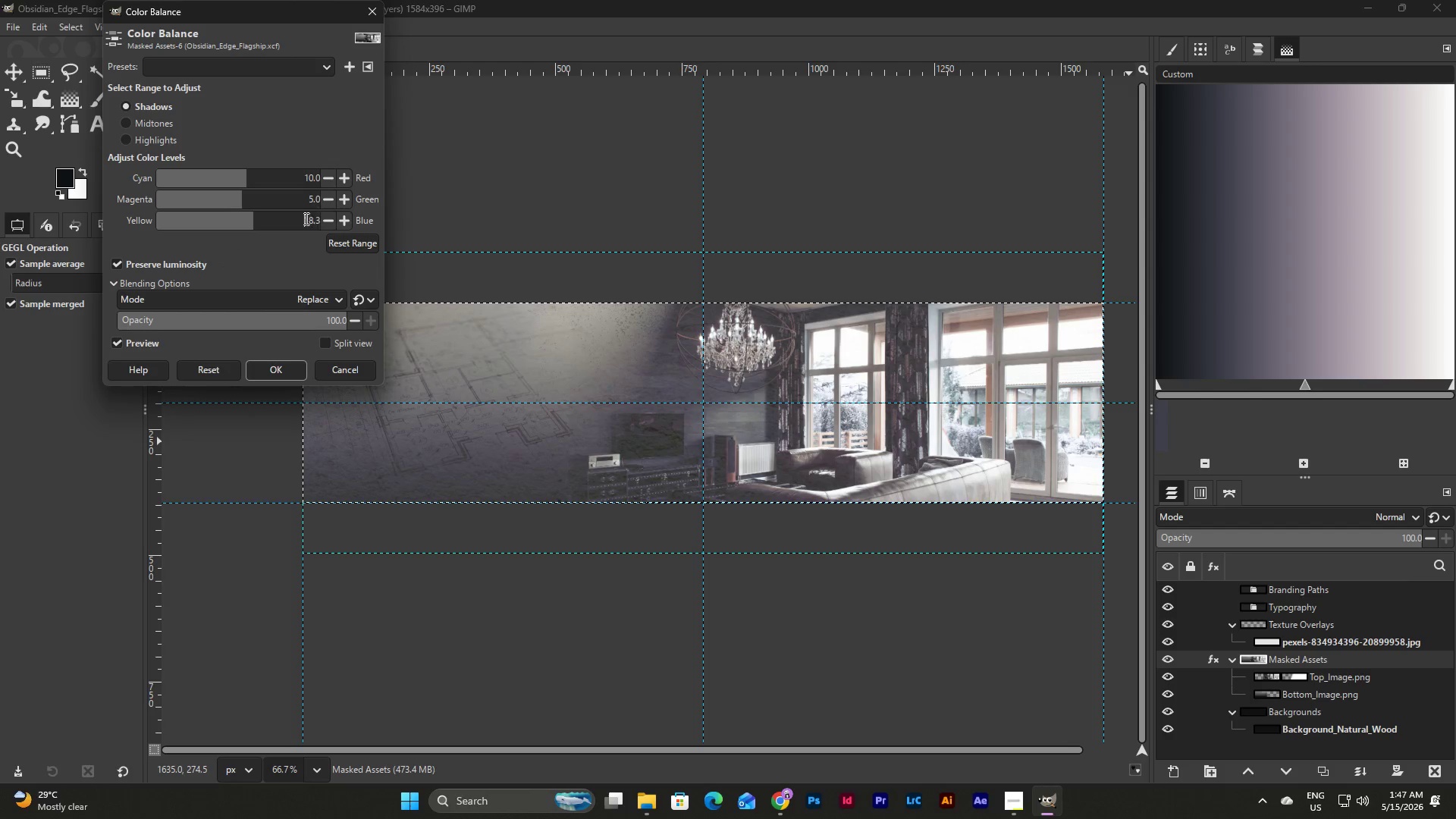 
left_click_drag(start_coordinate=[301, 218], to_coordinate=[295, 221])
 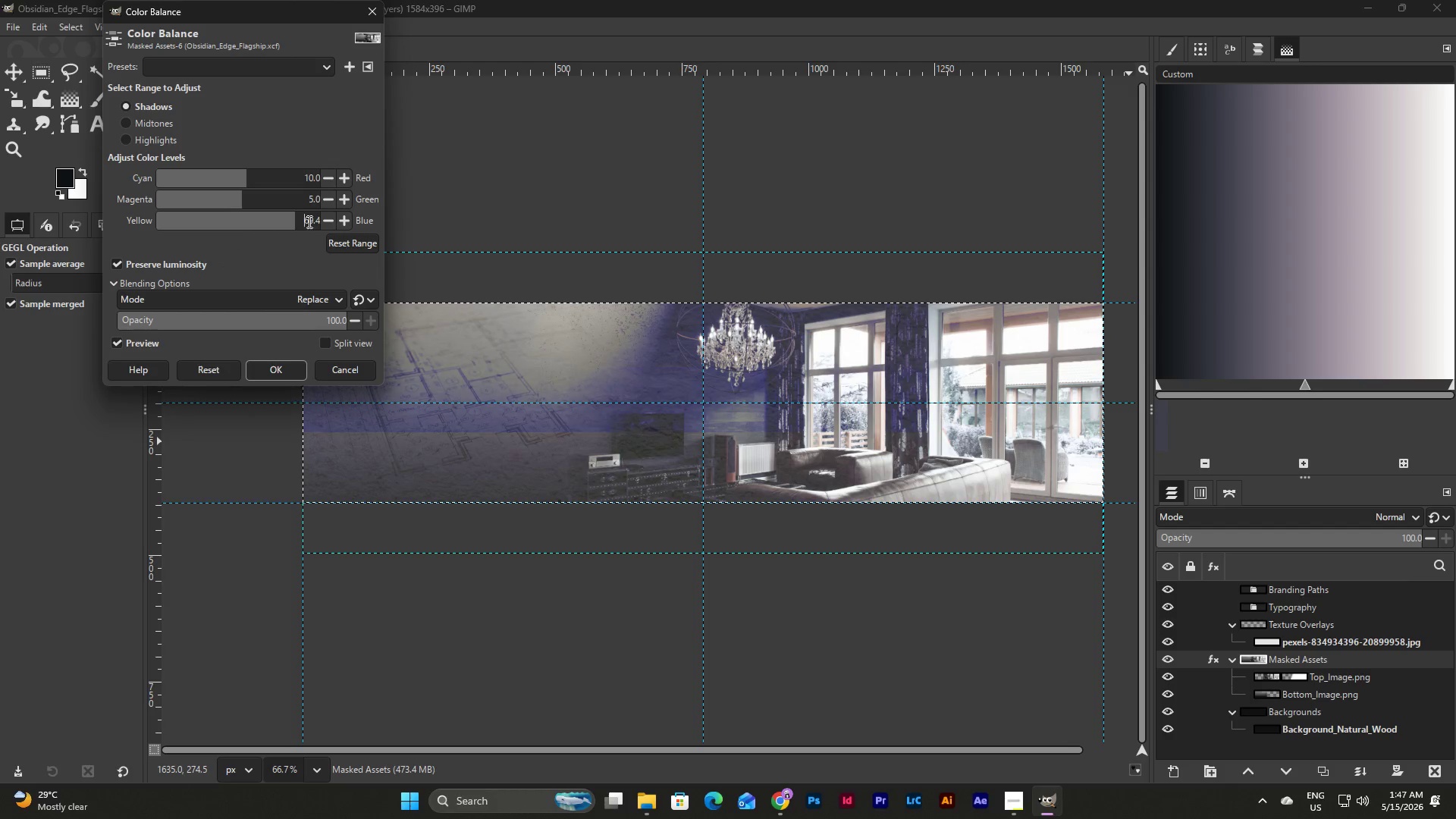 
left_click_drag(start_coordinate=[307, 221], to_coordinate=[319, 221])
 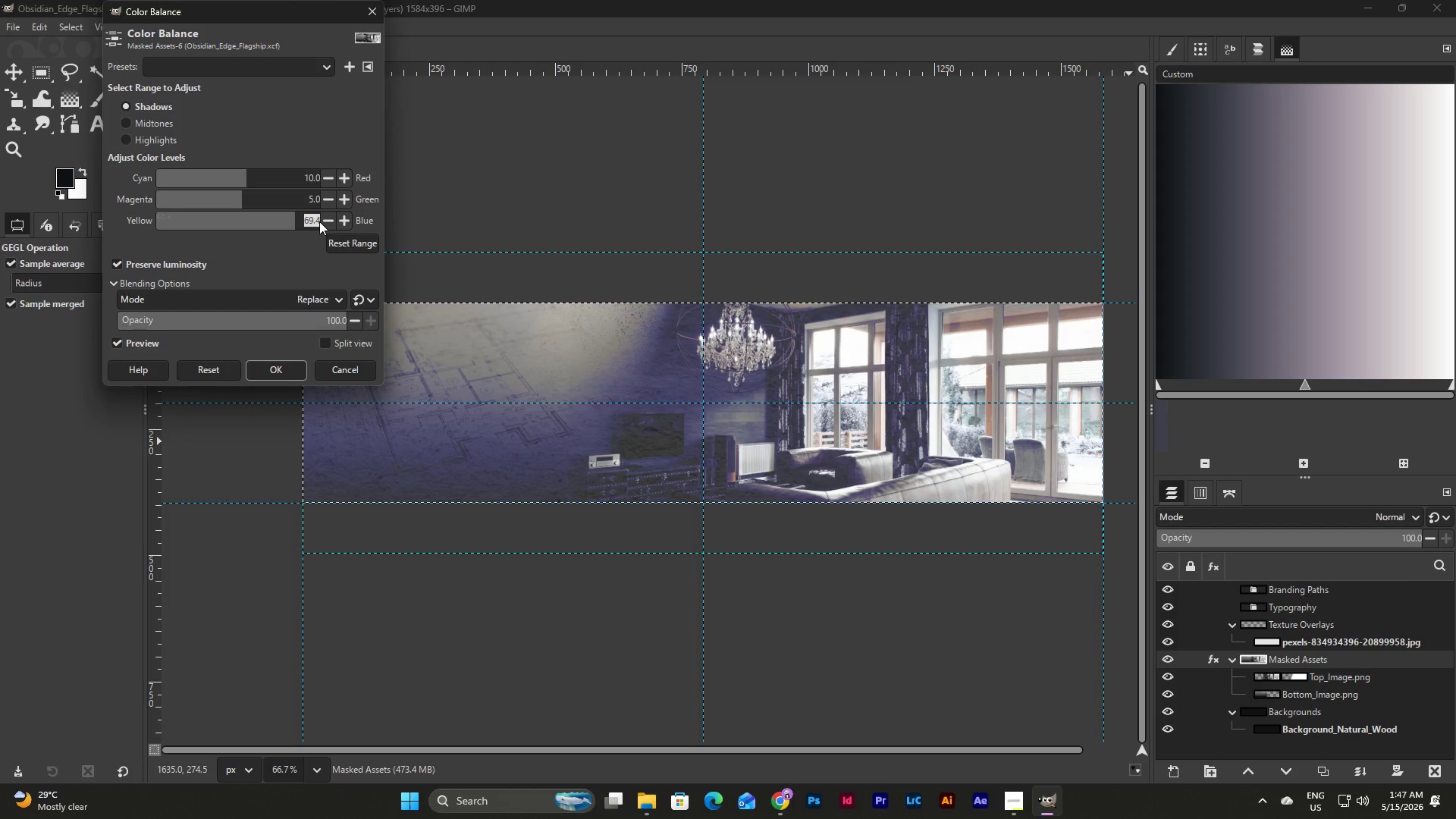 
key(Numpad0)
 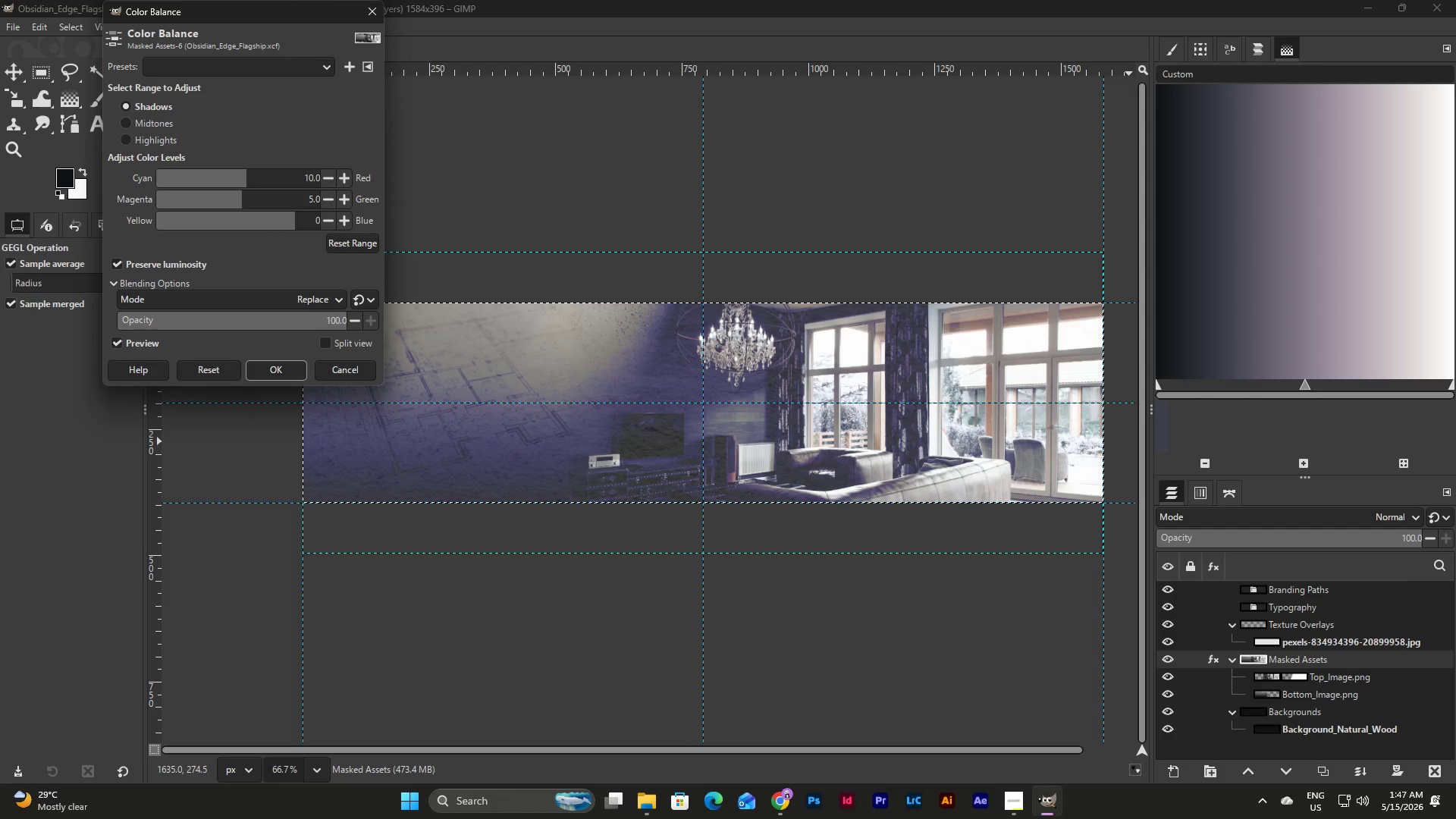 
key(NumpadEnter)
 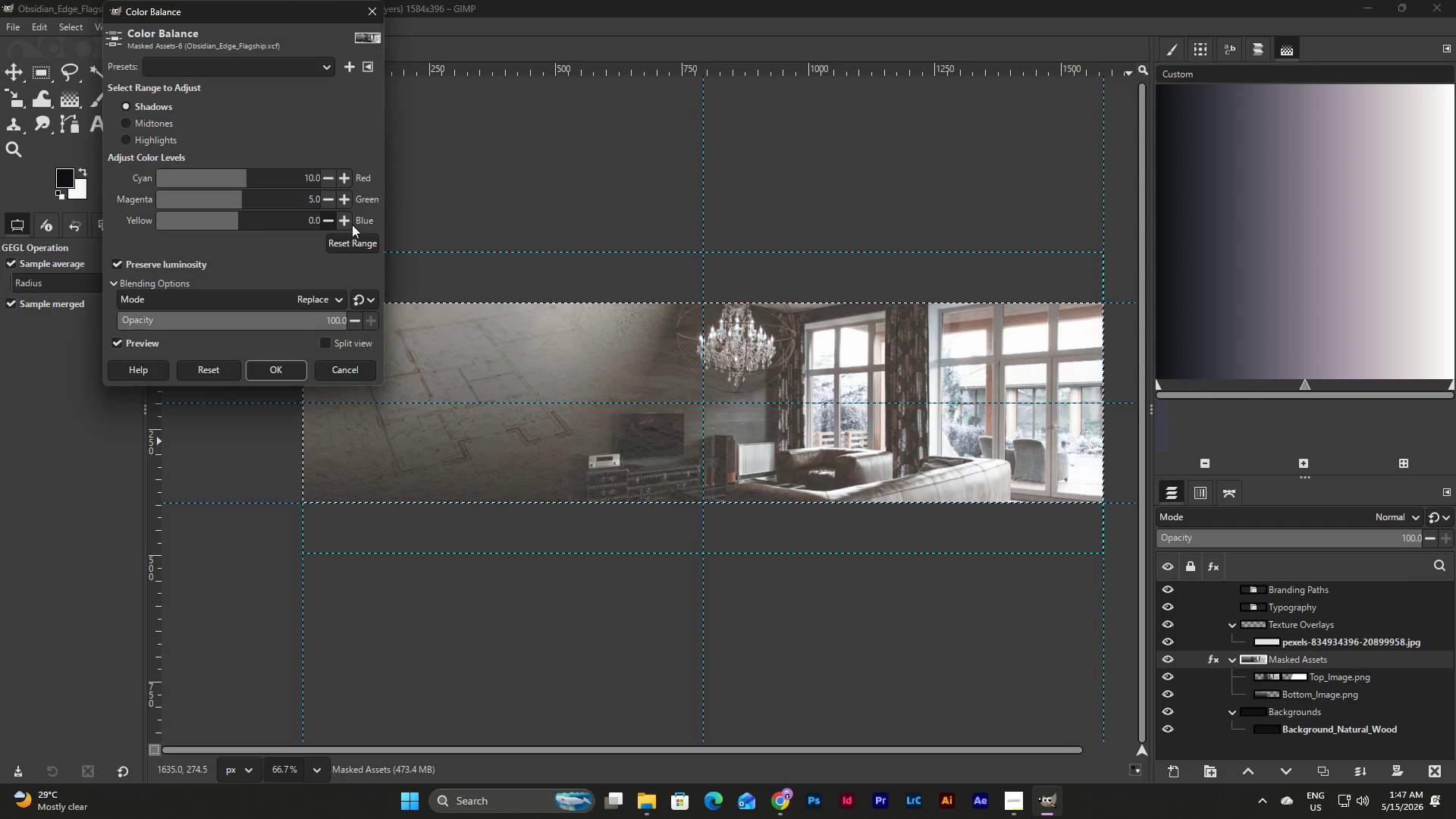 
left_click([347, 222])
 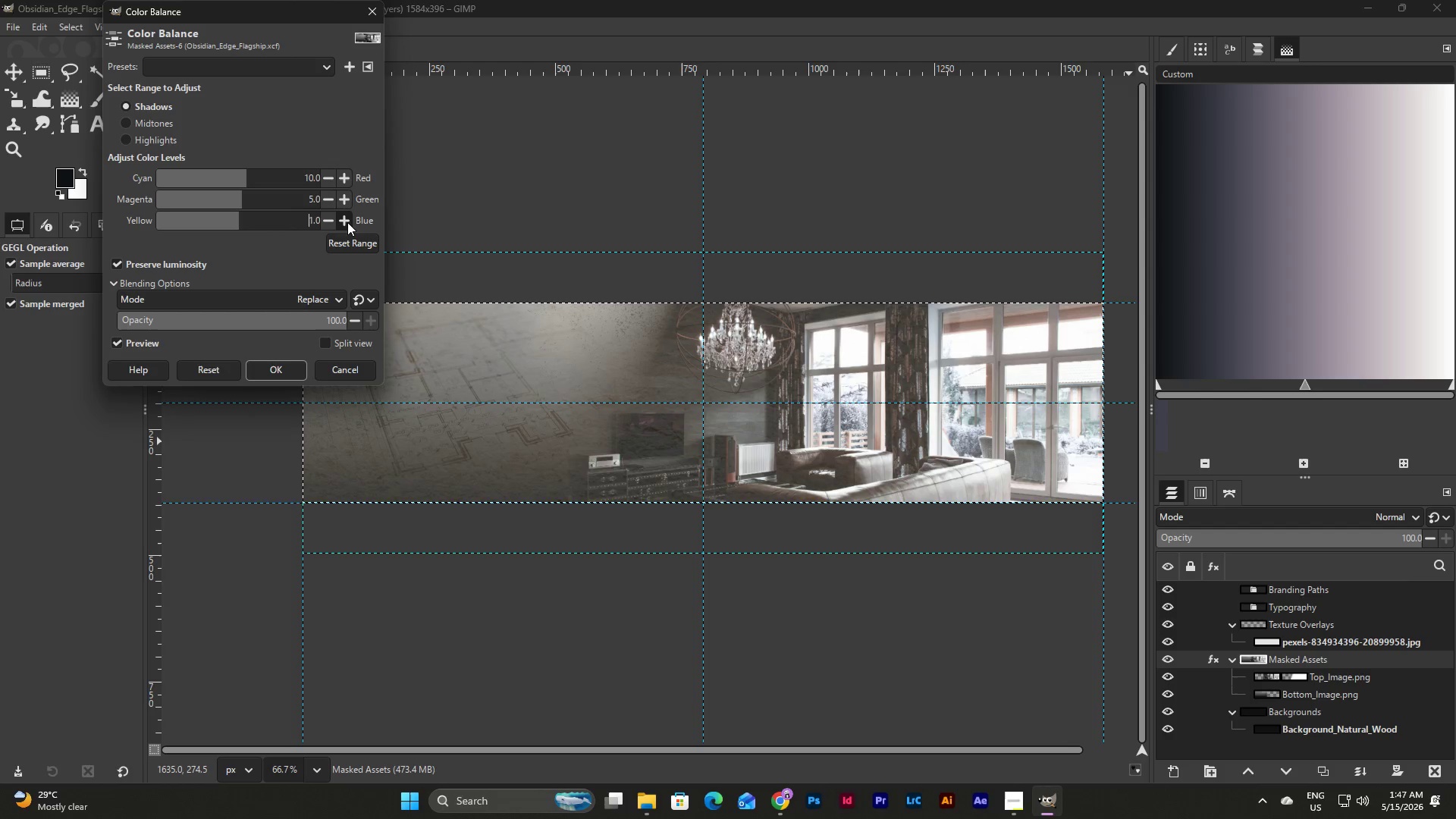 
left_click([347, 222])
 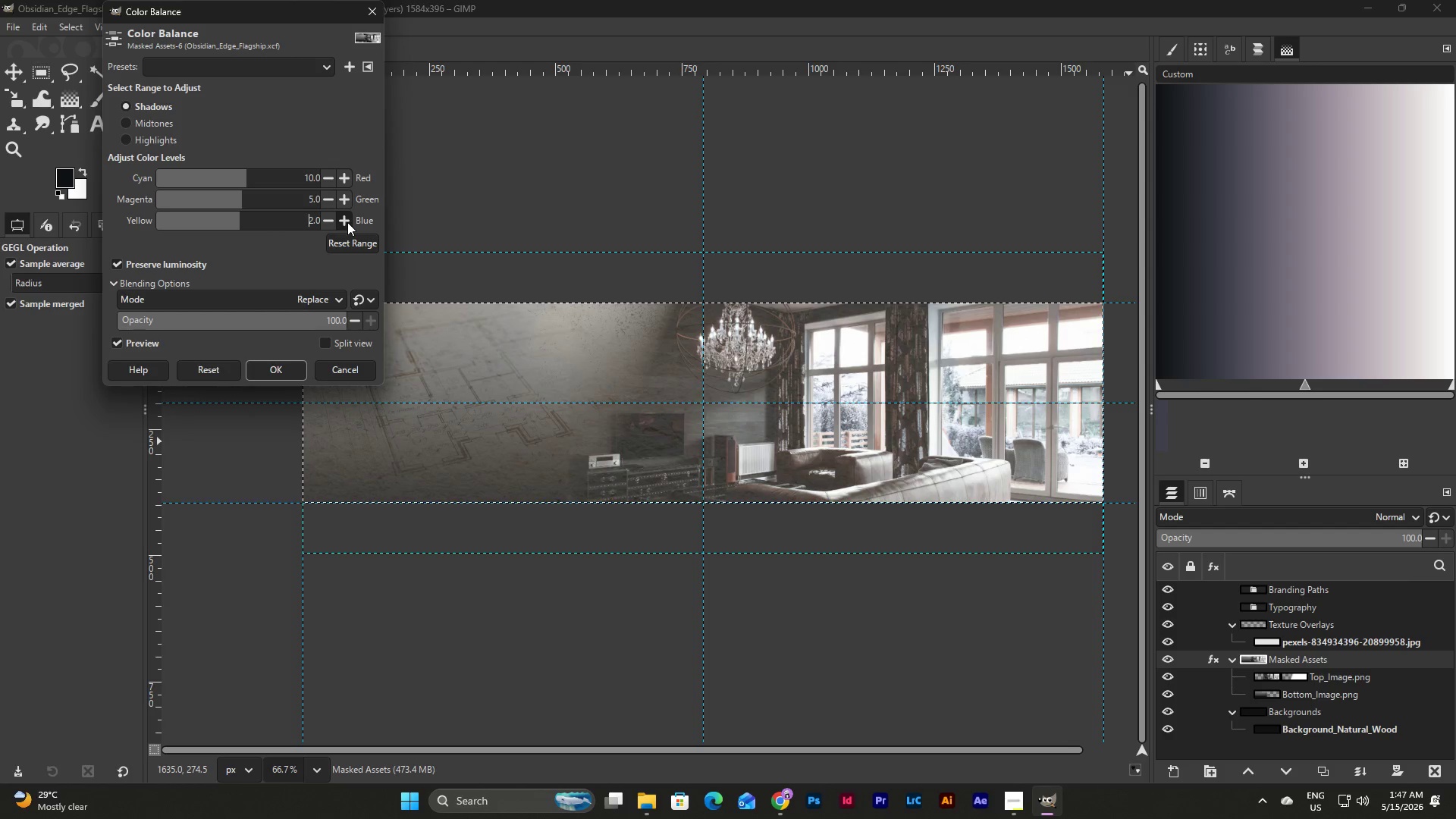 
left_click([347, 222])
 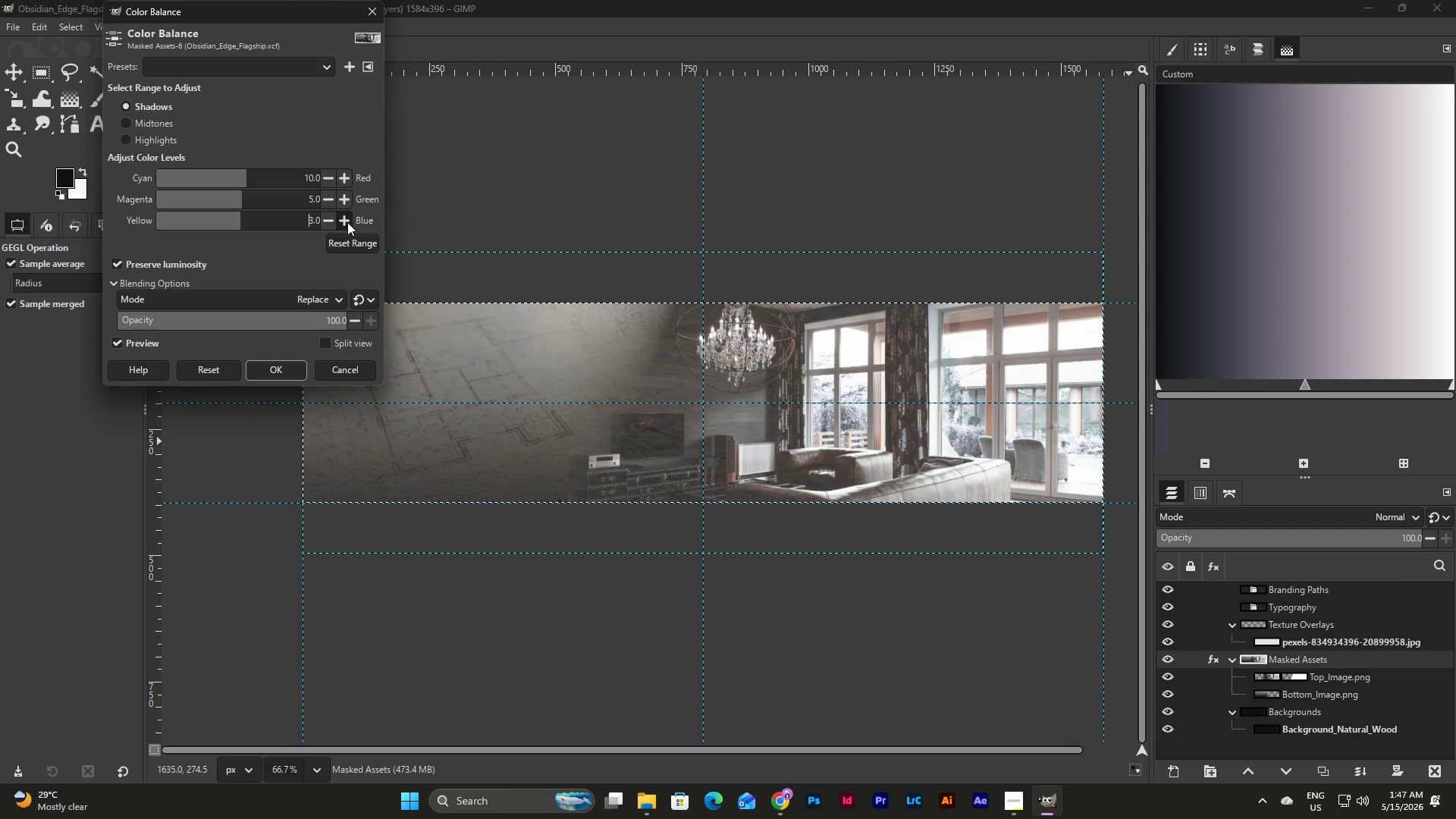 
double_click([347, 222])
 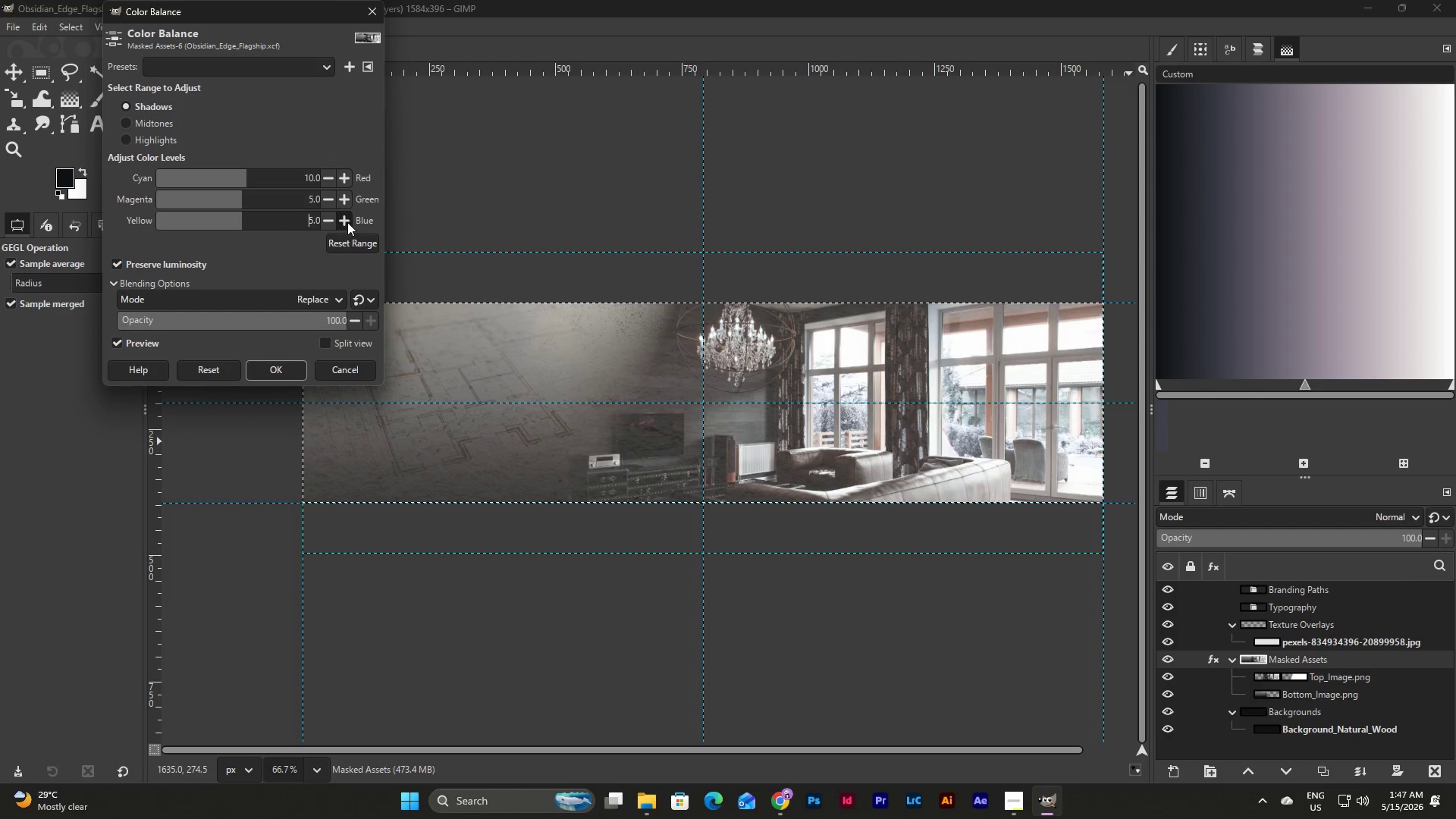 
left_click([163, 124])
 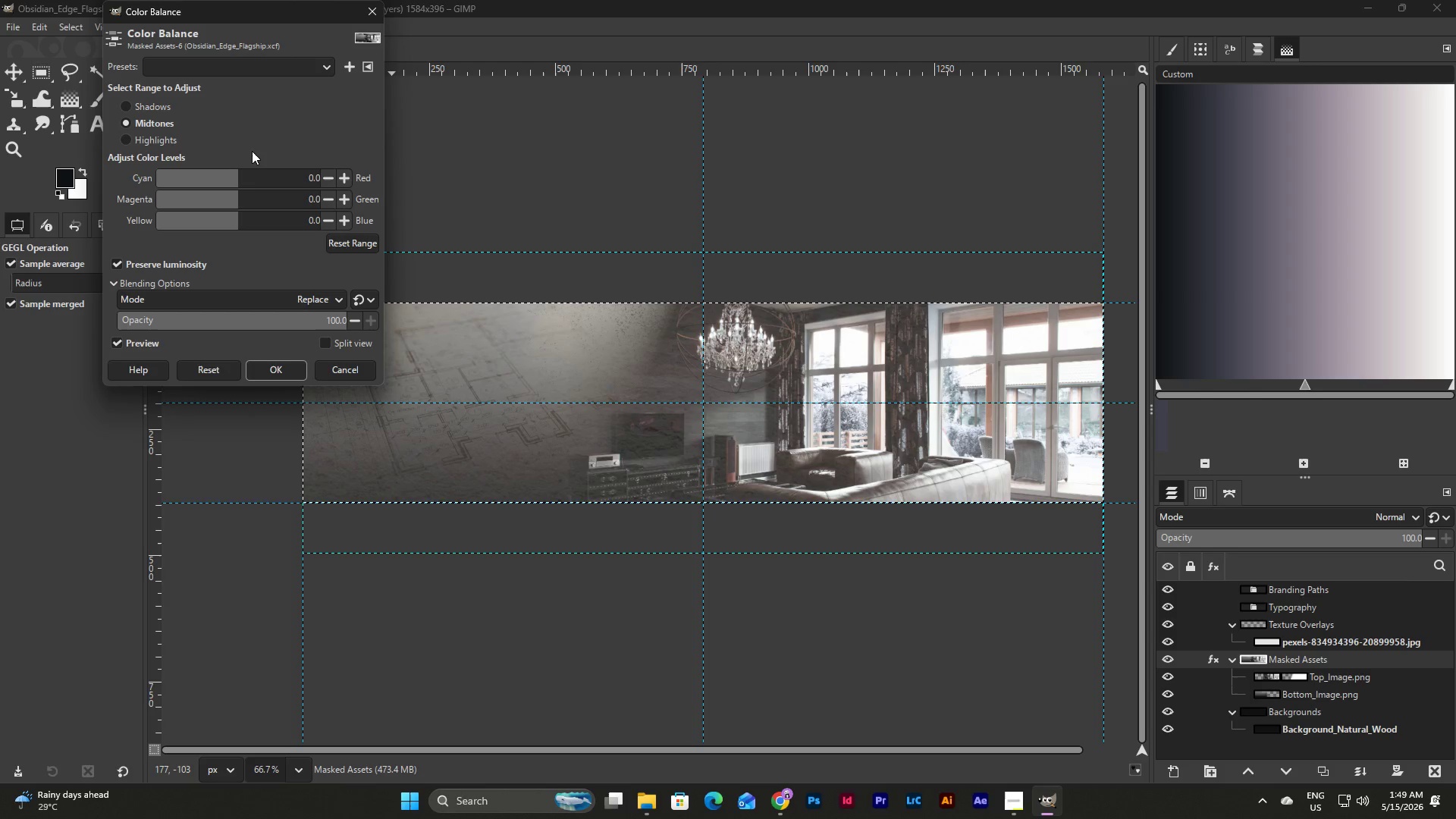 
wait(88.92)
 